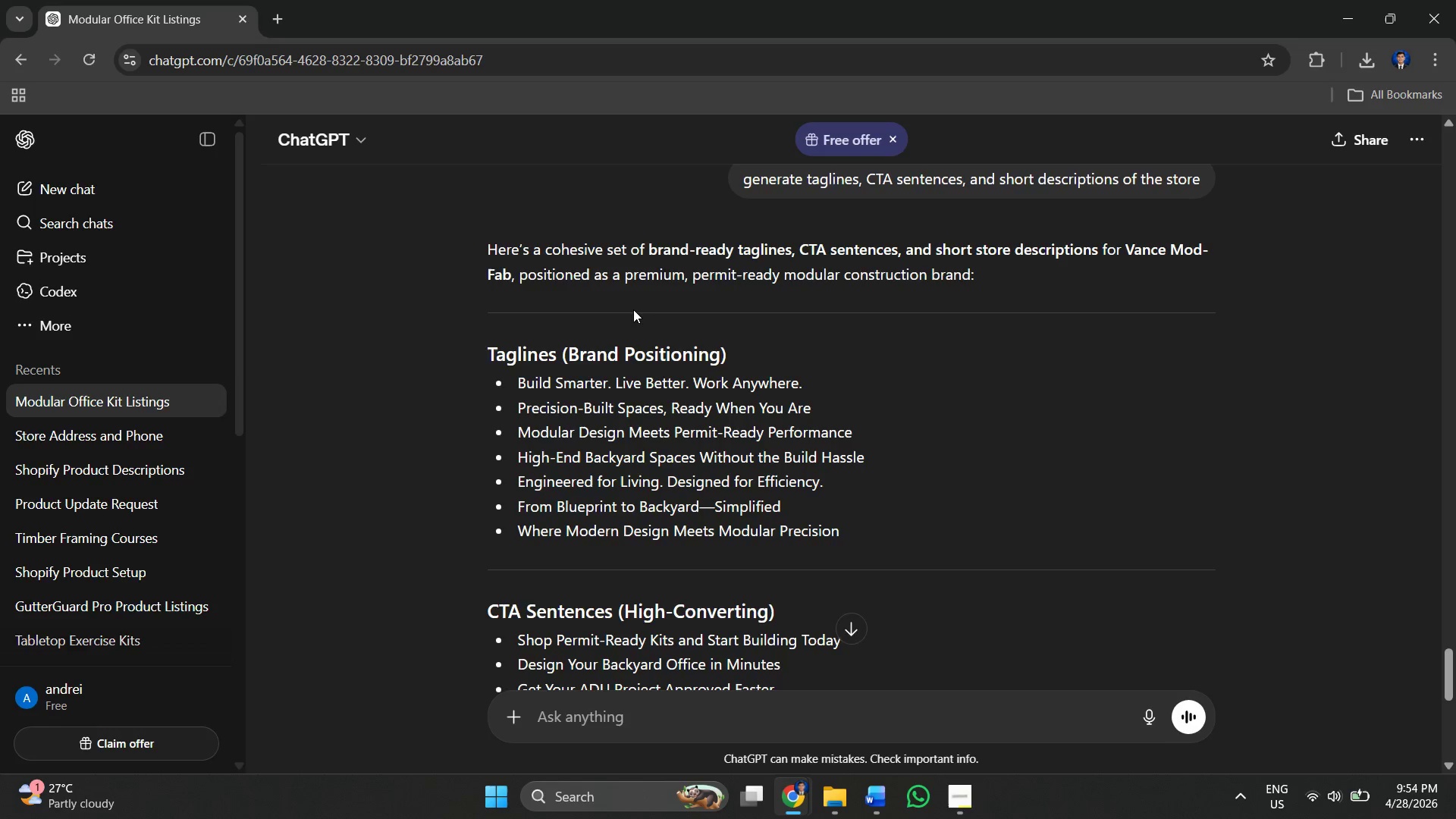 
key(Alt+Tab)
 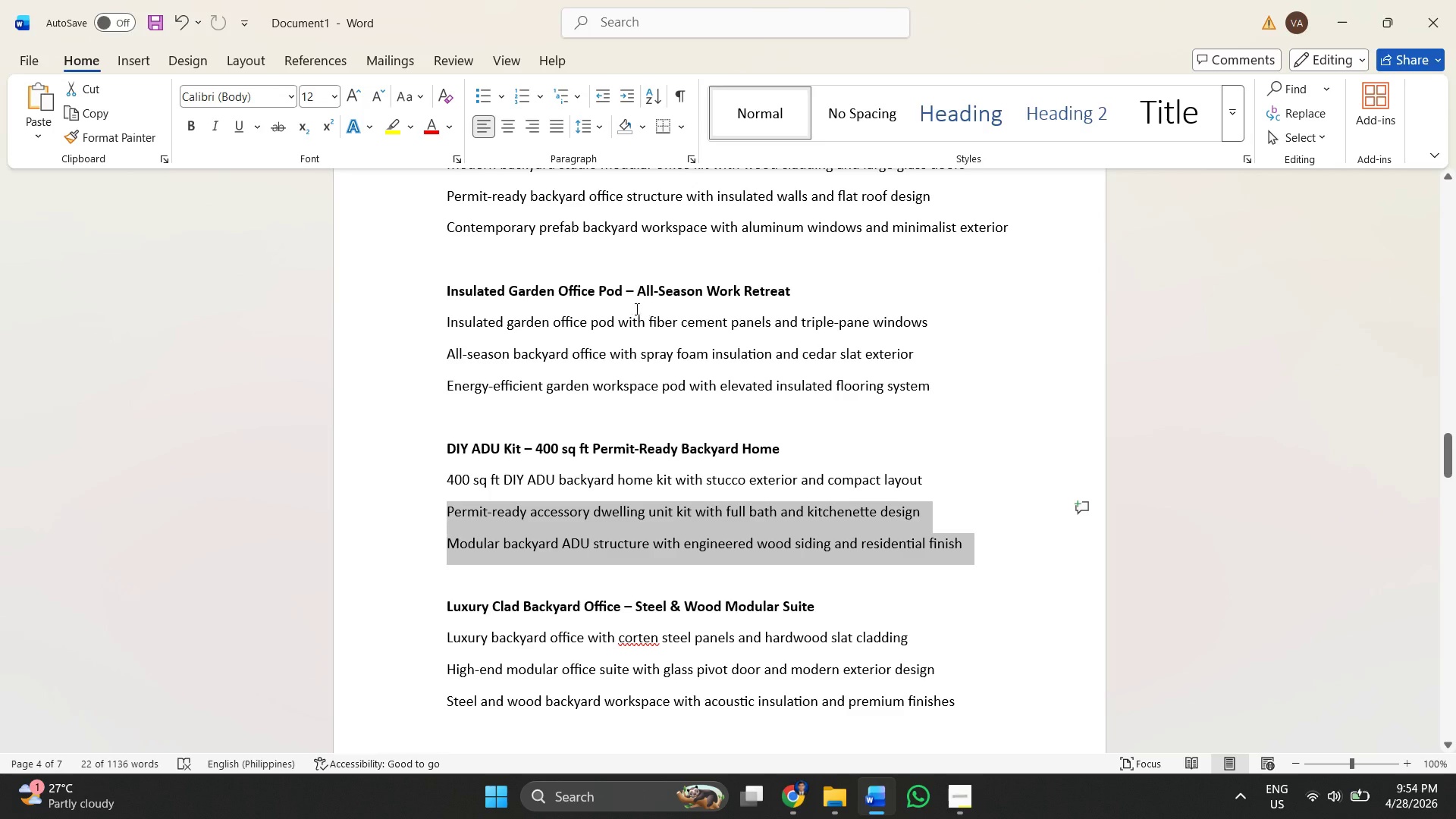 
key(Alt+AltLeft)
 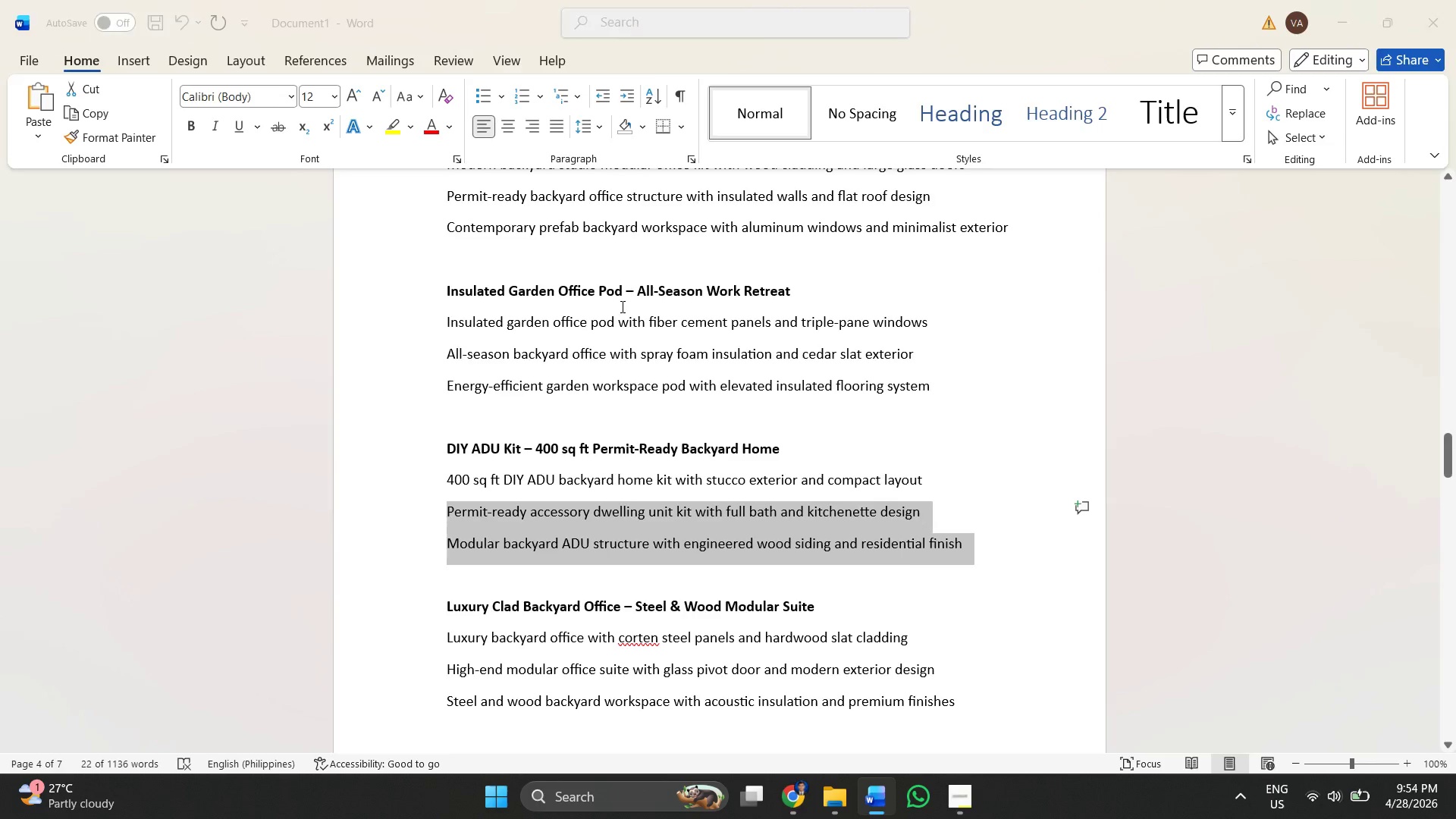 
key(Alt+Tab)
 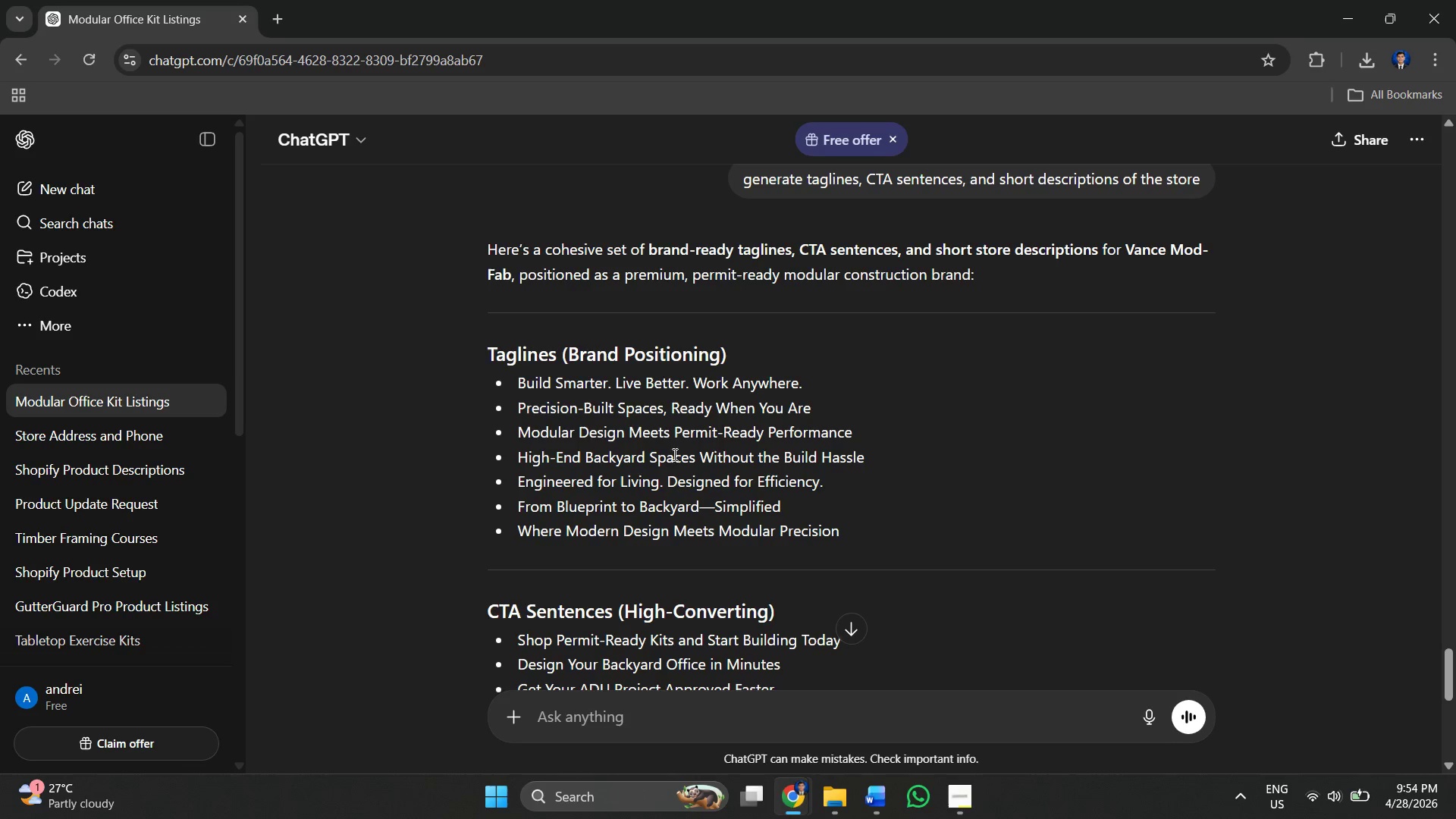 
key(Alt+Tab)
 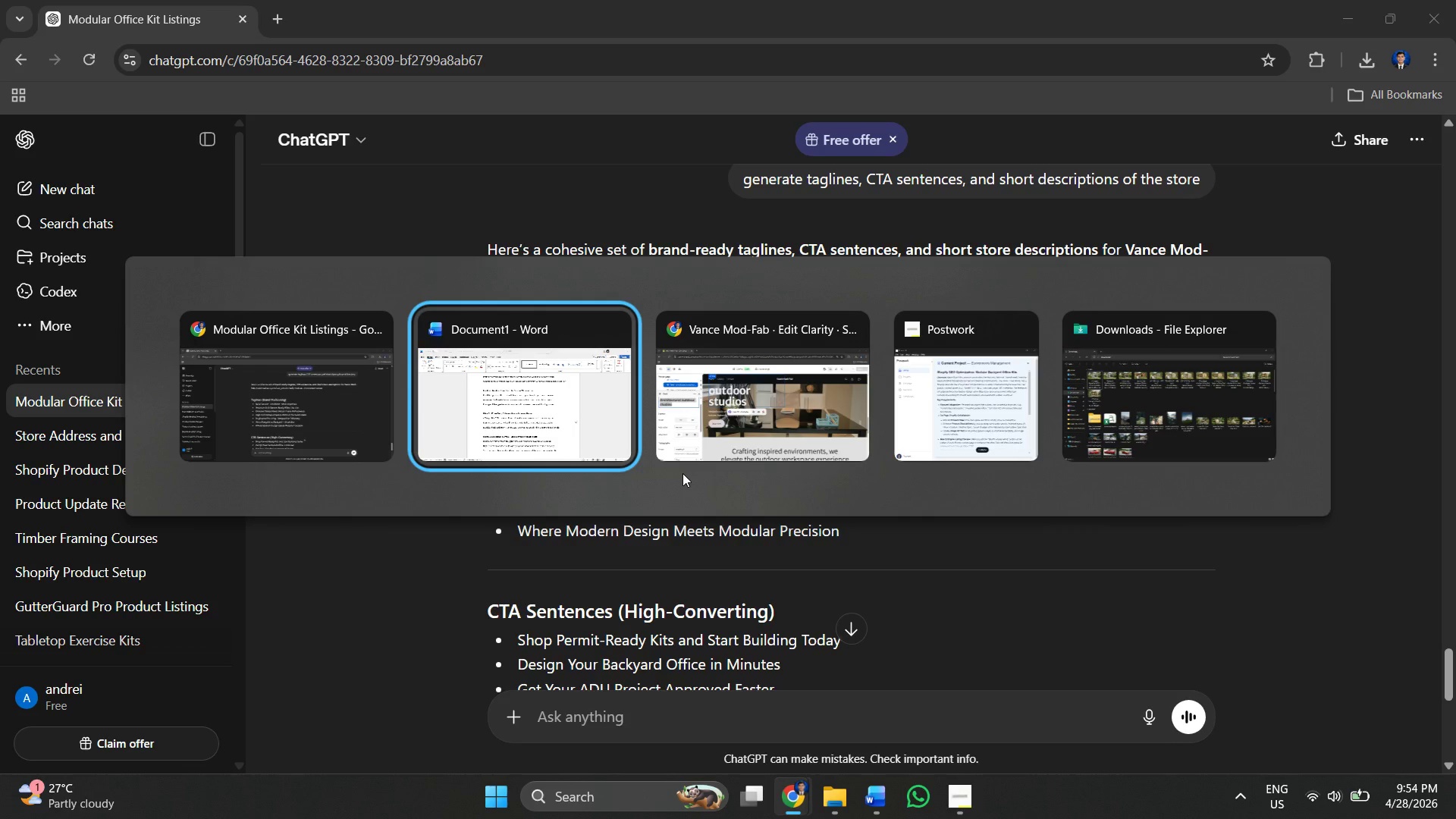 
key(Alt+Tab)
 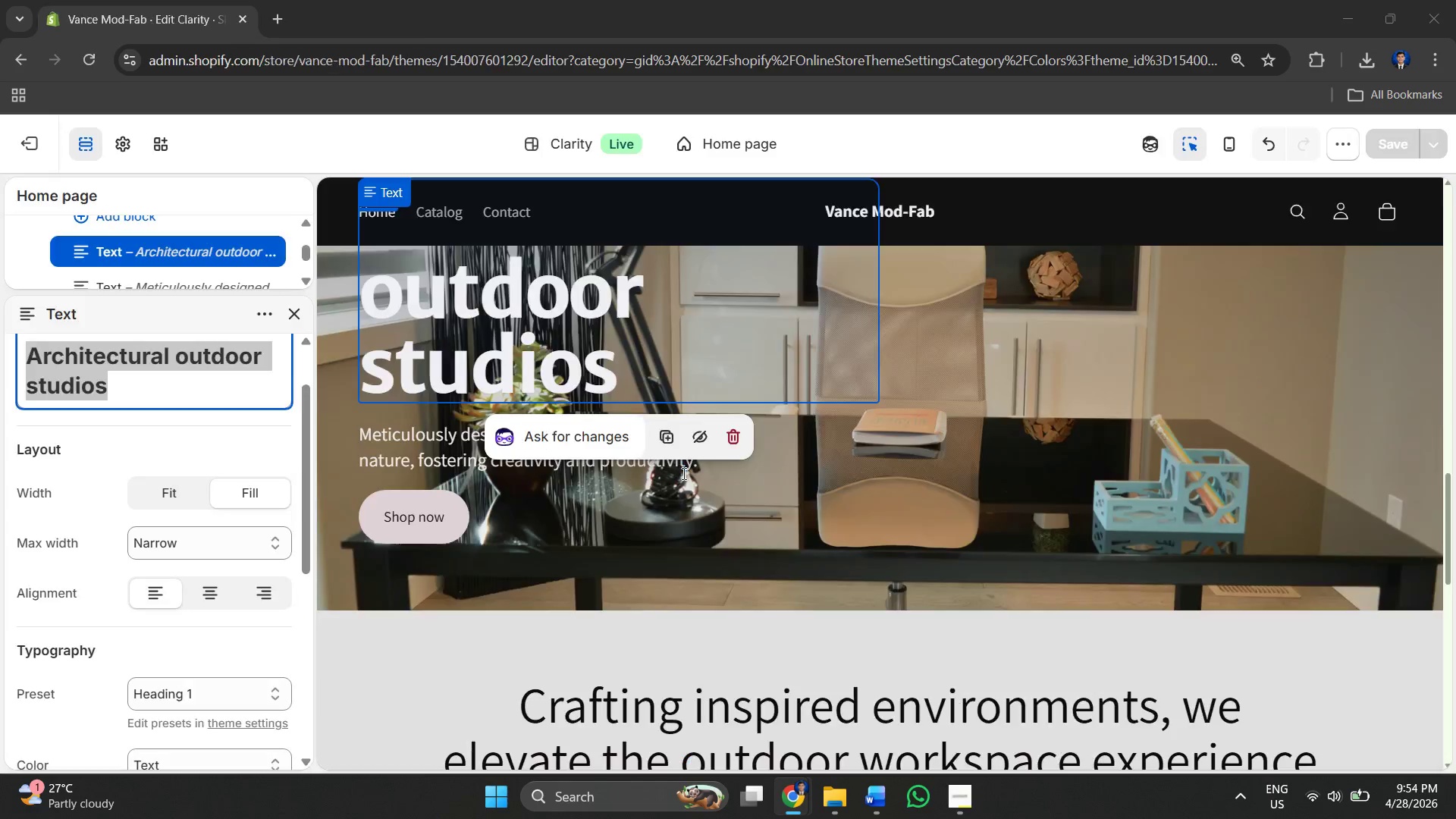 
key(Alt+Tab)
 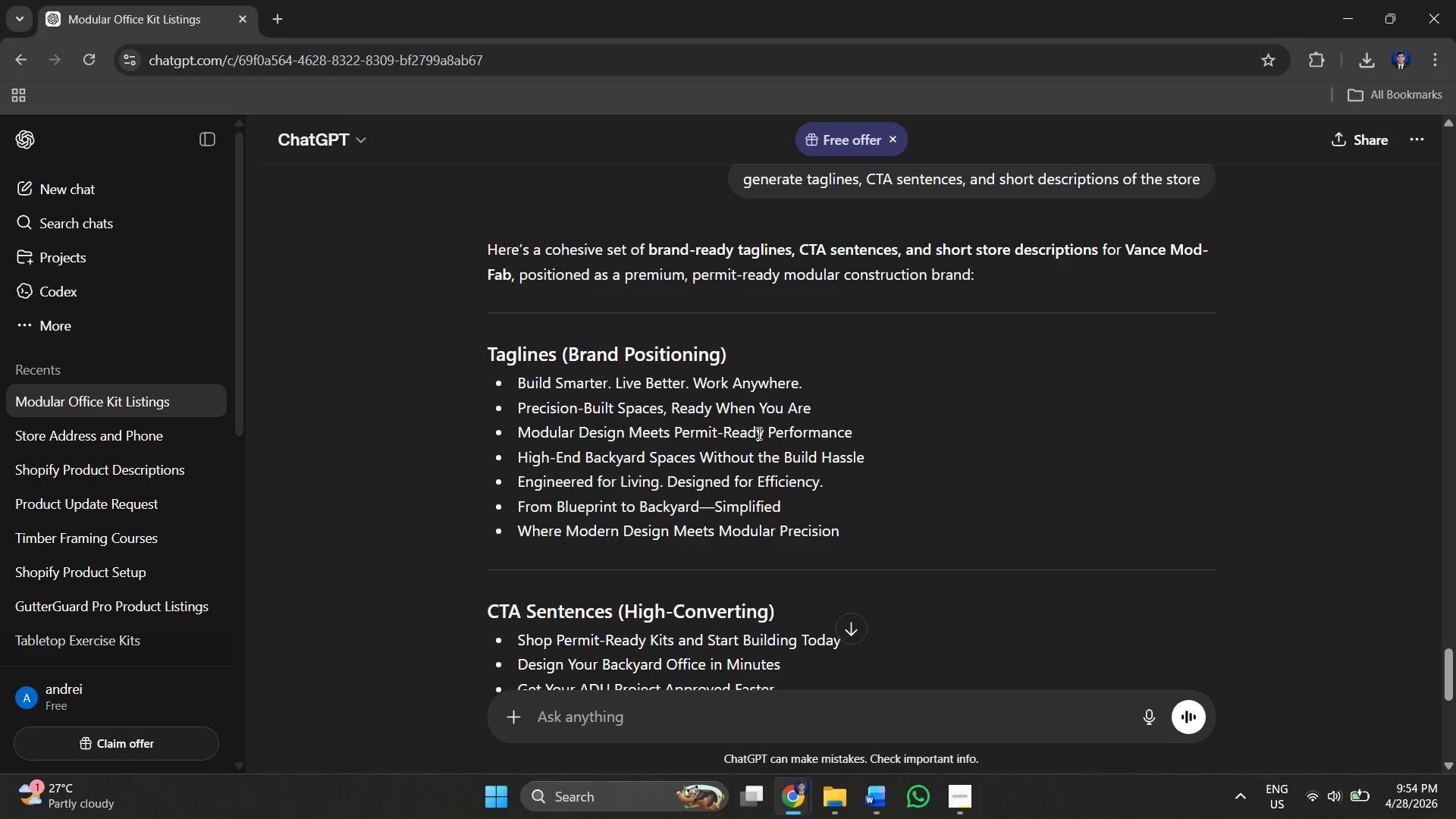 
key(Alt+Tab)
 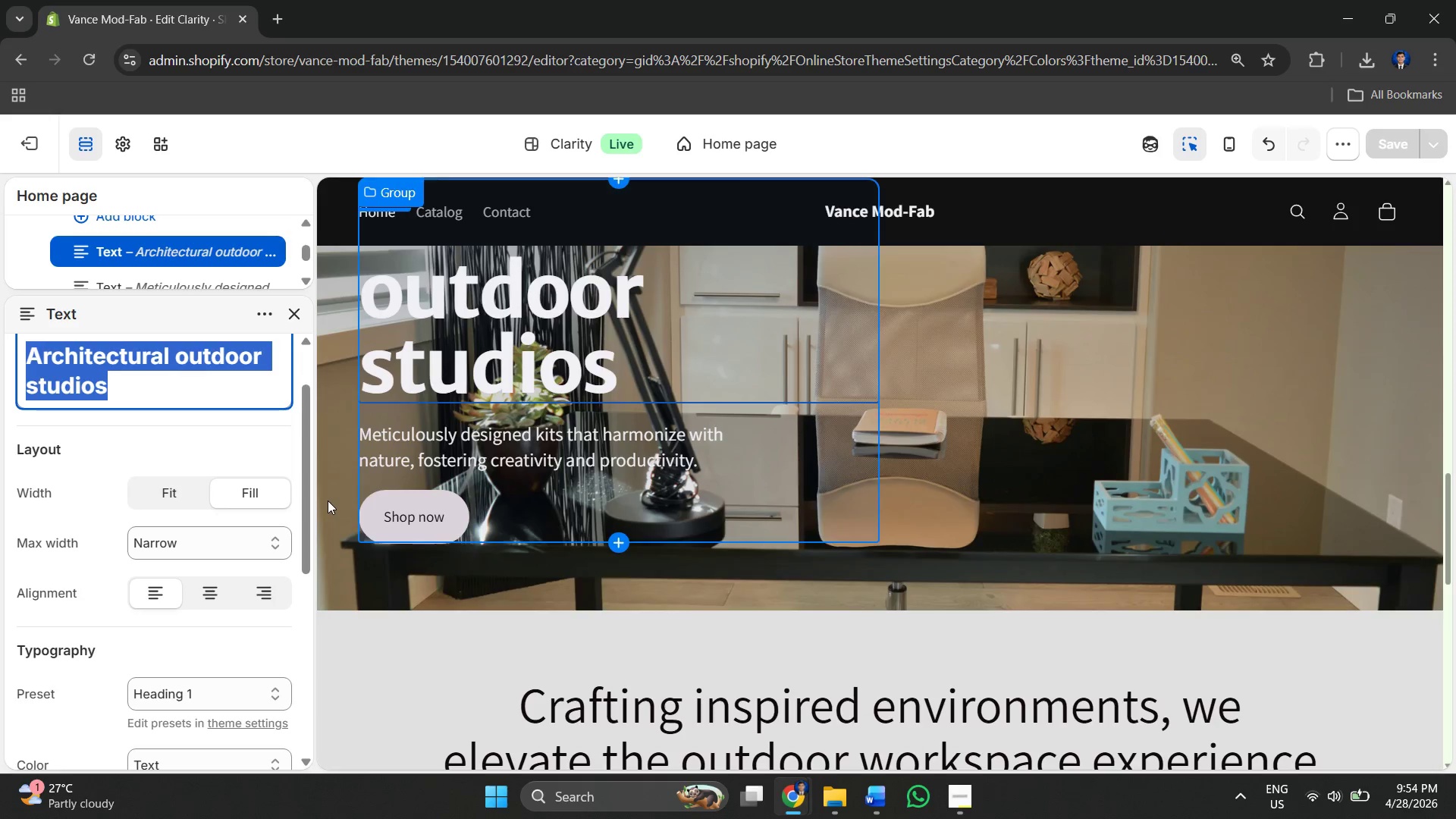 
scroll: coordinate [856, 441], scroll_direction: down, amount: 1.0
 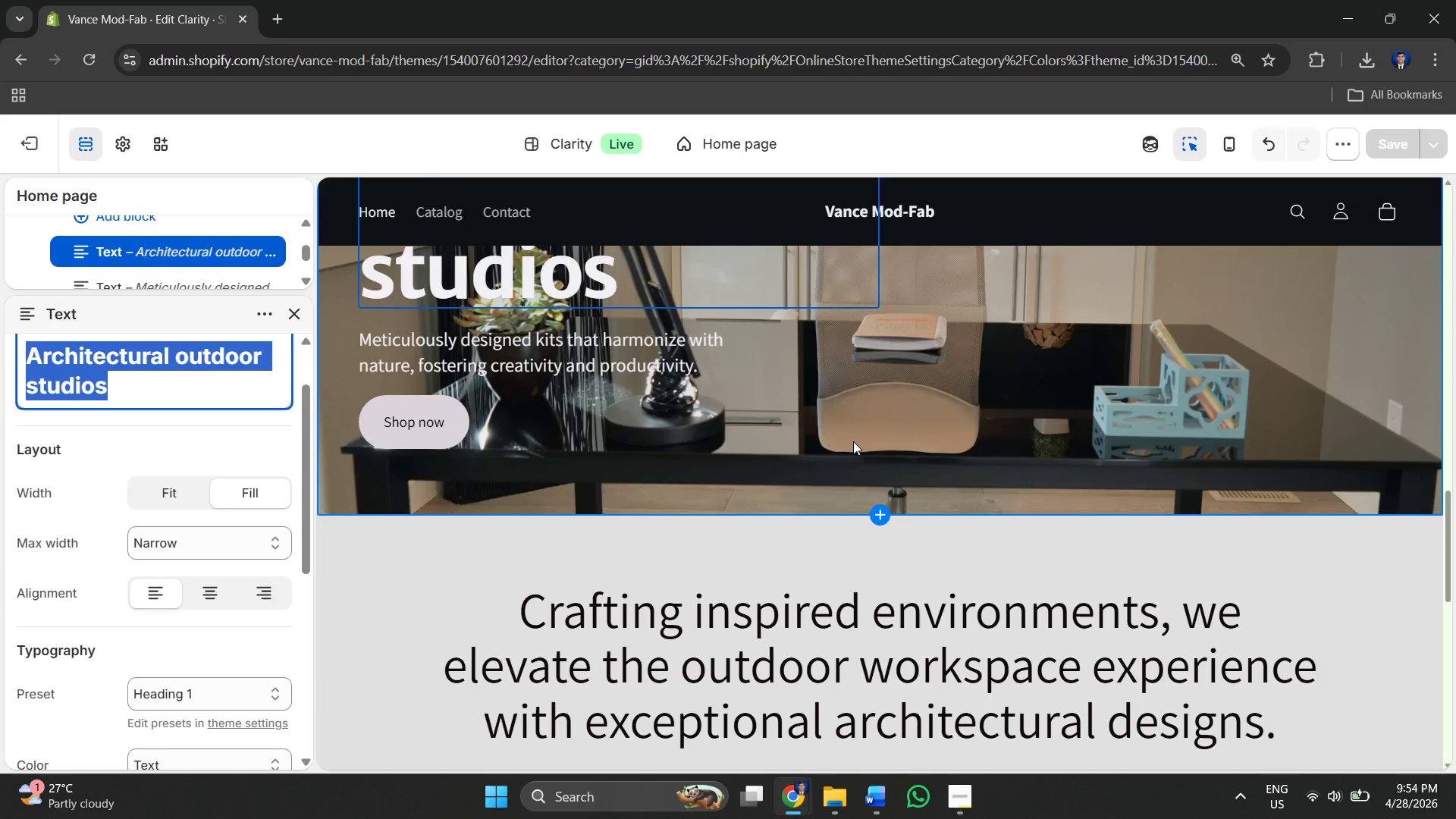 
key(Alt+AltLeft)
 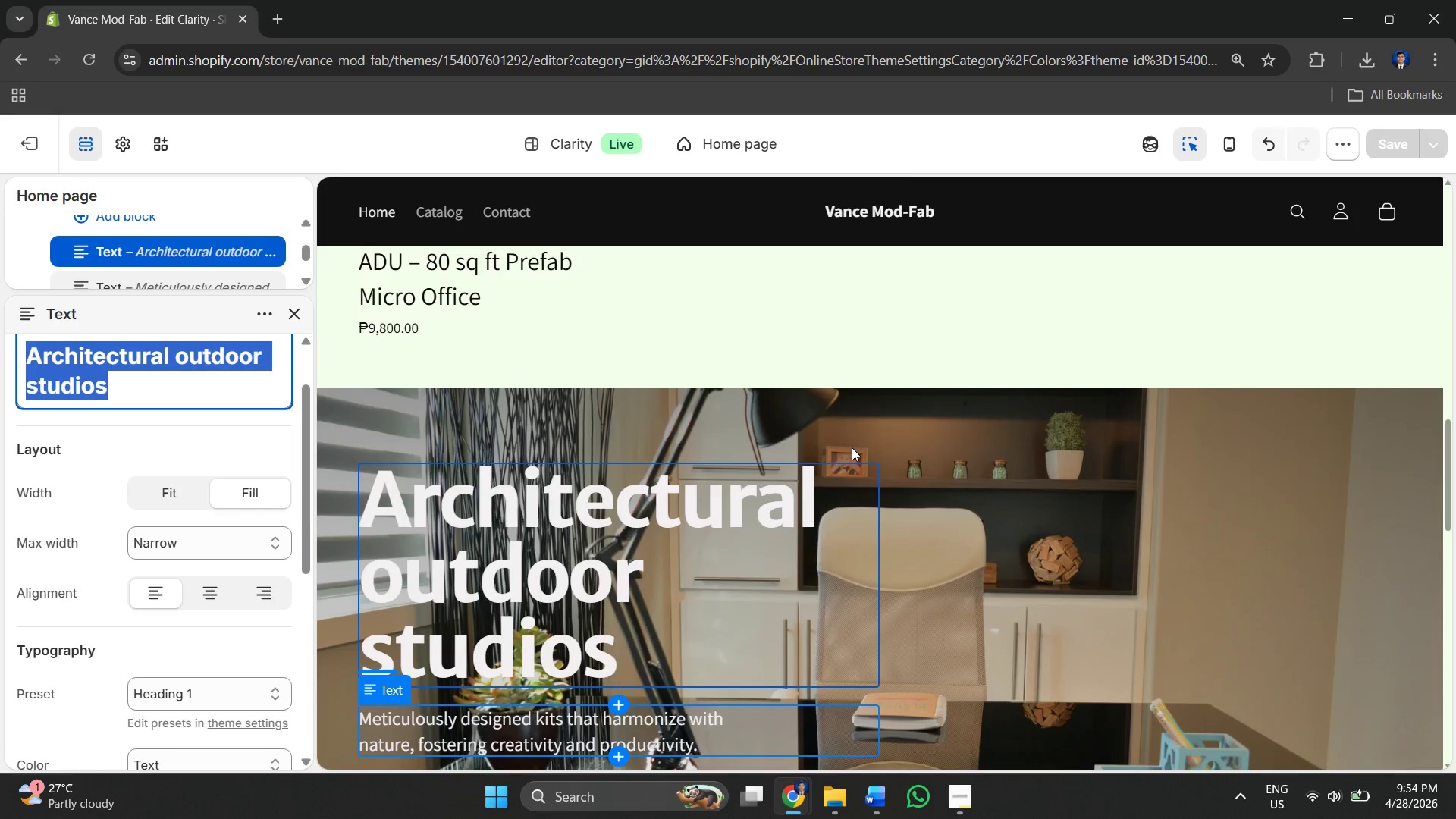 
scroll: coordinate [852, 442], scroll_direction: up, amount: 4.0
 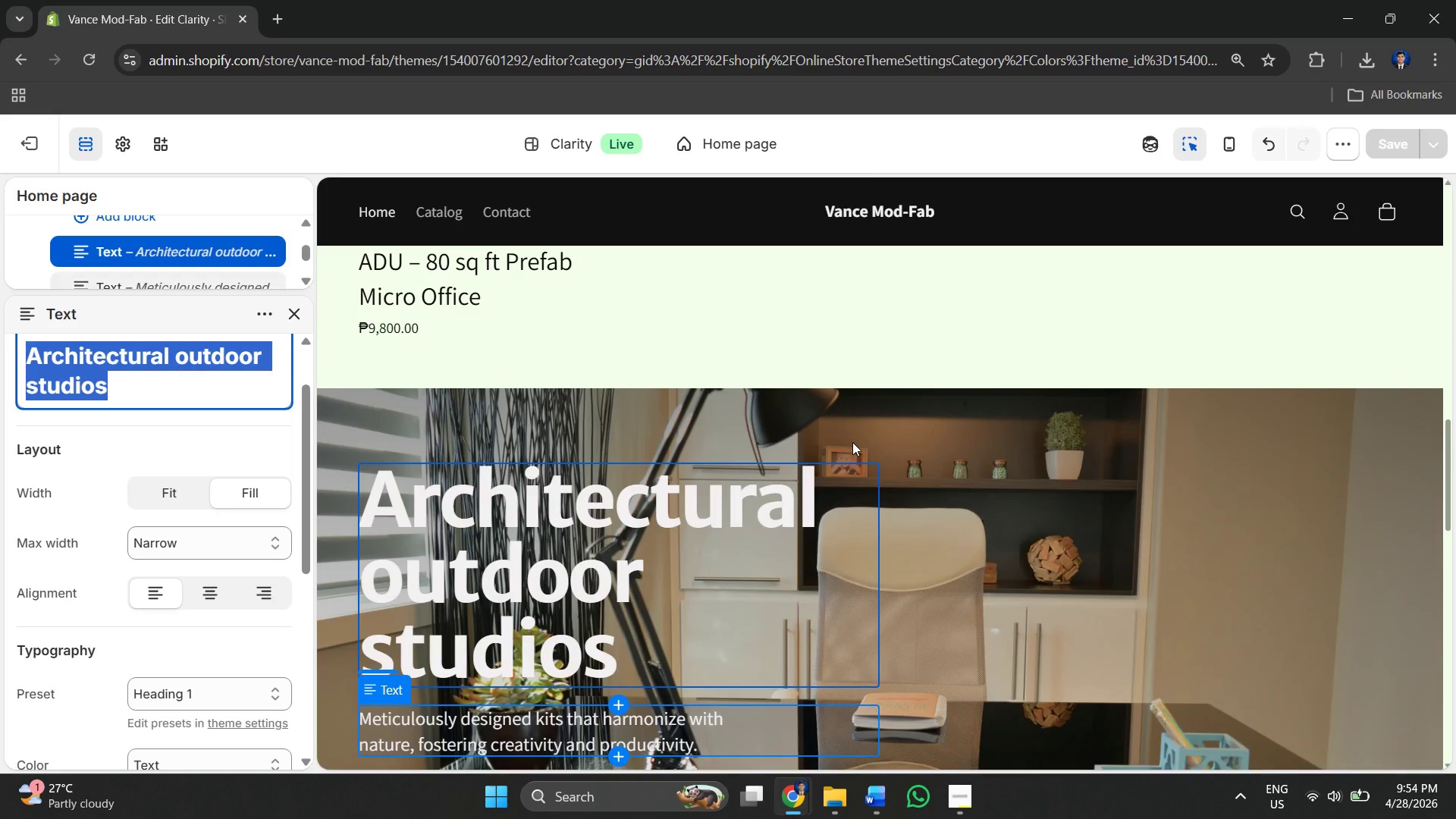 
key(Alt+Tab)
 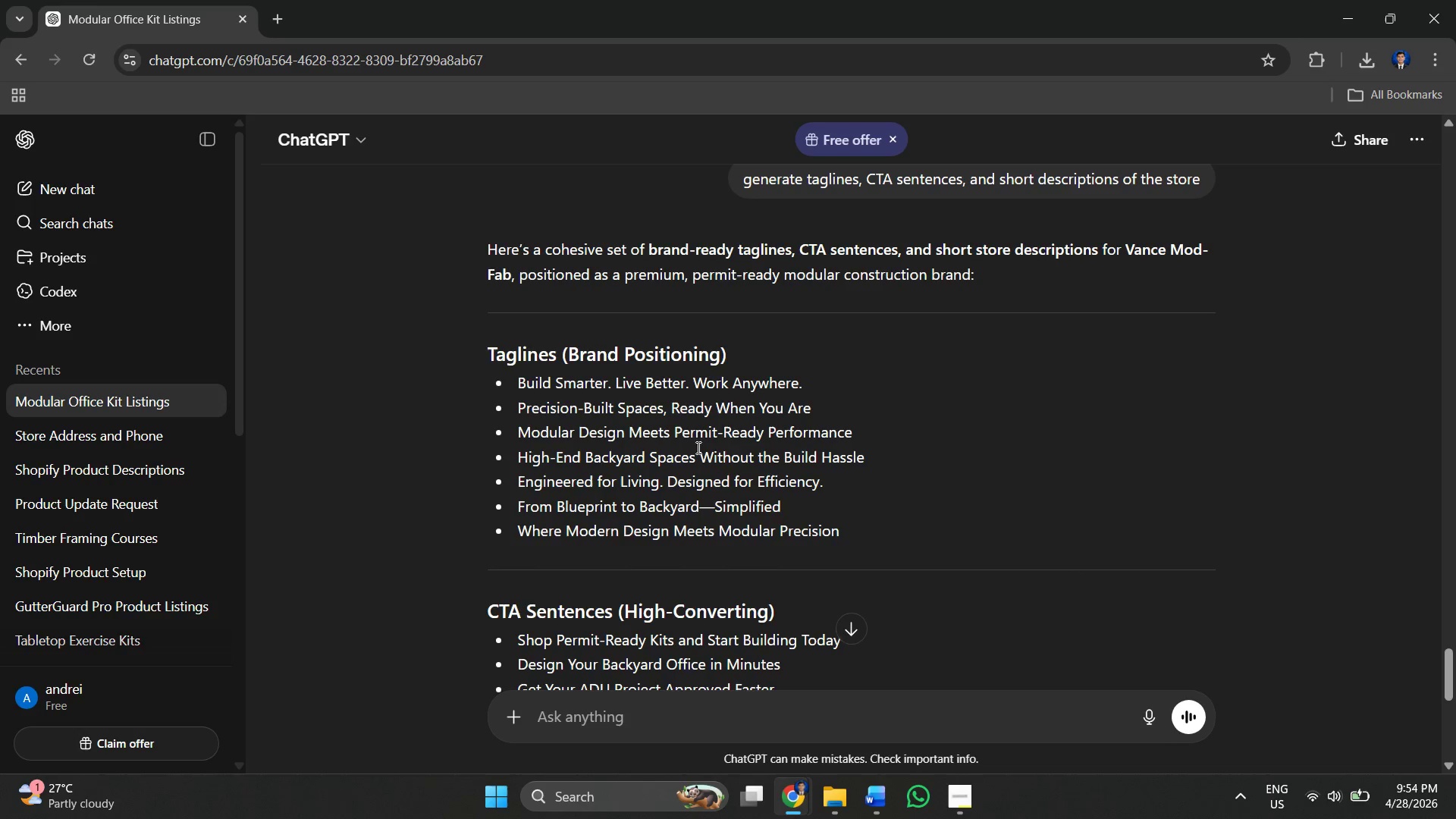 
left_click([839, 410])
 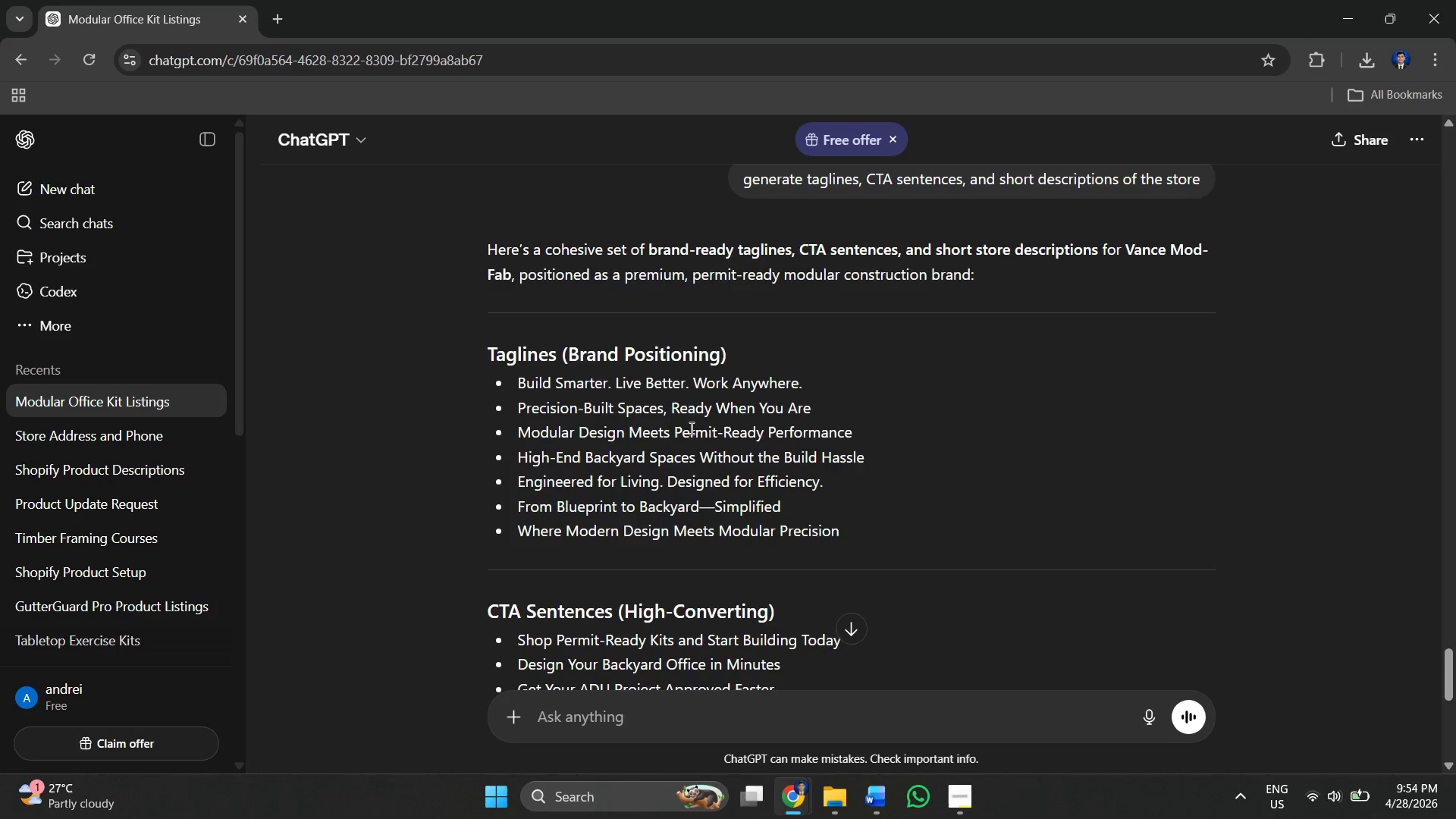 
scroll: coordinate [690, 428], scroll_direction: down, amount: 1.0
 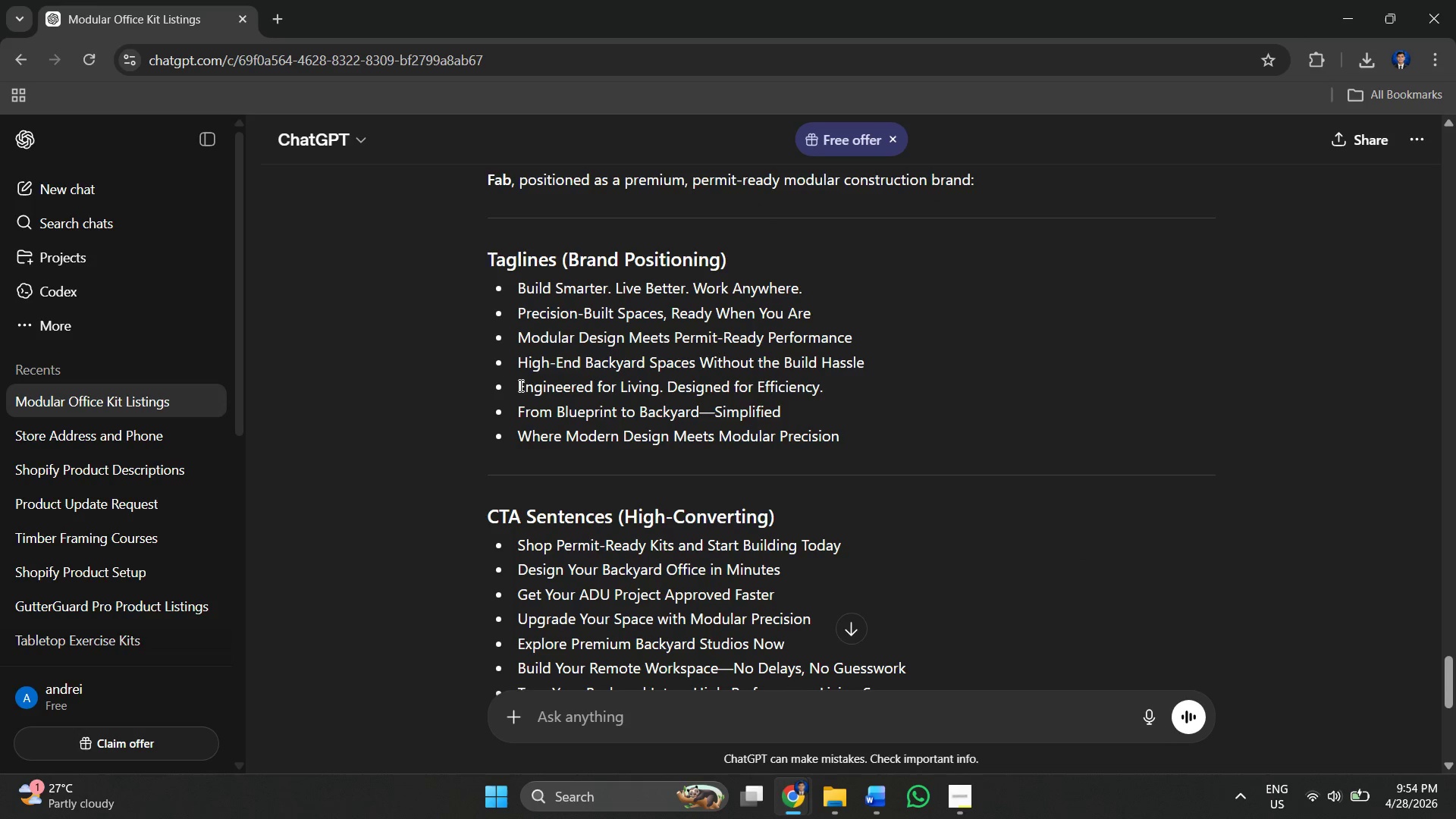 
left_click_drag(start_coordinate=[509, 383], to_coordinate=[657, 383])
 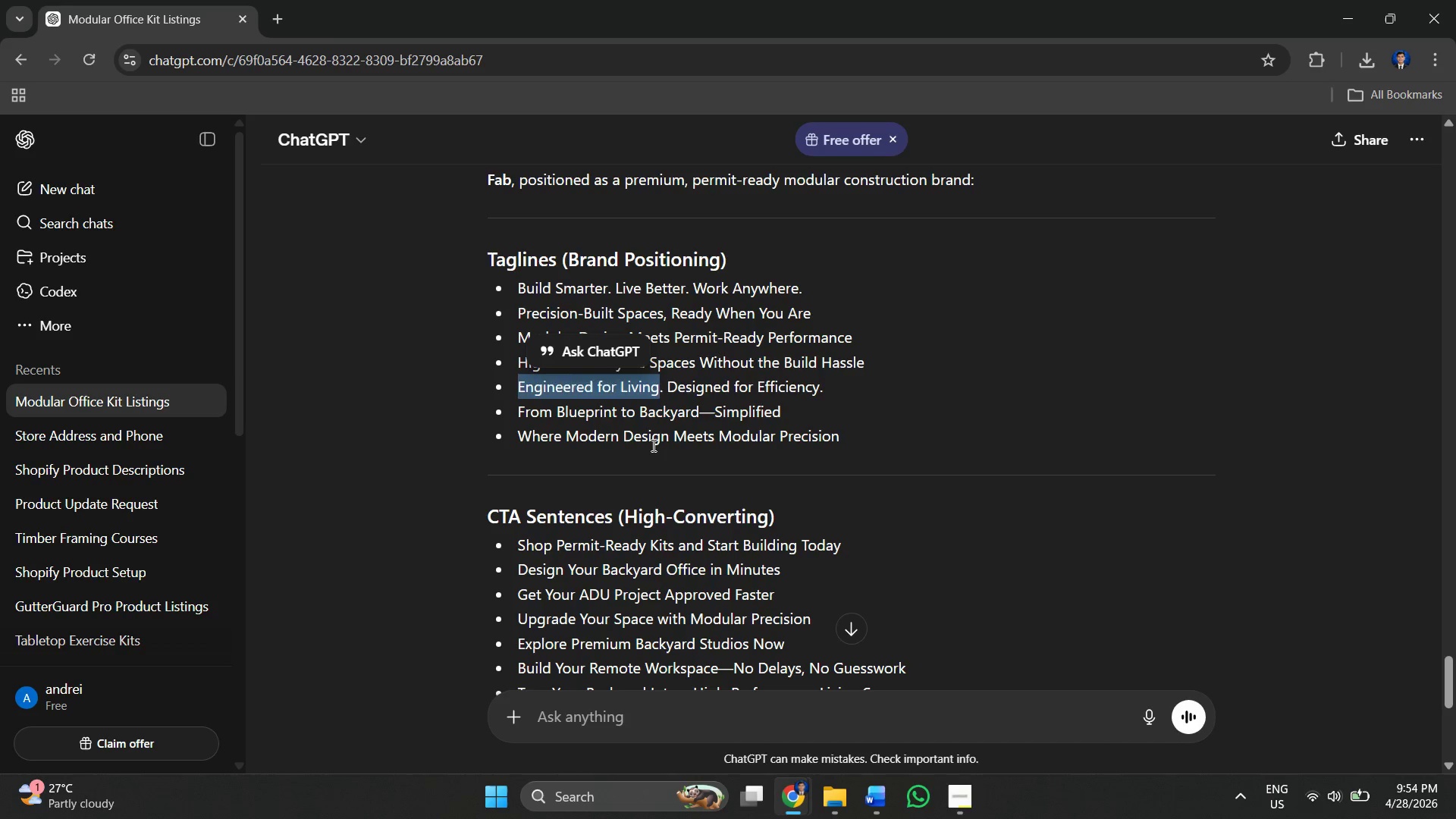 
left_click([652, 445])
 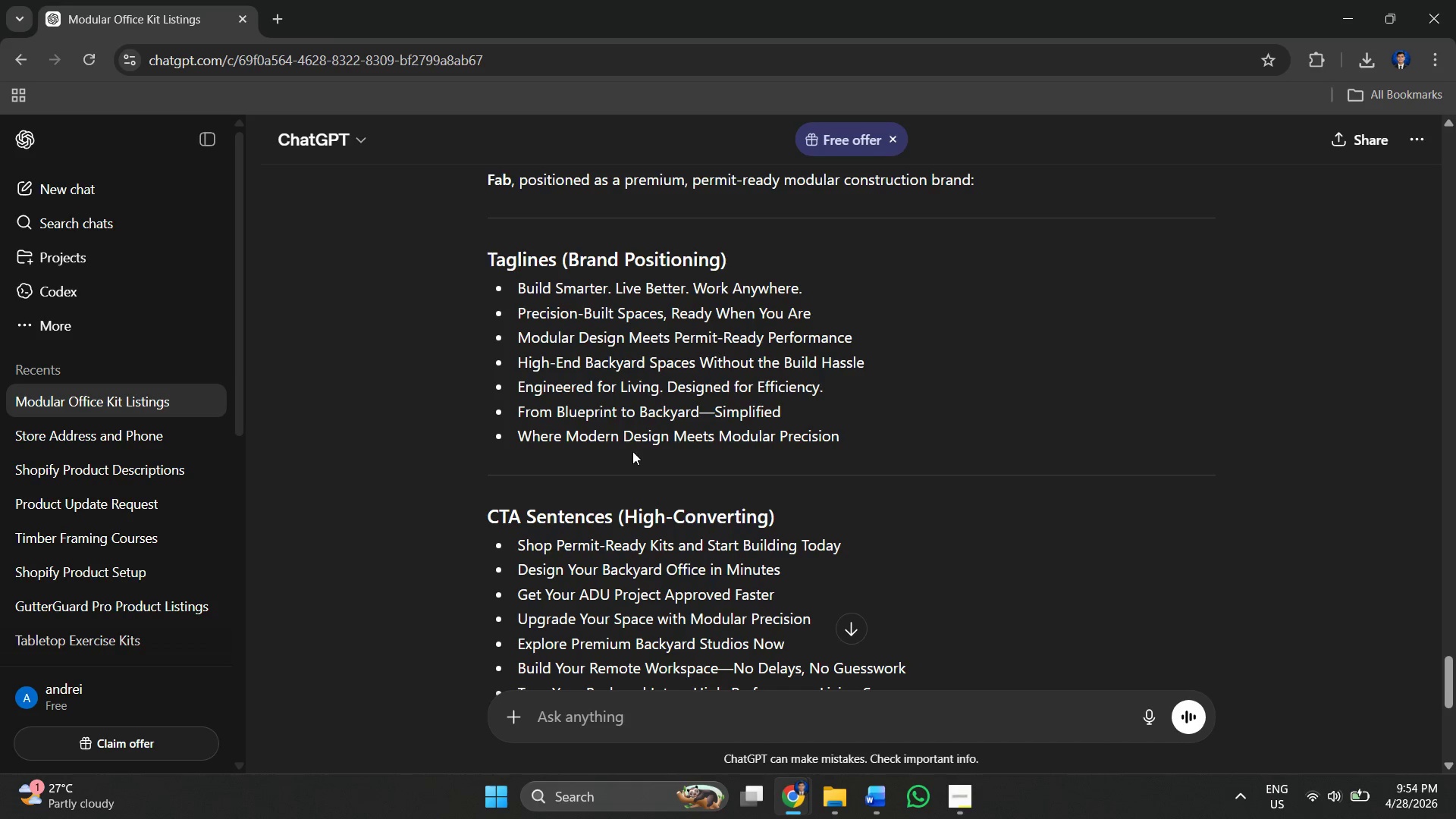 
scroll: coordinate [621, 453], scroll_direction: down, amount: 2.0
 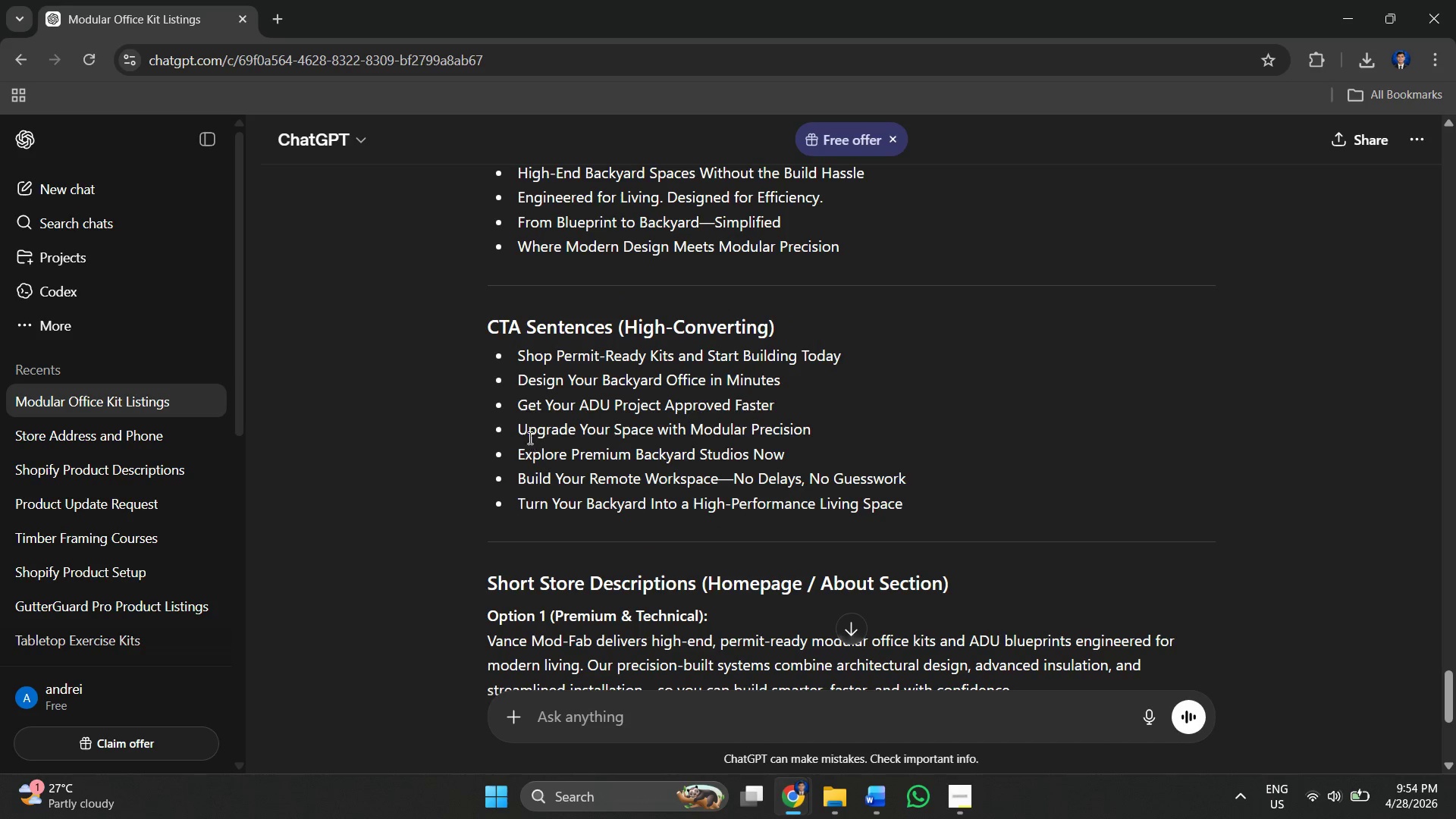 
left_click_drag(start_coordinate=[519, 428], to_coordinate=[808, 436])
 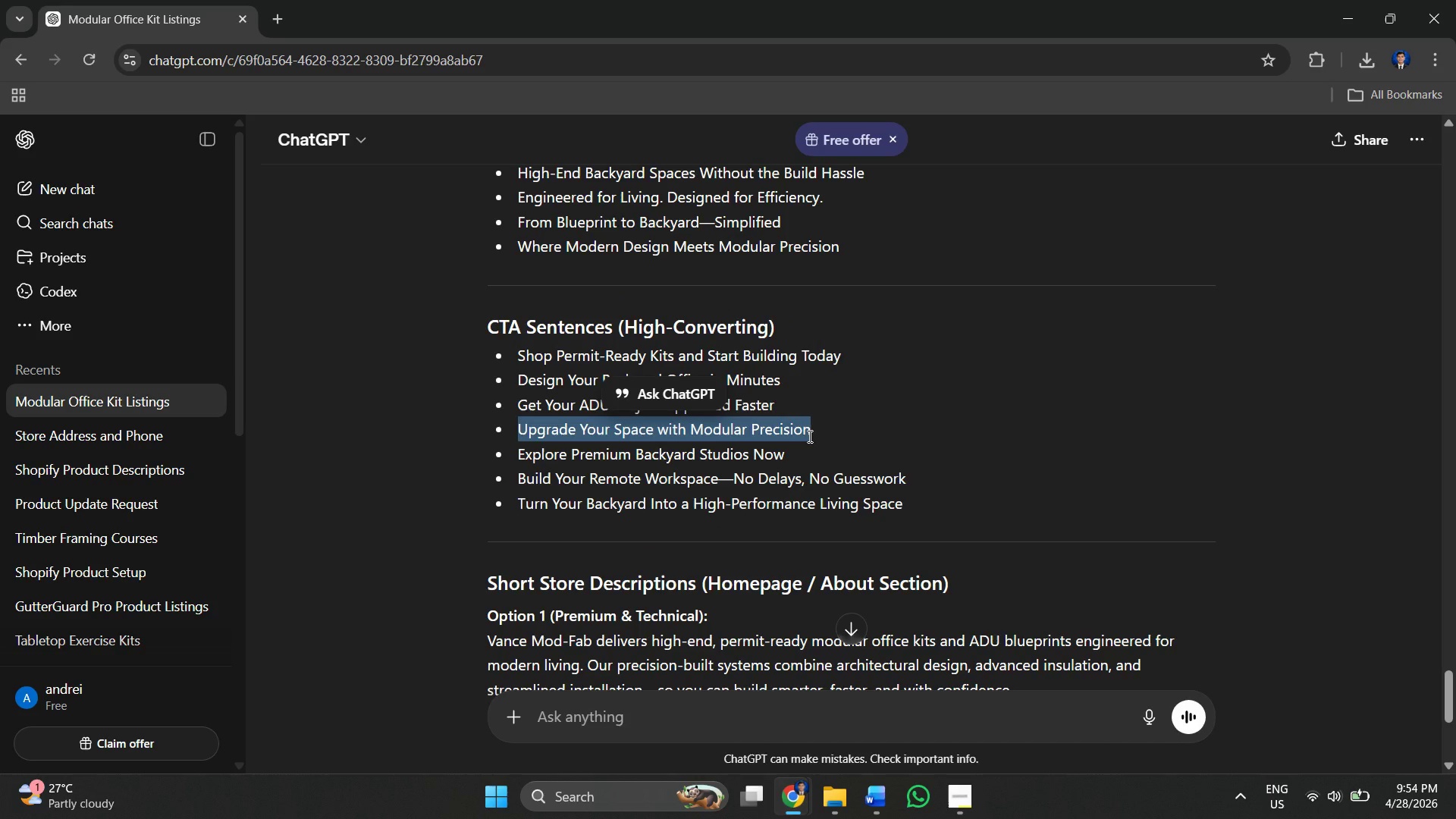 
key(Control+C)
 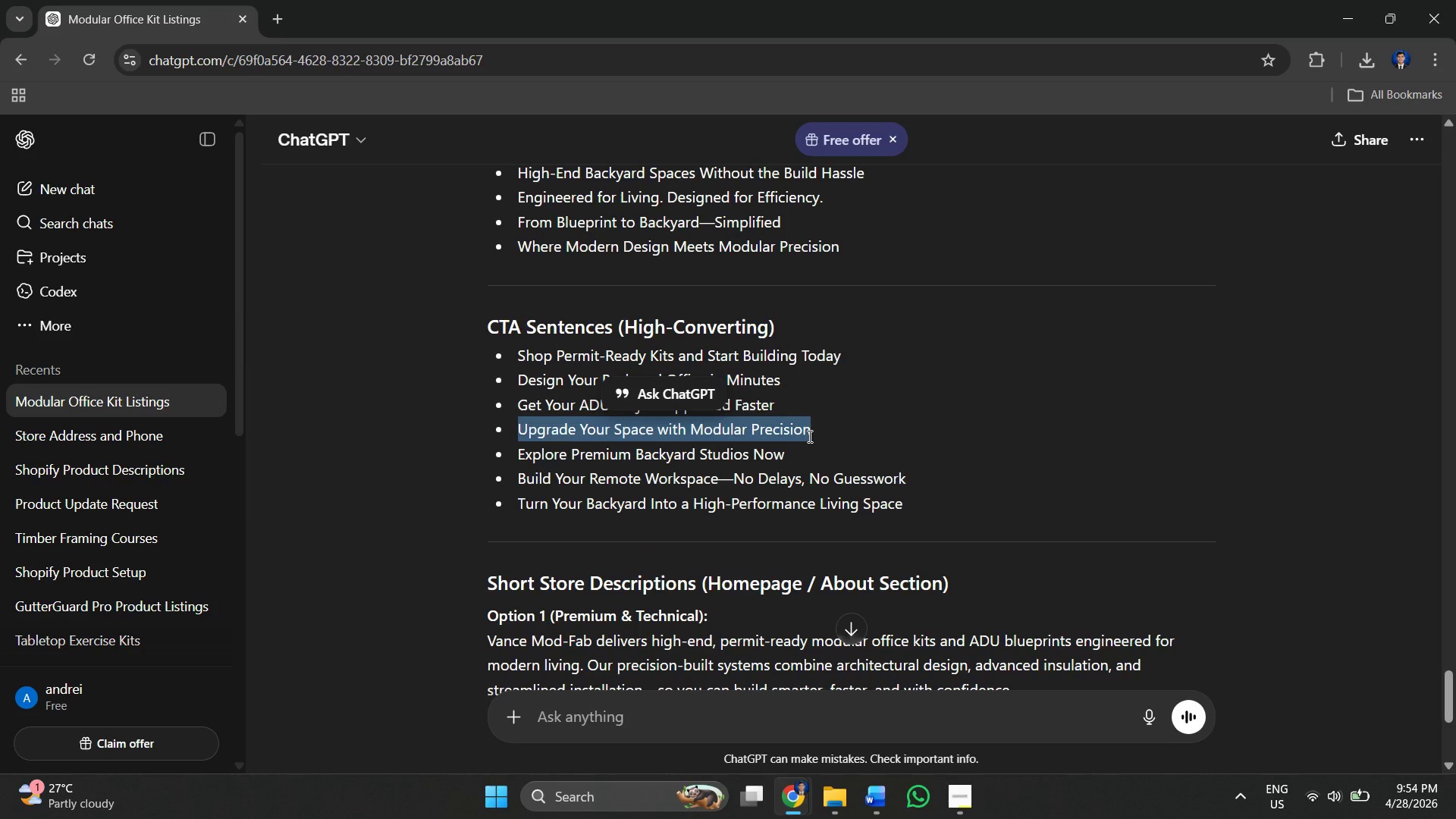 
key(Alt+AltLeft)
 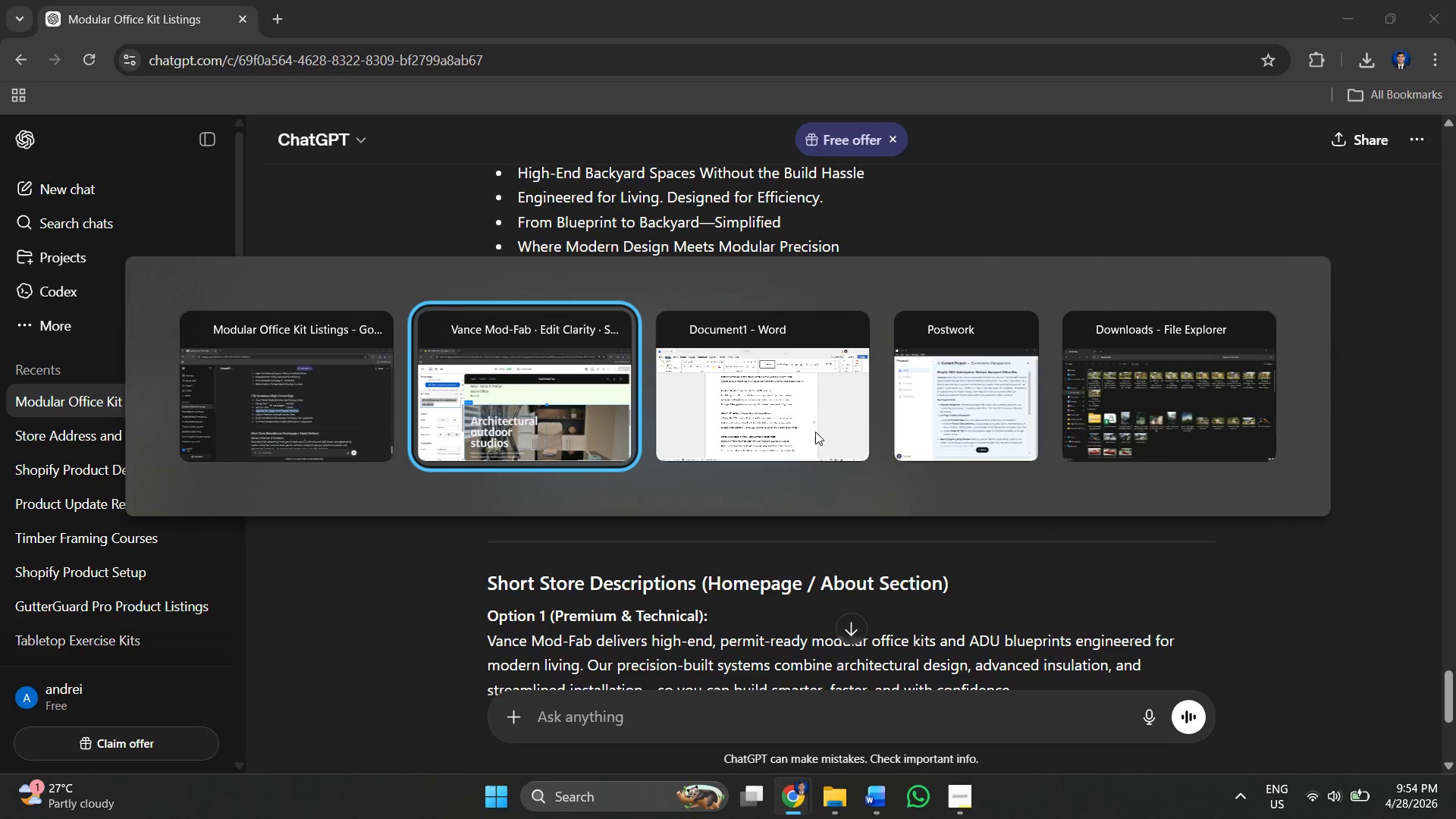 
key(Alt+Tab)
 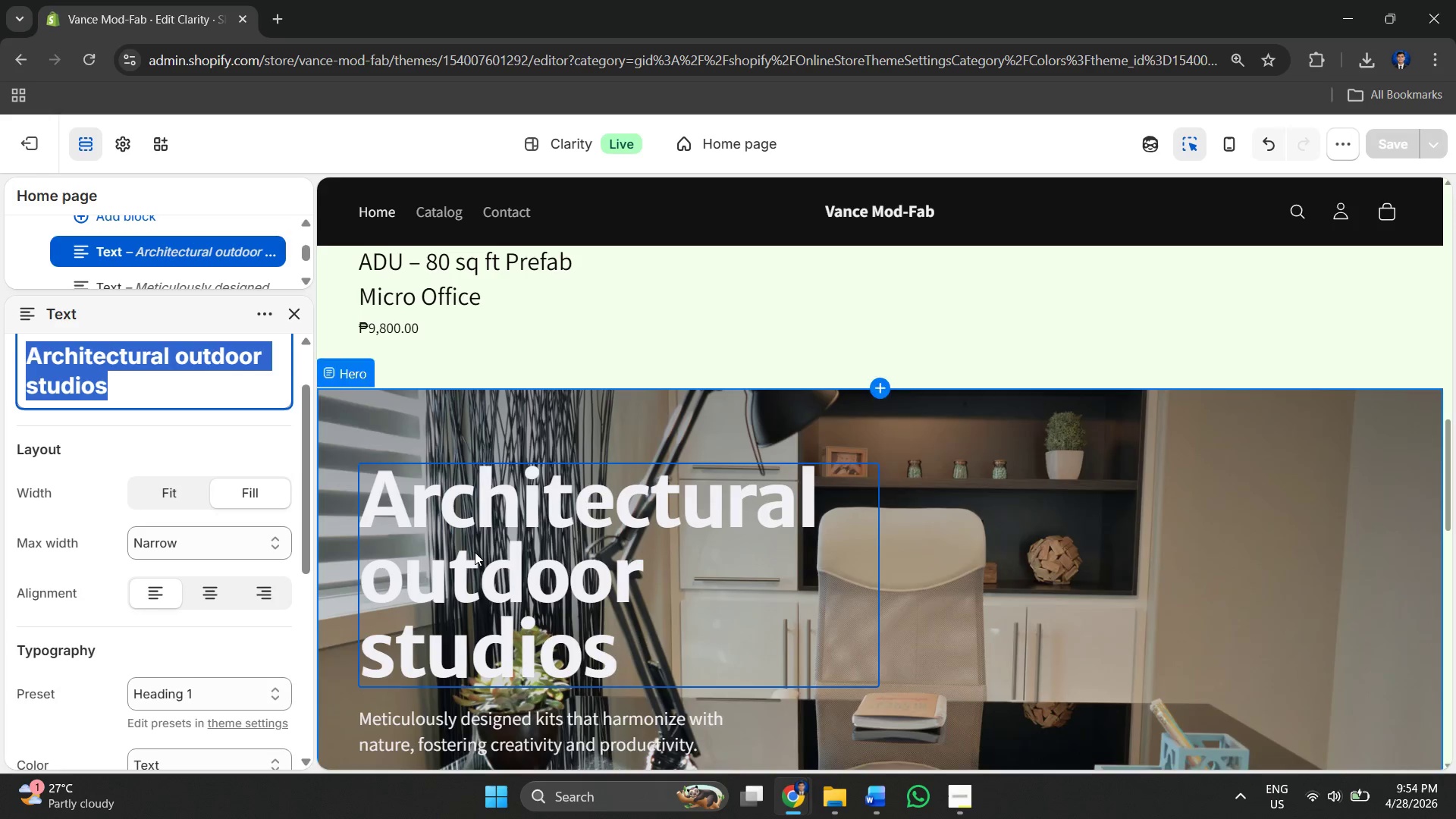 
key(Control+V)
 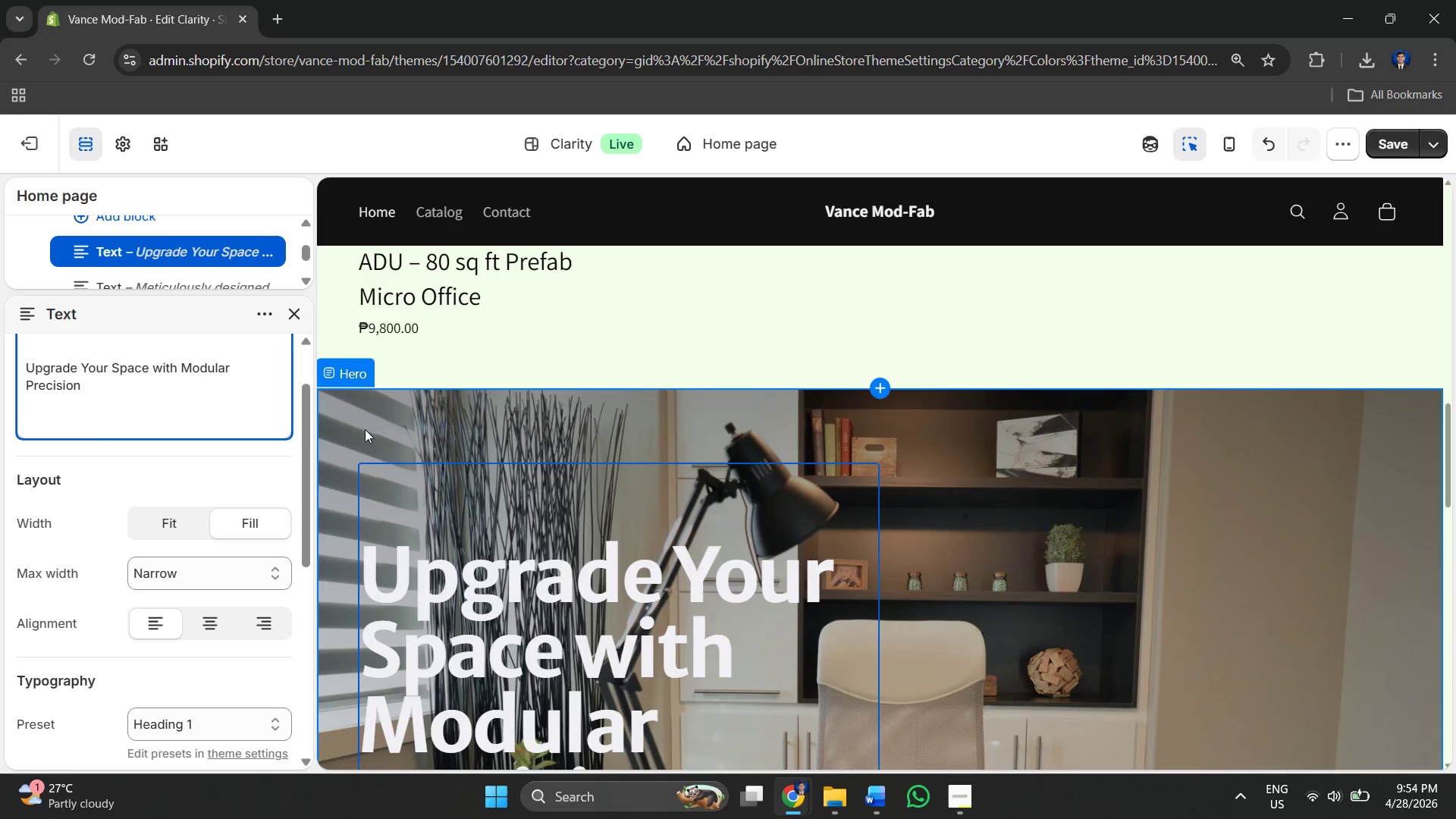 
scroll: coordinate [265, 442], scroll_direction: up, amount: 2.0
 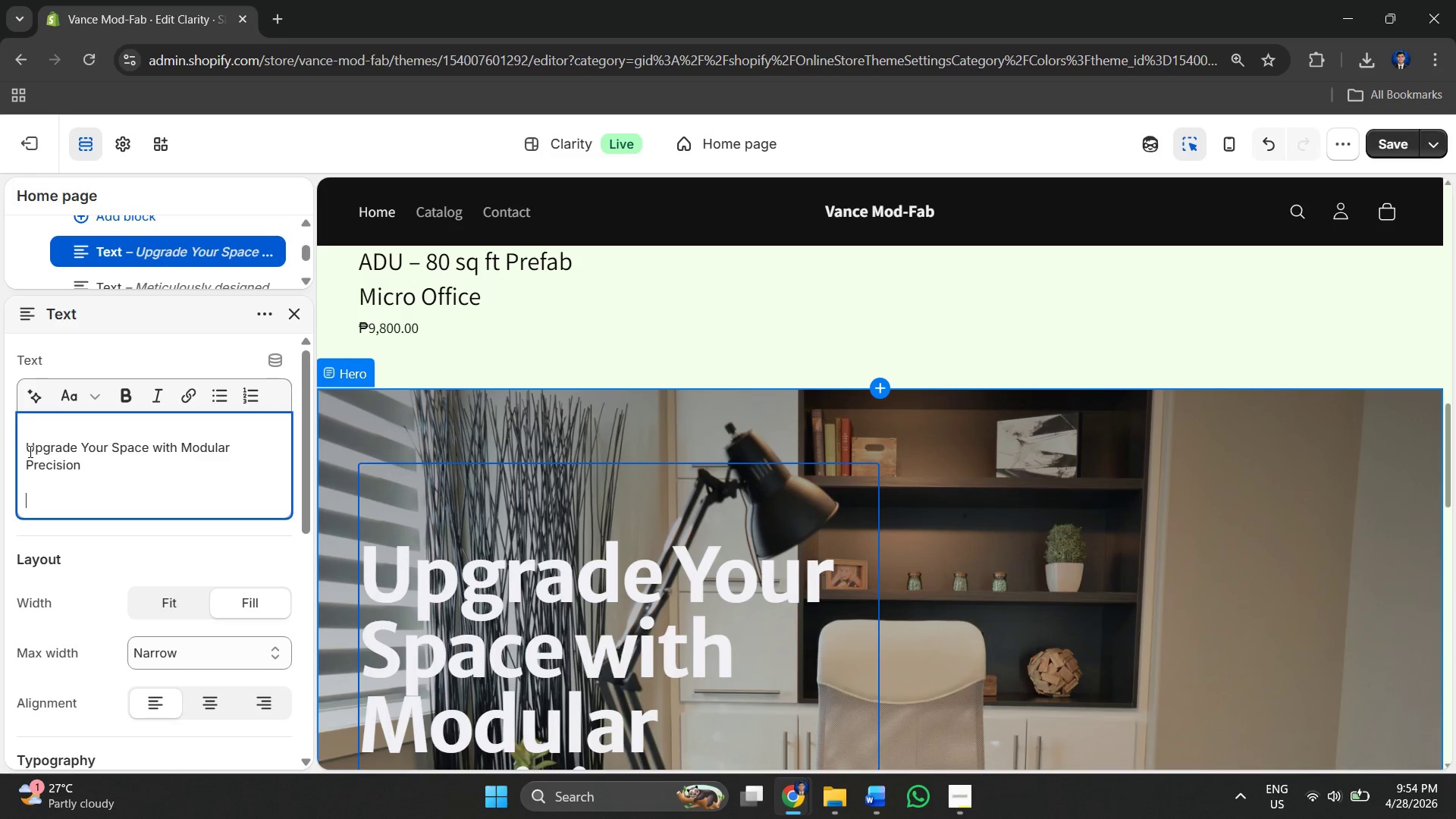 
left_click([29, 450])
 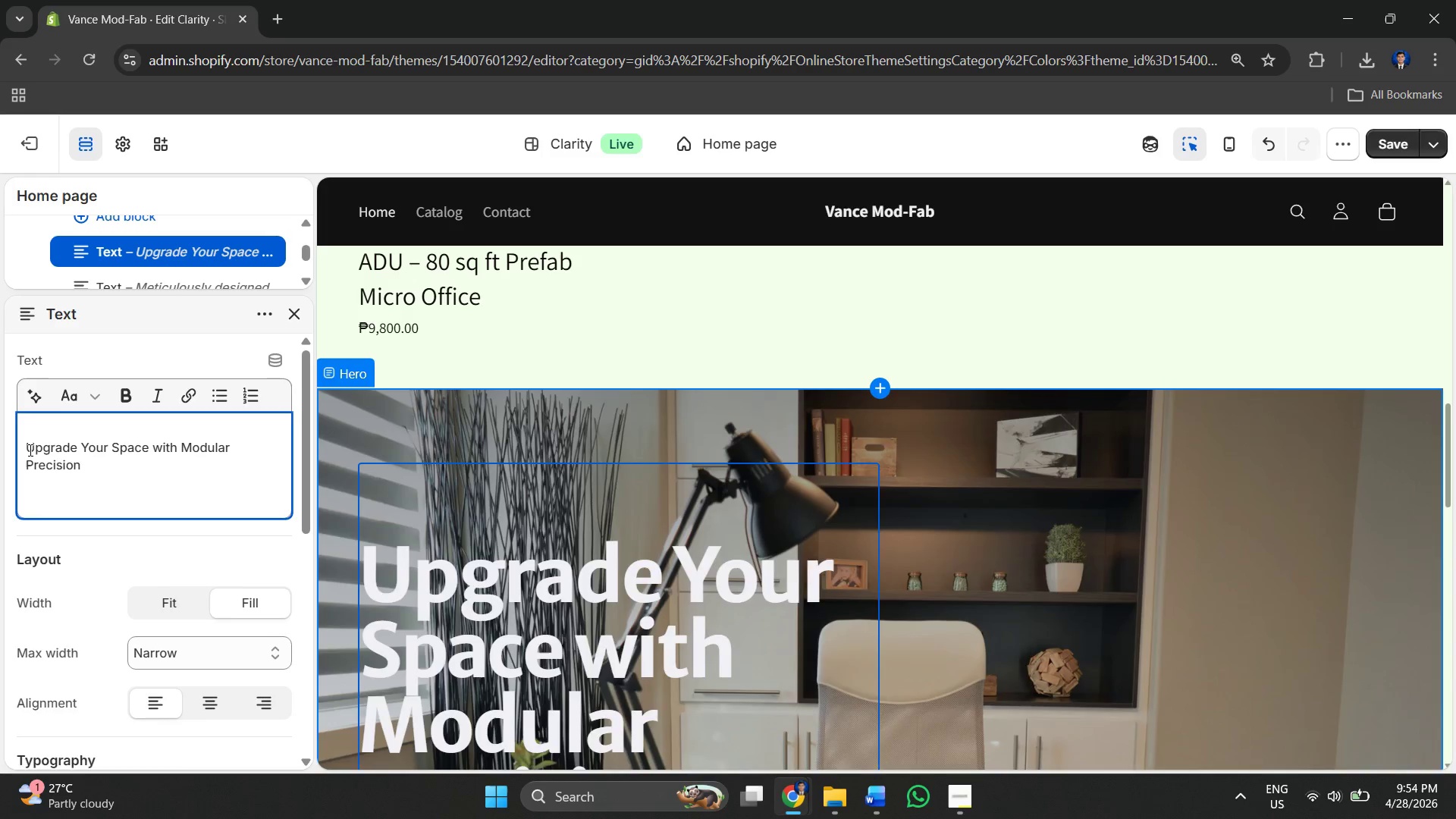 
key(Backspace)
 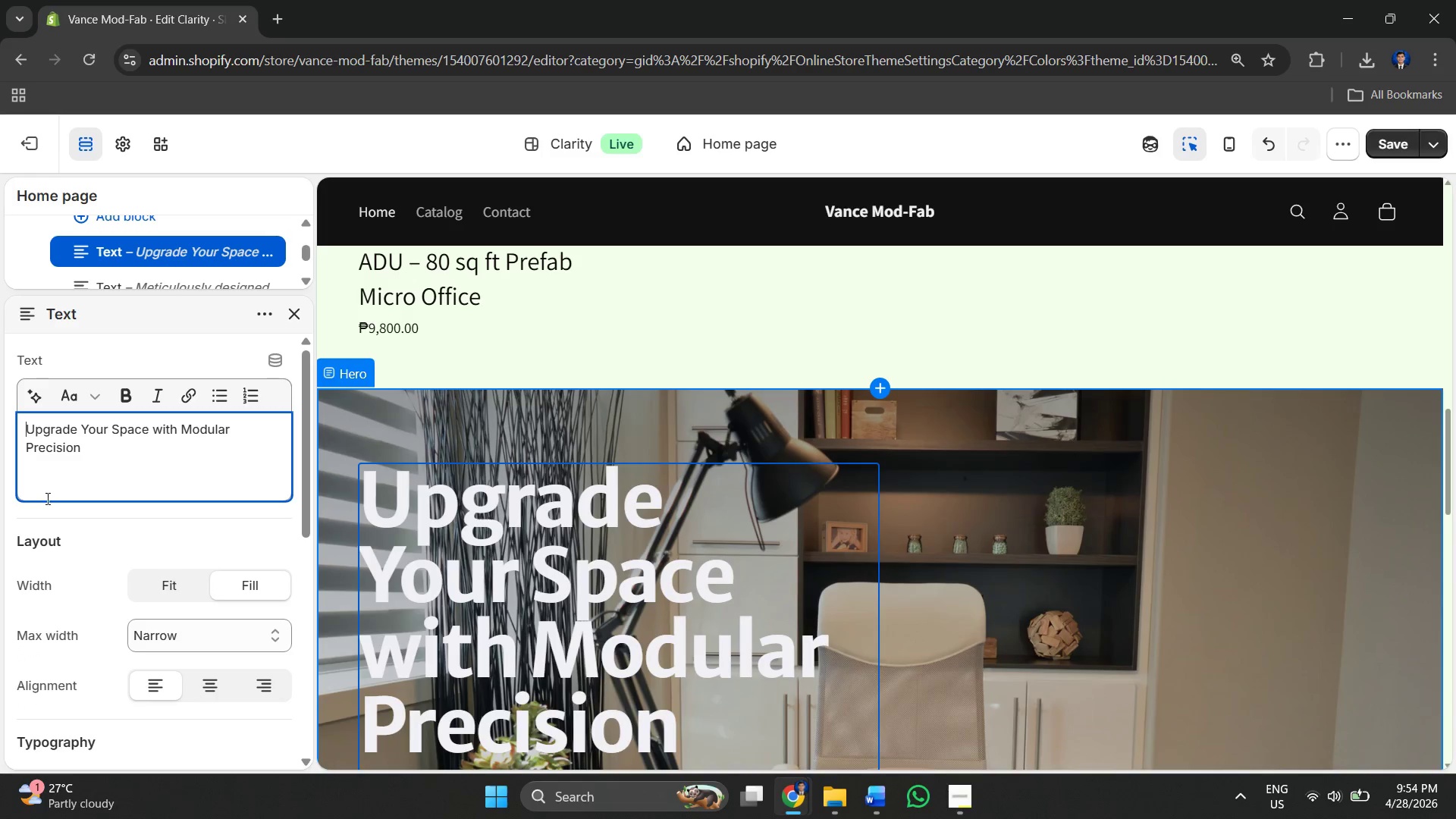 
left_click([42, 500])
 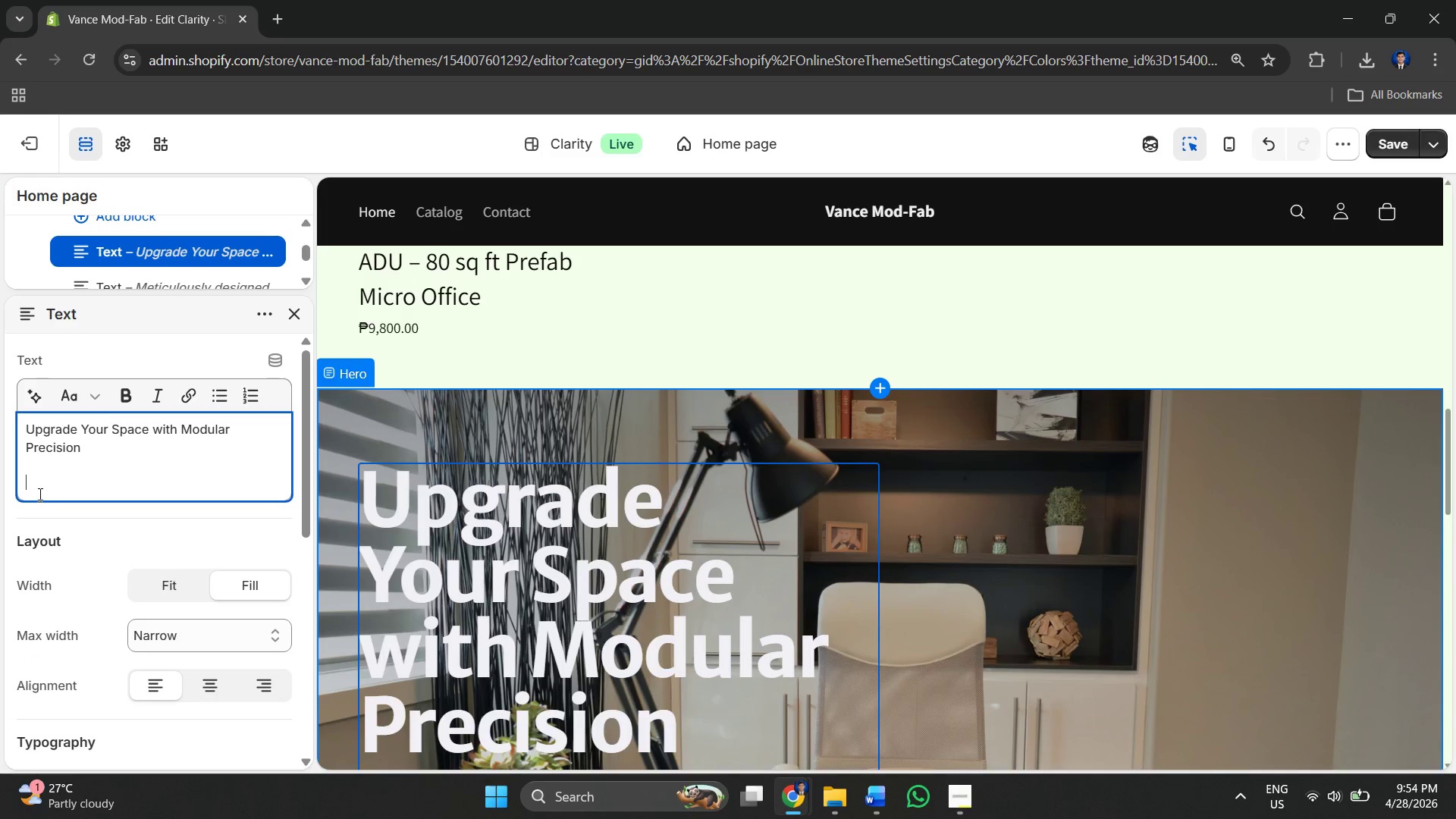 
key(Backspace)
 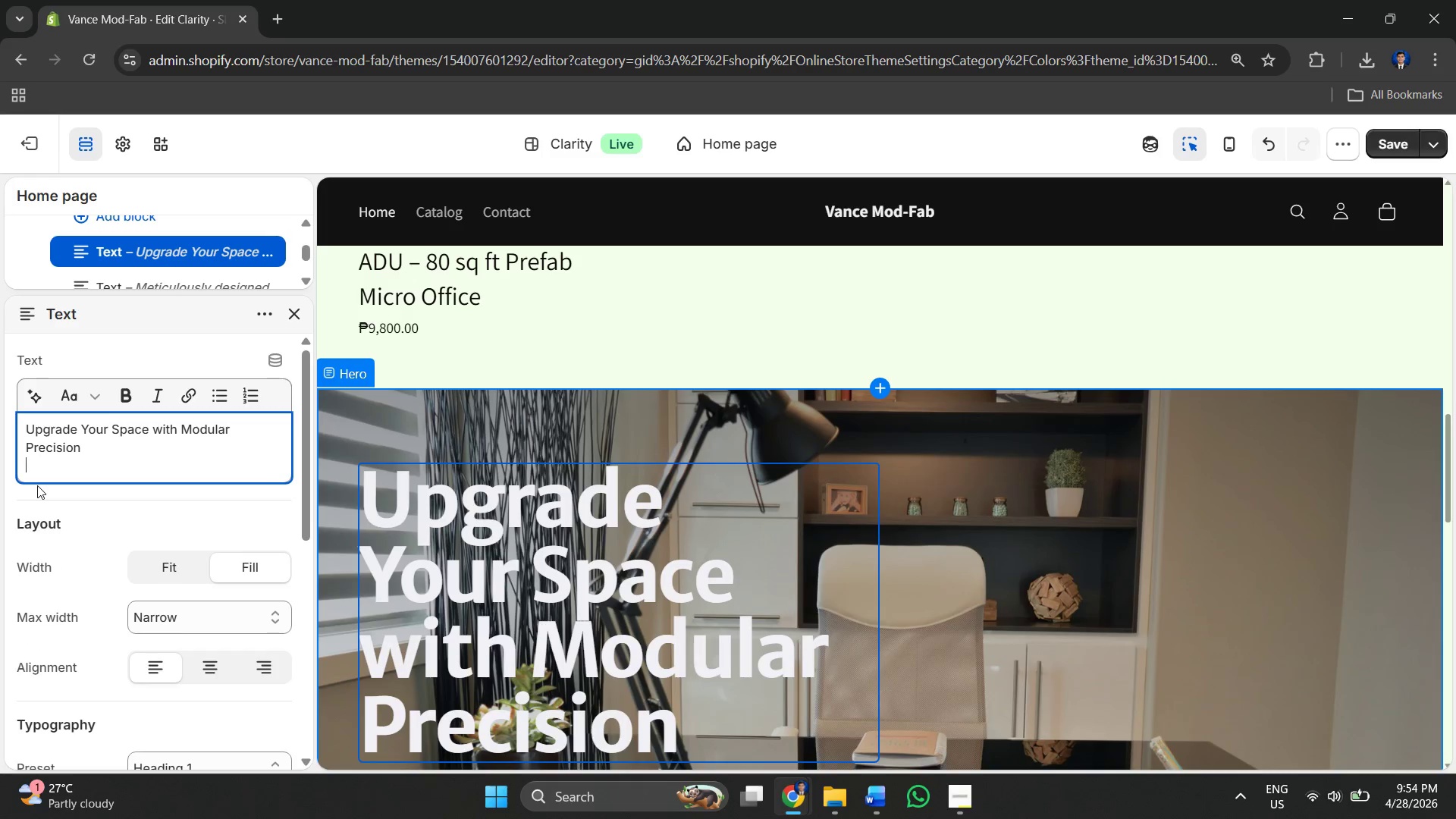 
key(Backspace)
 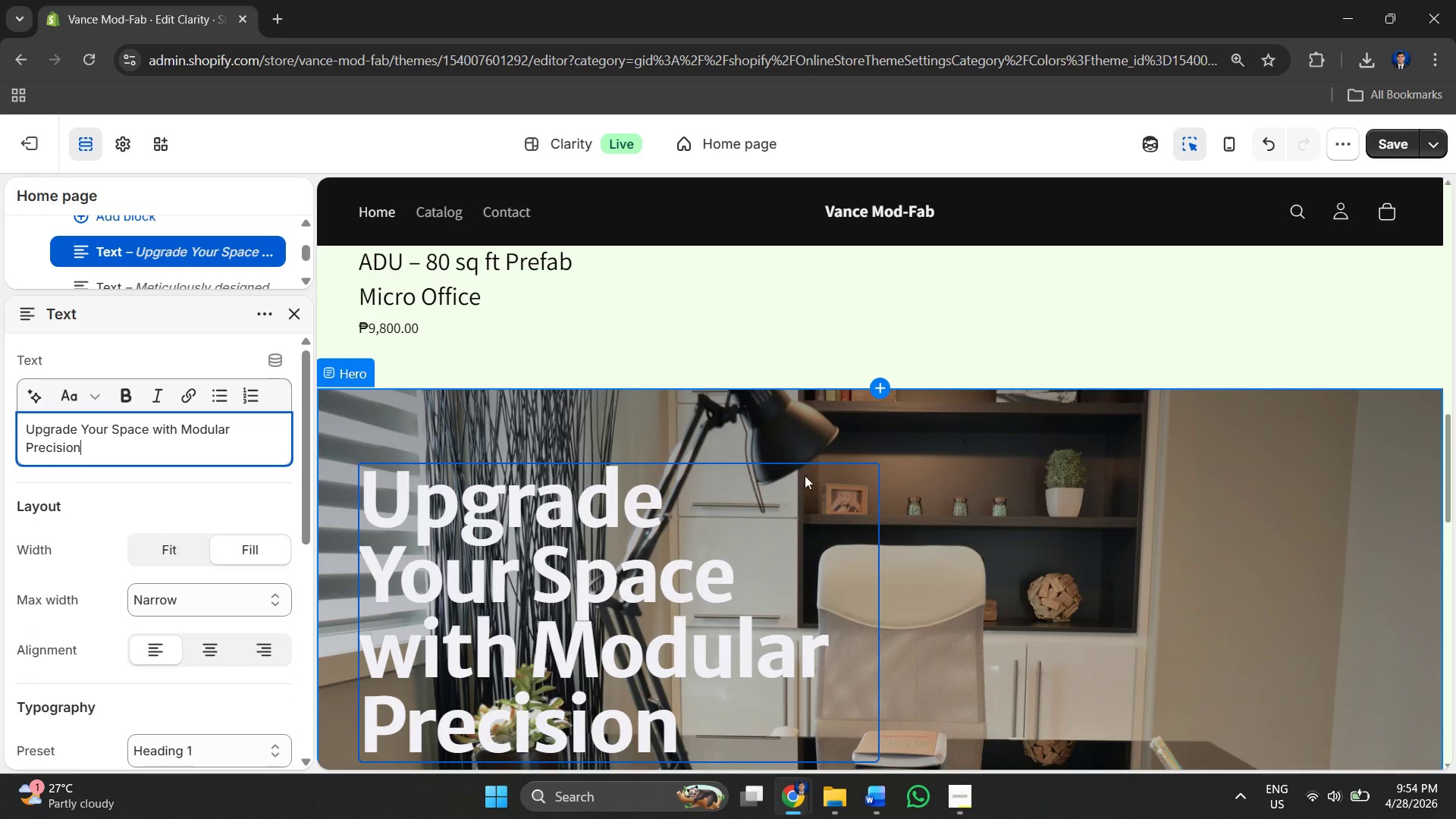 
scroll: coordinate [802, 466], scroll_direction: down, amount: 4.0
 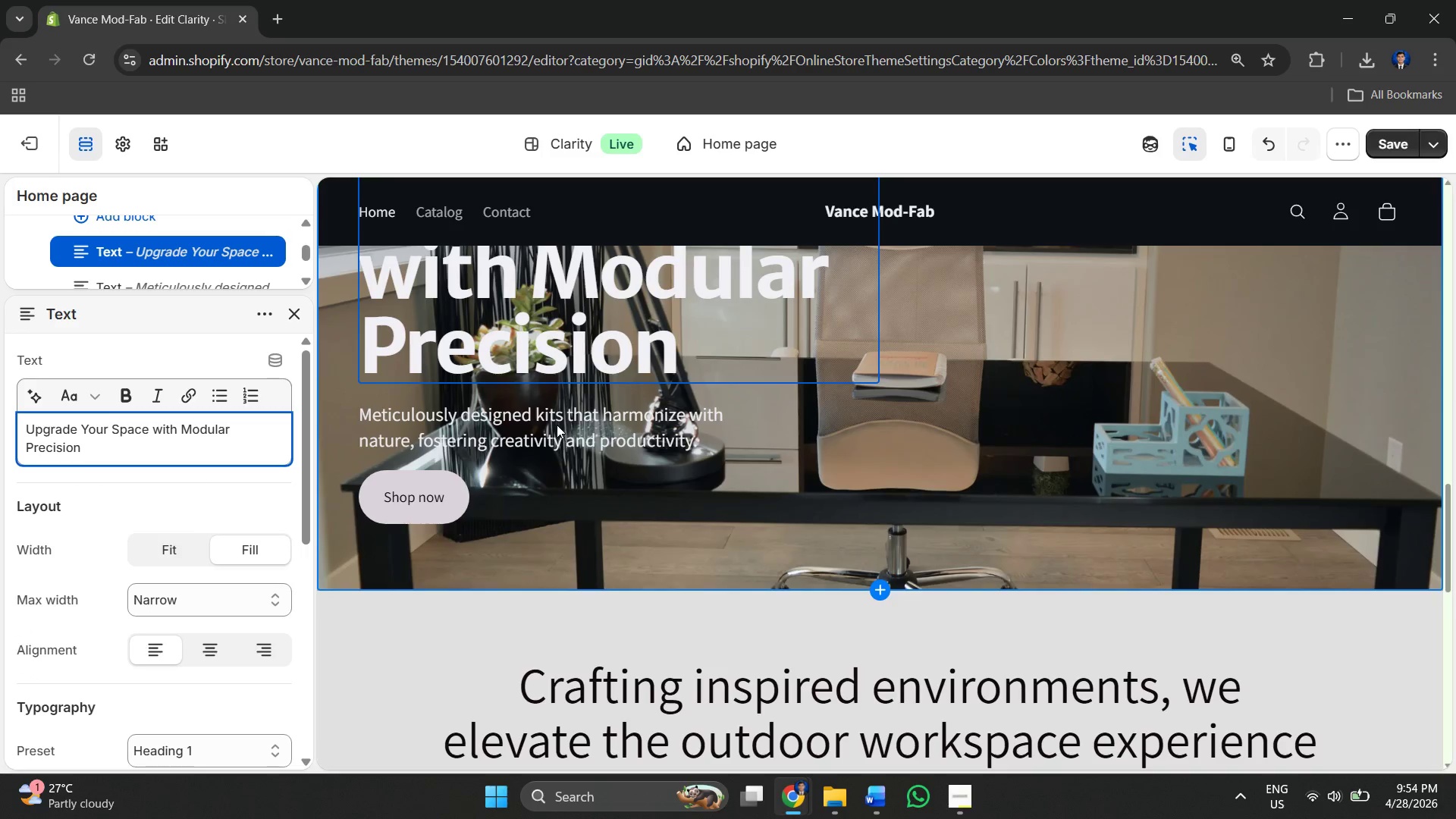 
left_click([557, 425])
 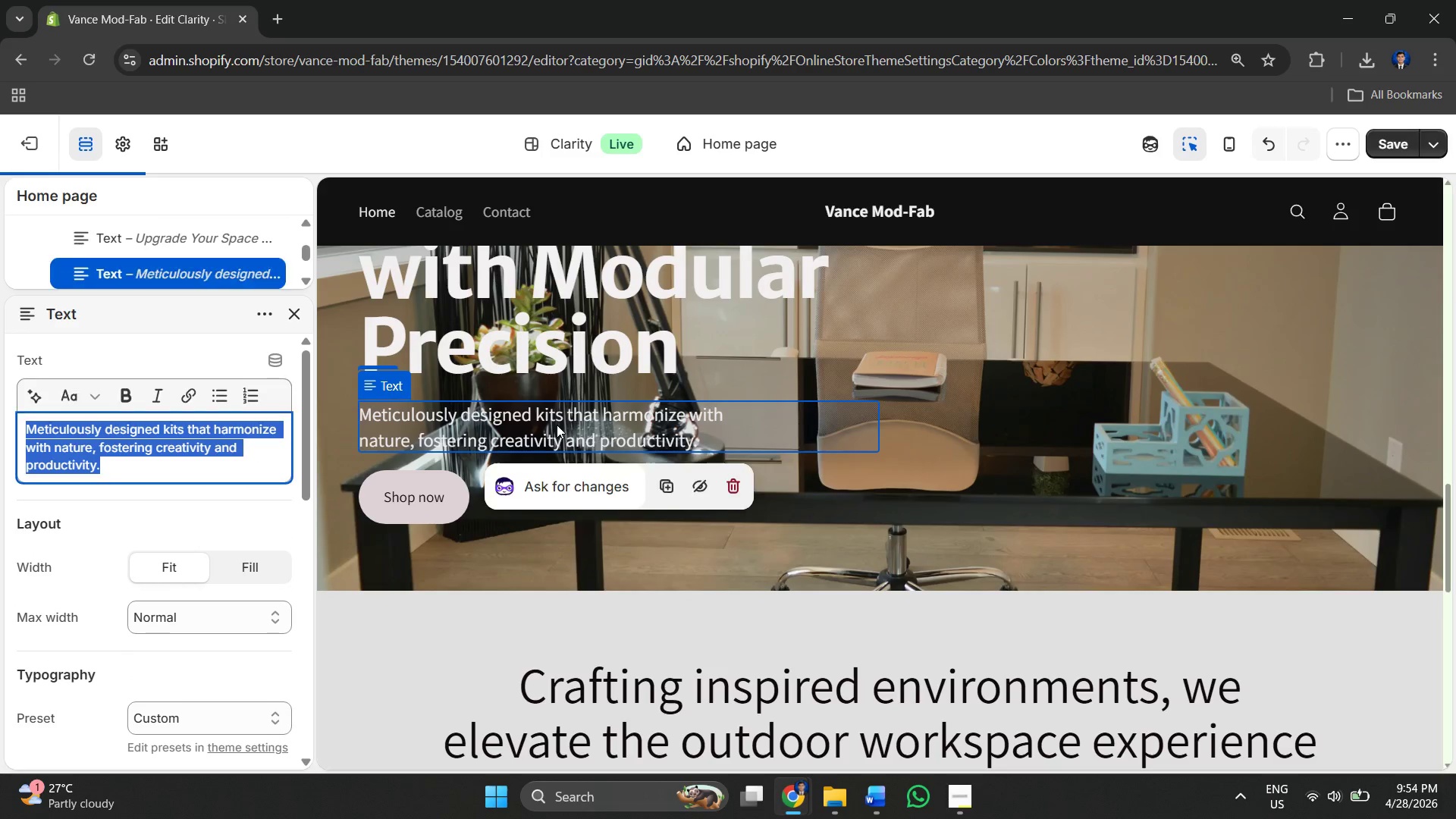 
key(Alt+AltLeft)
 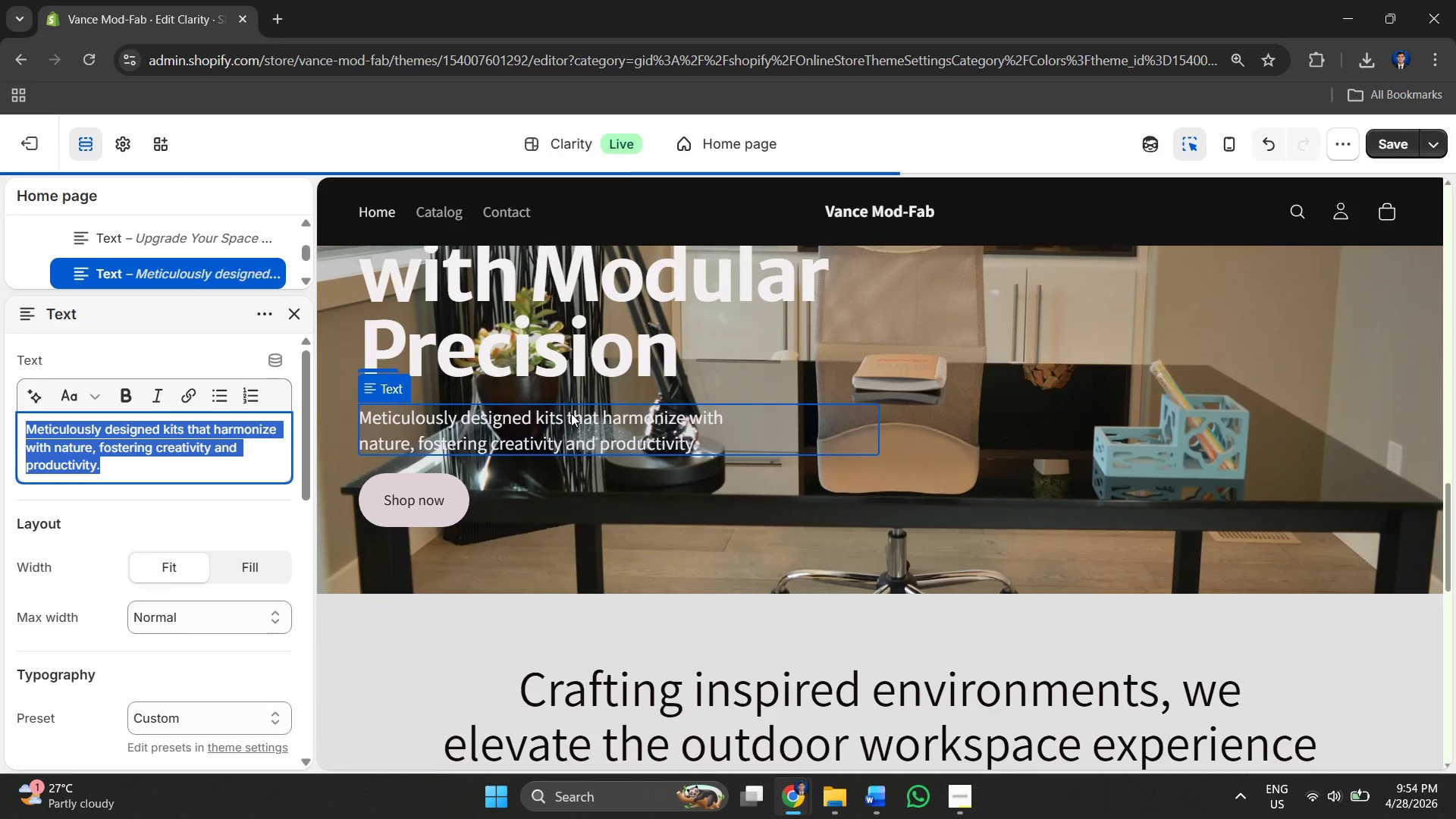 
key(Alt+Tab)
 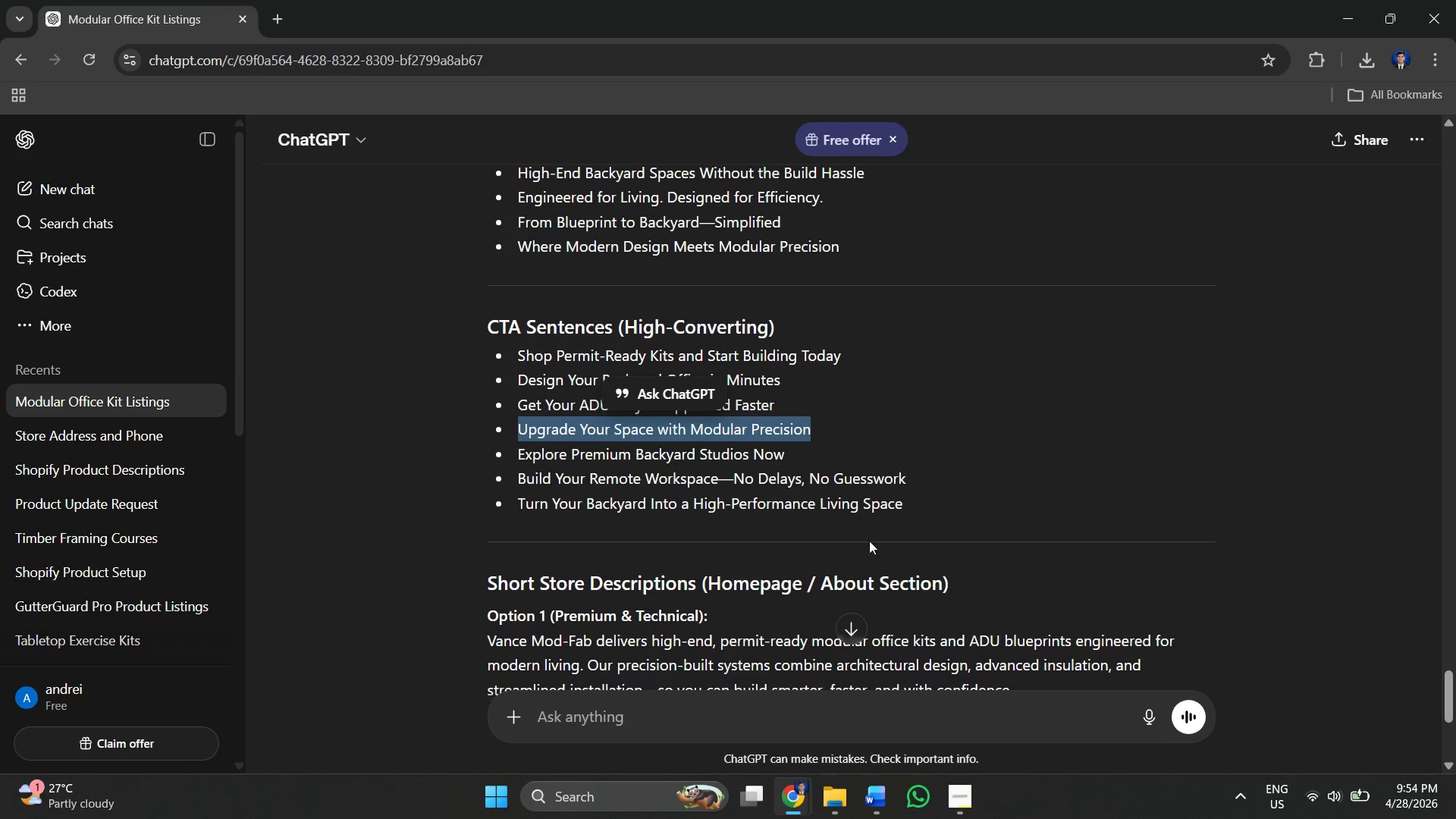 
left_click([877, 547])
 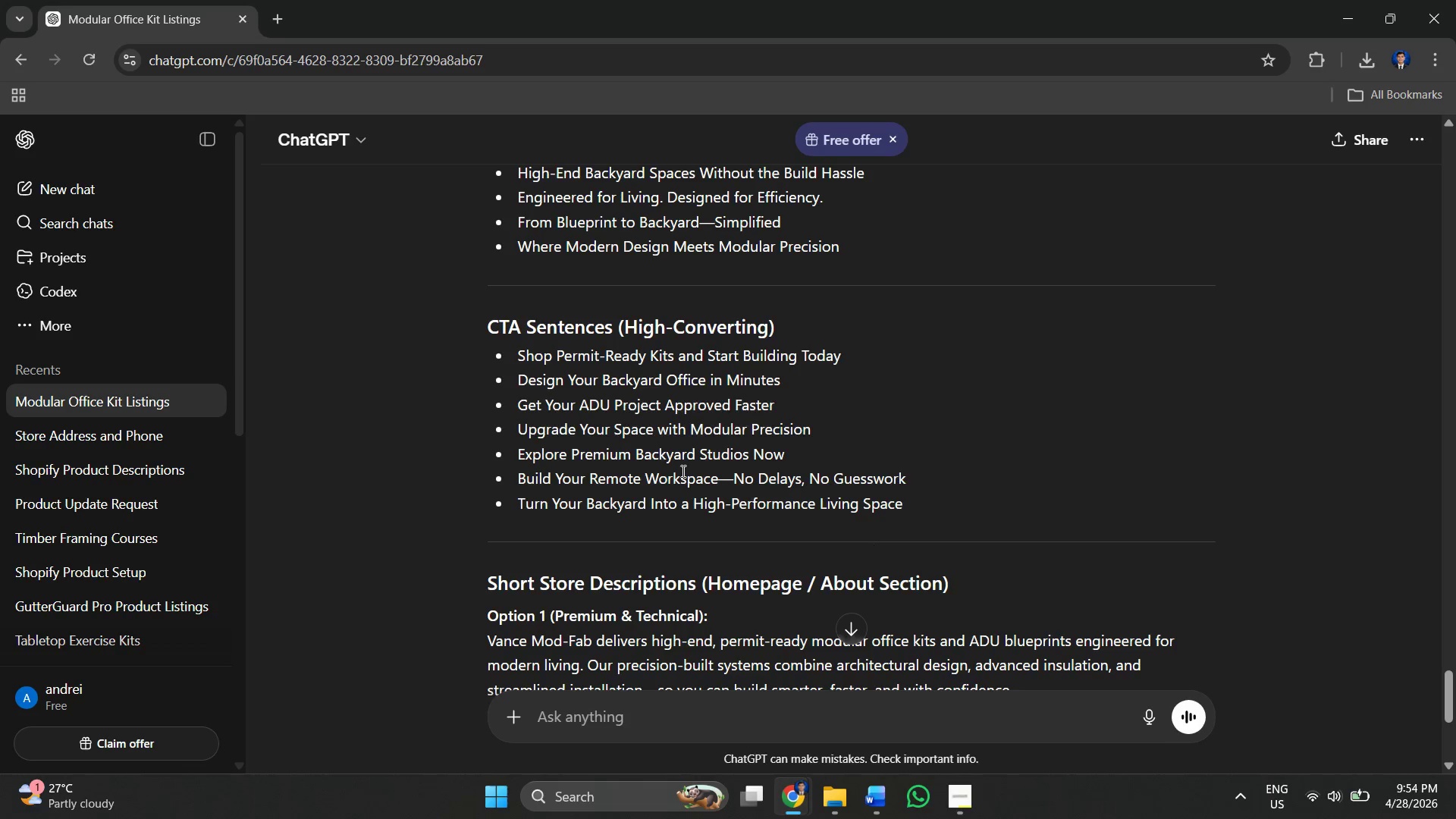 
scroll: coordinate [678, 471], scroll_direction: down, amount: 4.0
 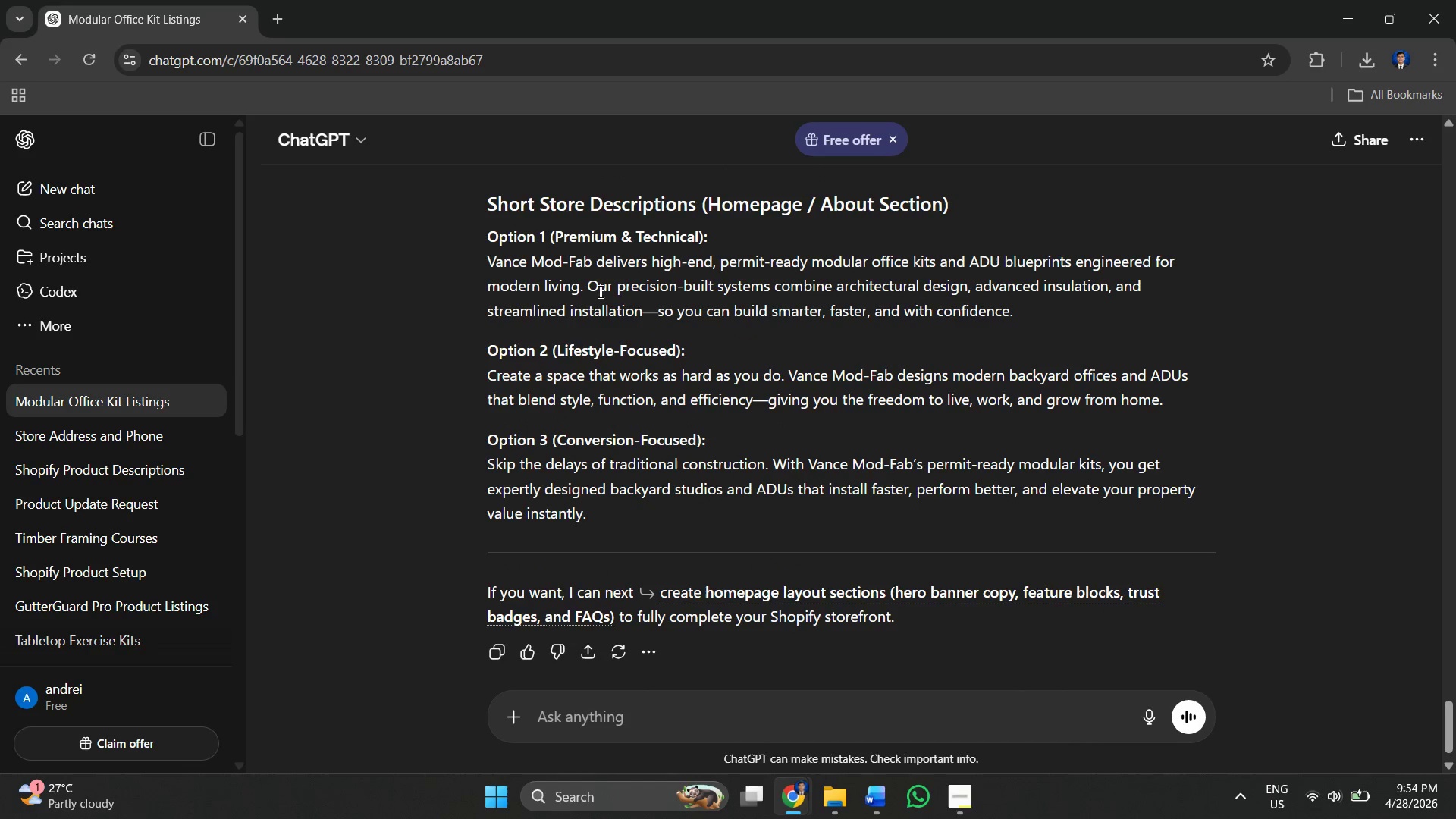 
left_click_drag(start_coordinate=[619, 290], to_coordinate=[1010, 307])
 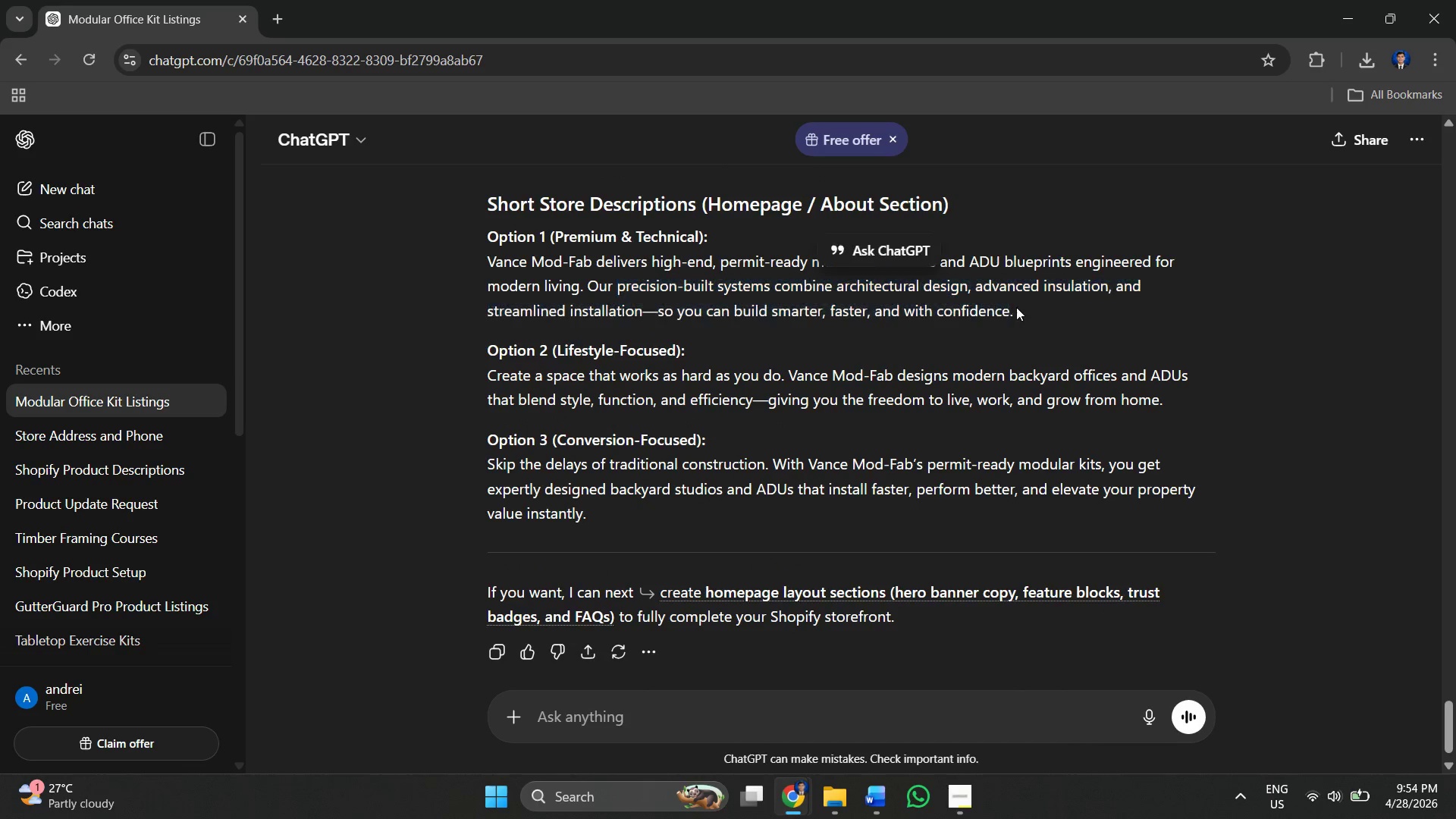 
left_click_drag(start_coordinate=[1015, 307], to_coordinate=[1019, 309])
 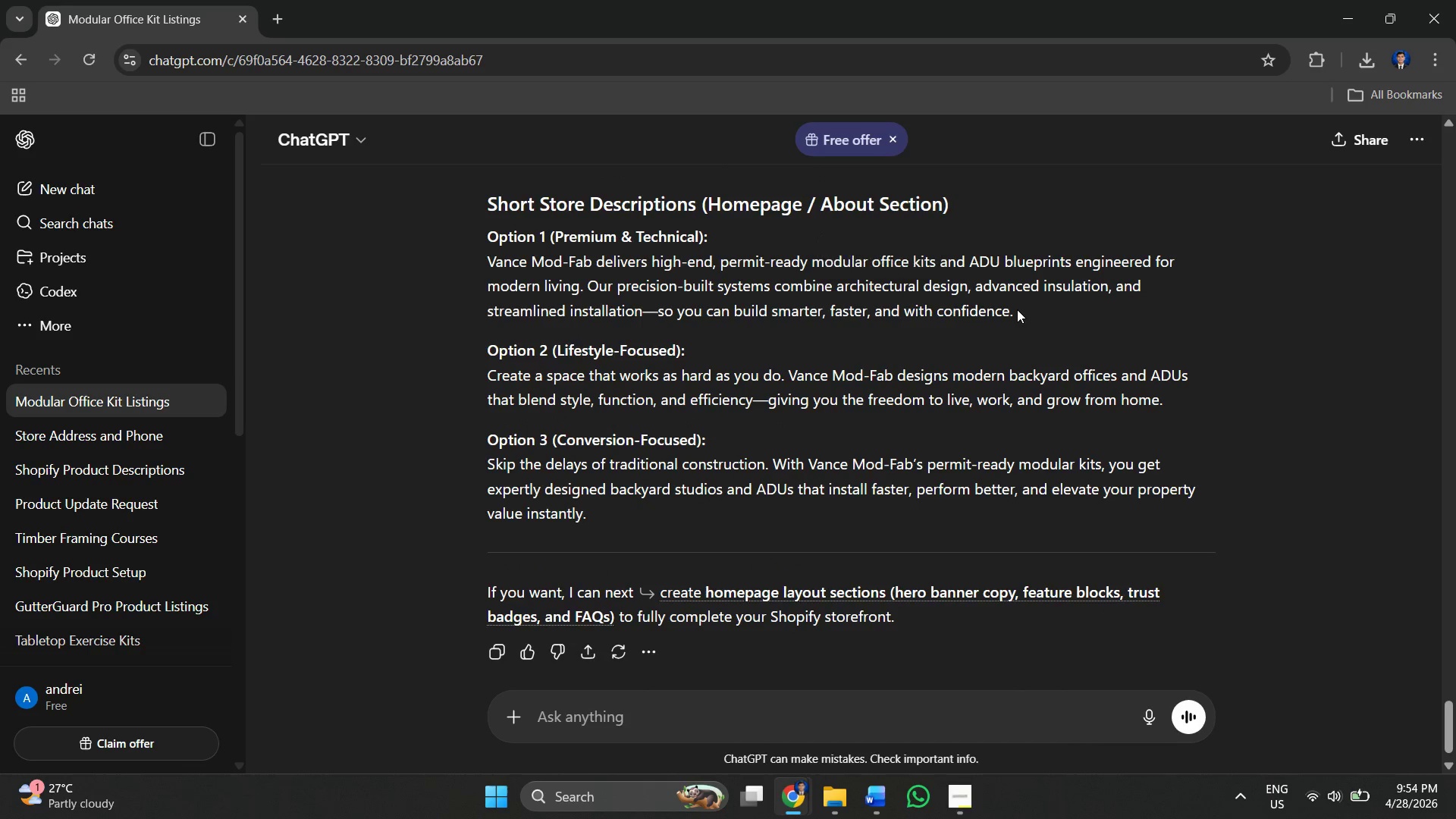 
left_click_drag(start_coordinate=[1018, 309], to_coordinate=[1013, 311])
 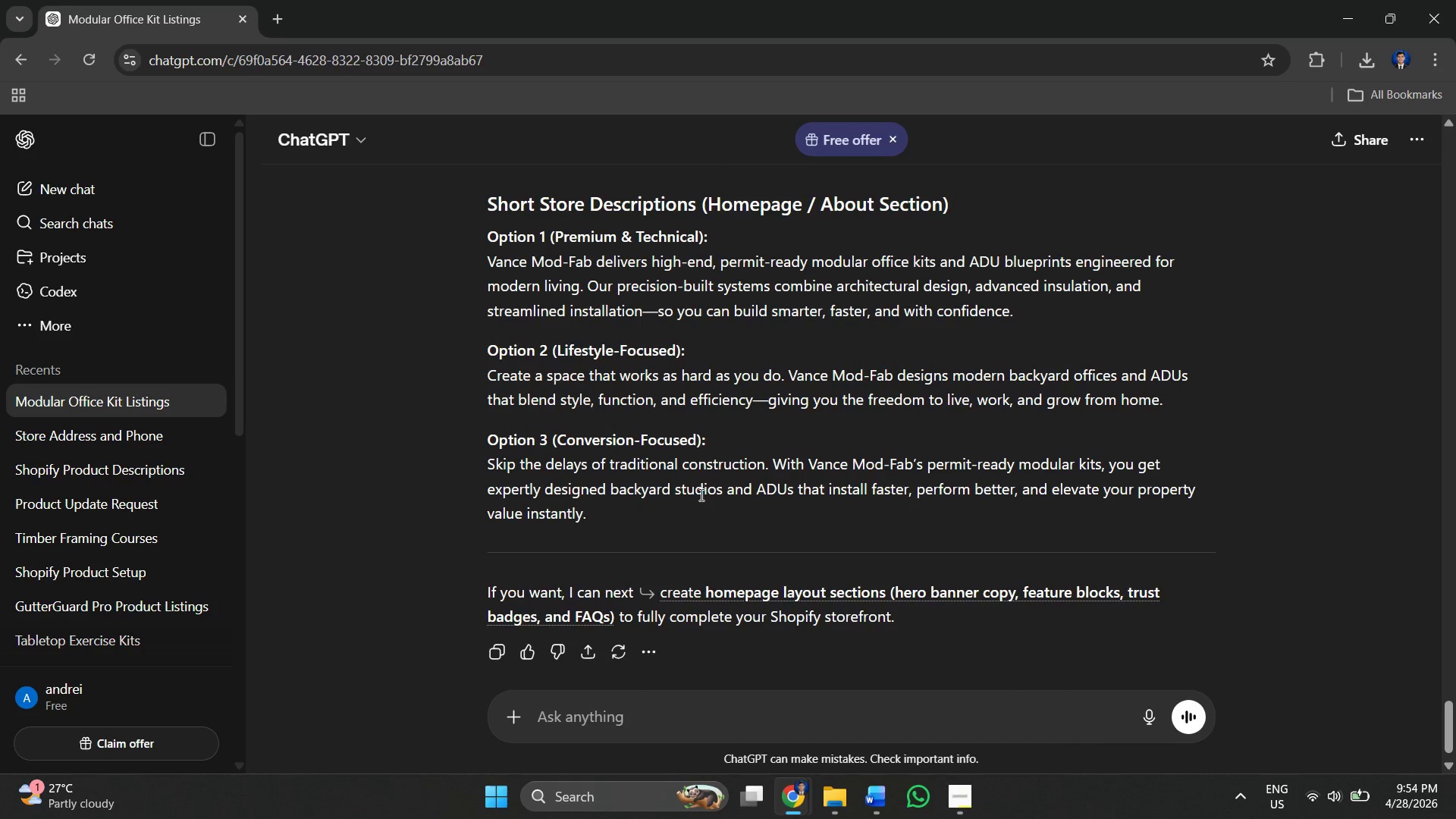 
left_click([700, 494])
 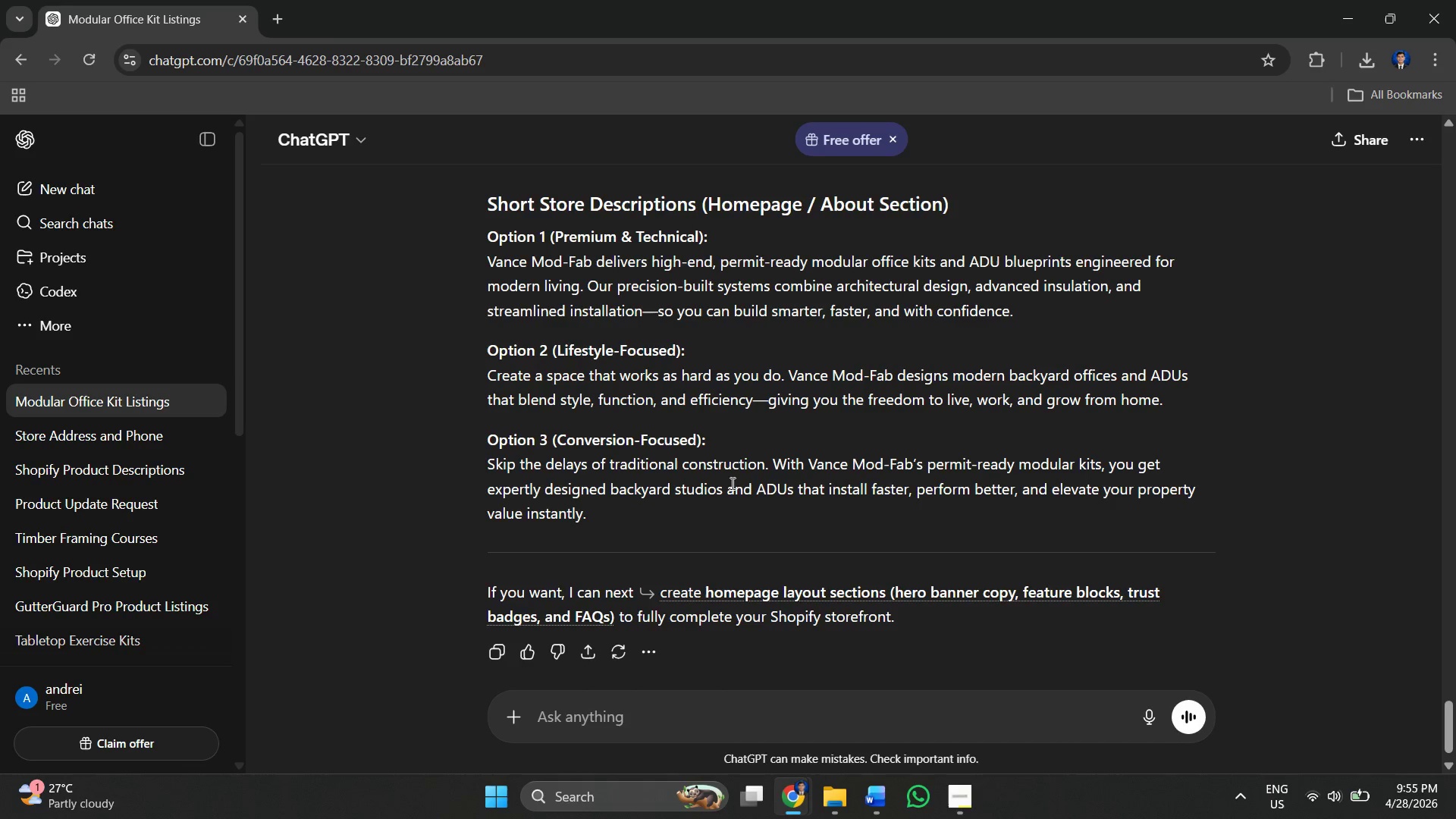 
wait(6.33)
 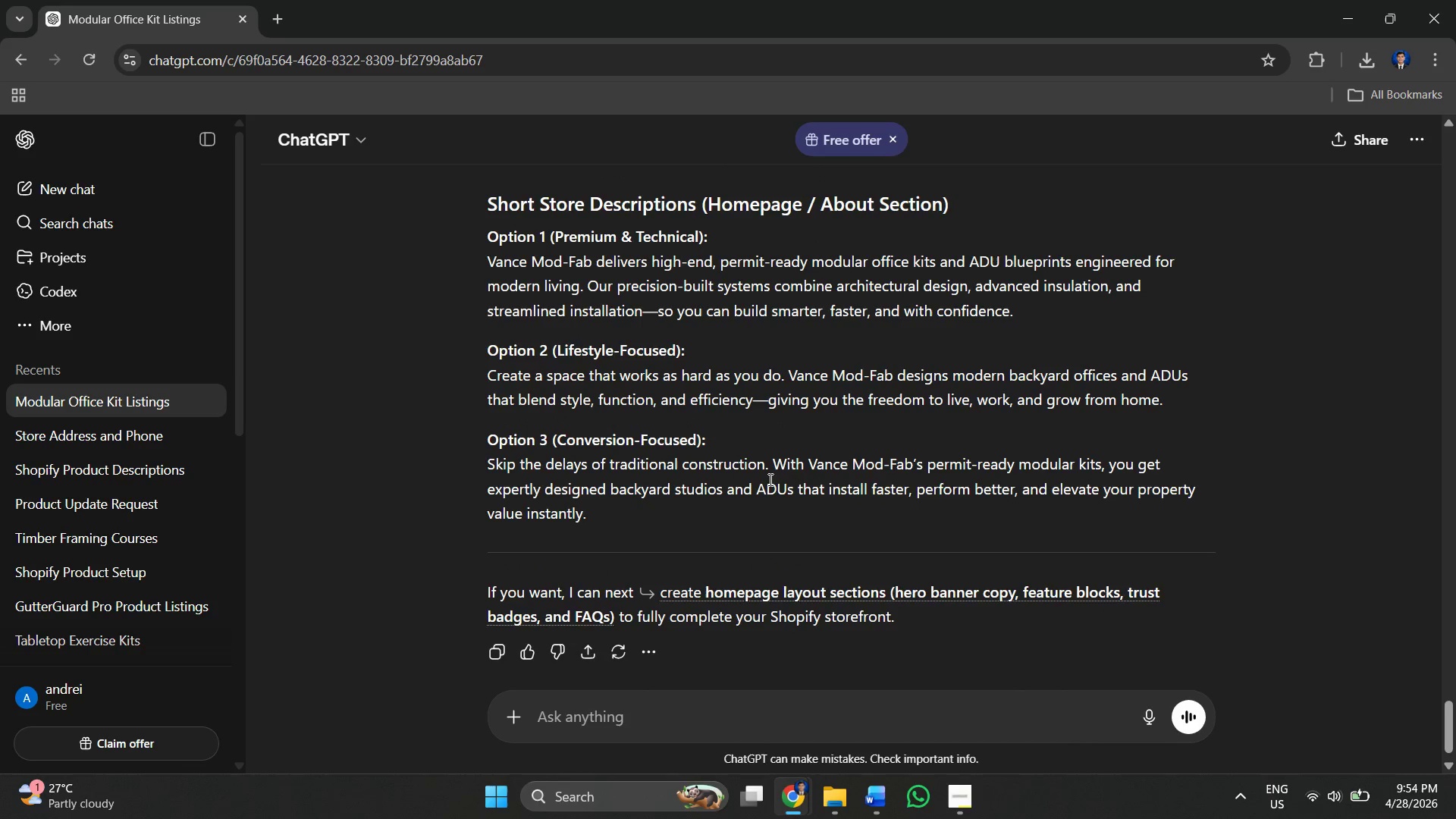 
left_click_drag(start_coordinate=[488, 473], to_coordinate=[766, 469])
 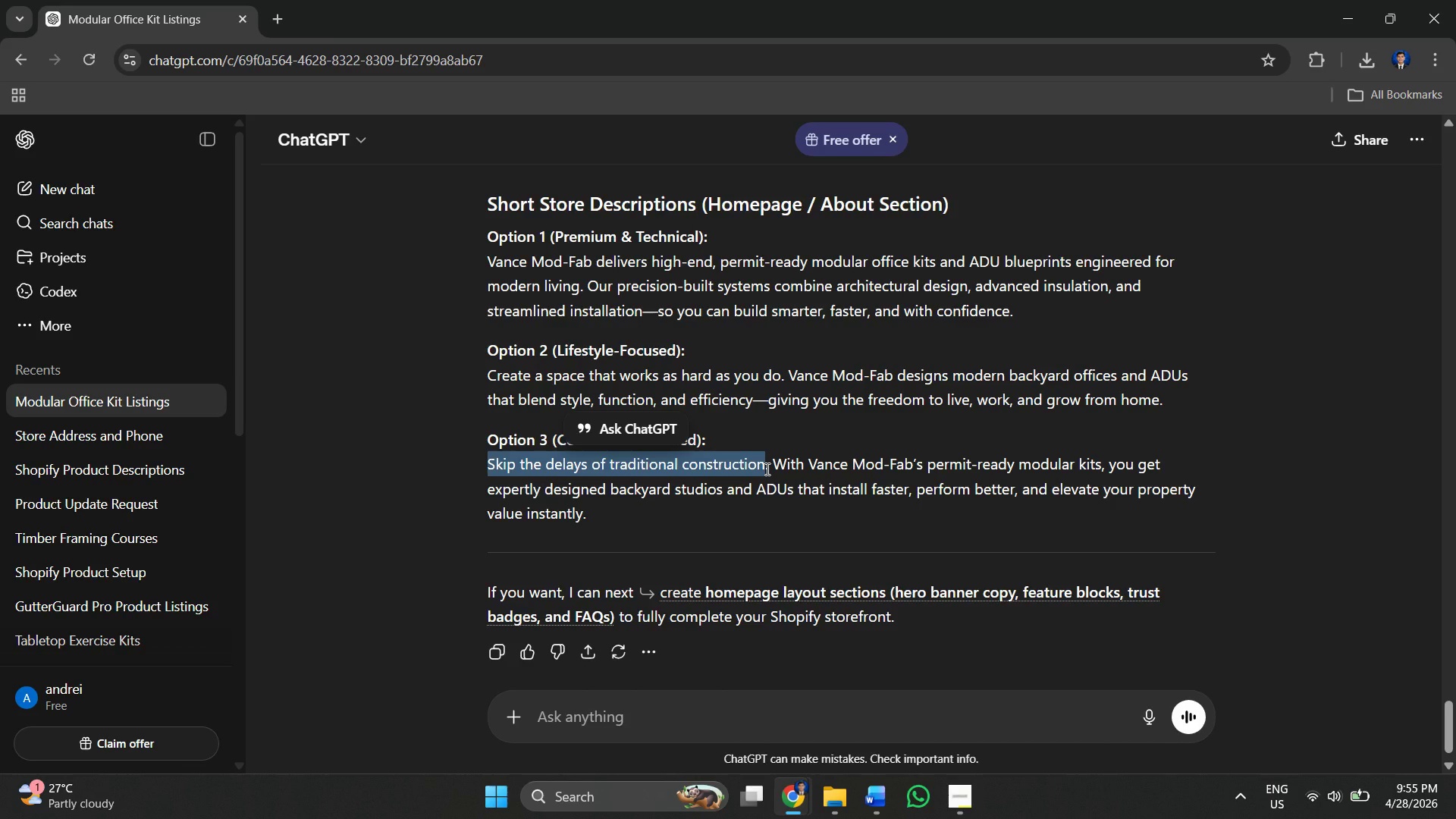 
key(Control+C)
 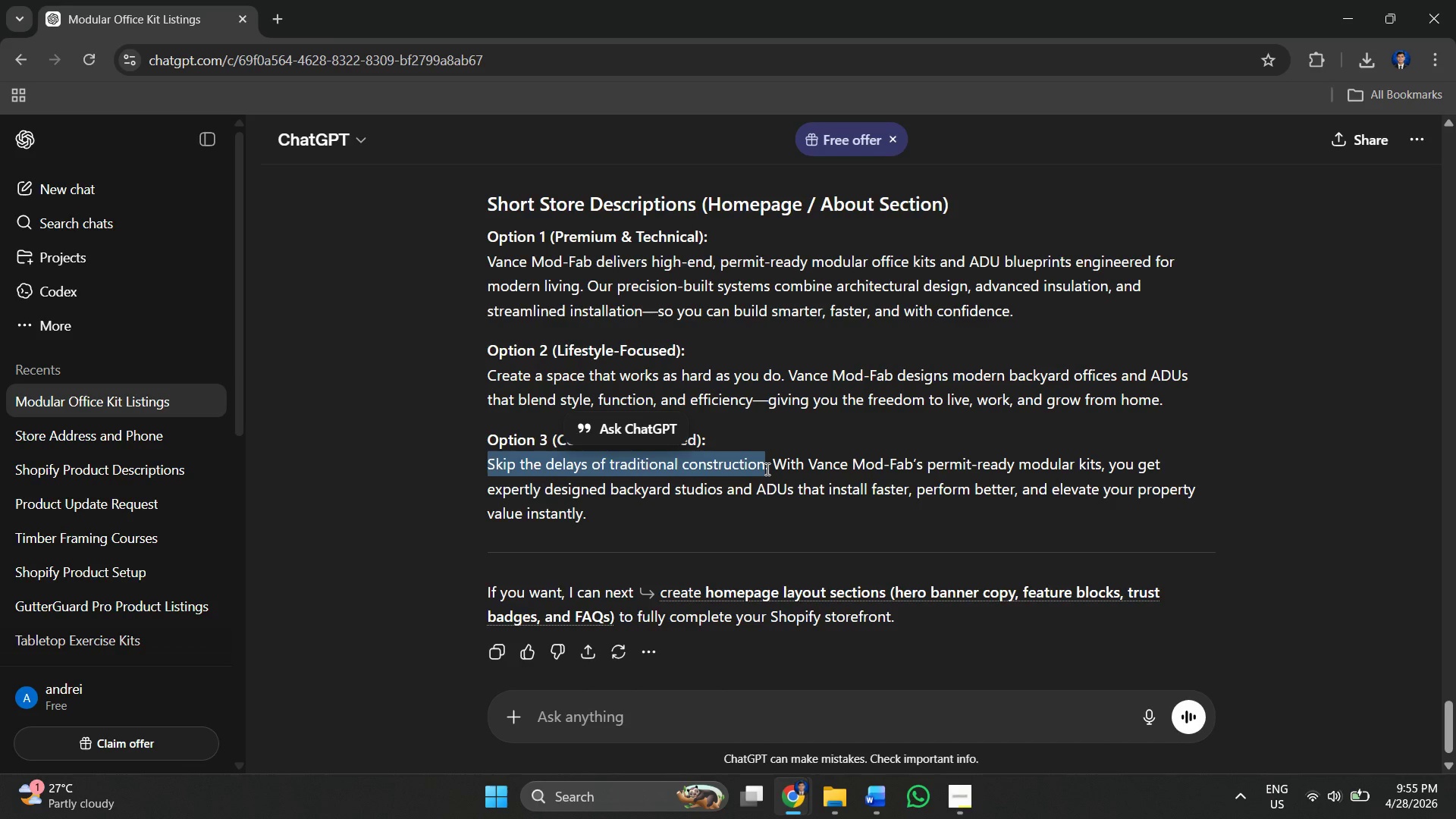 
key(Alt+Tab)
 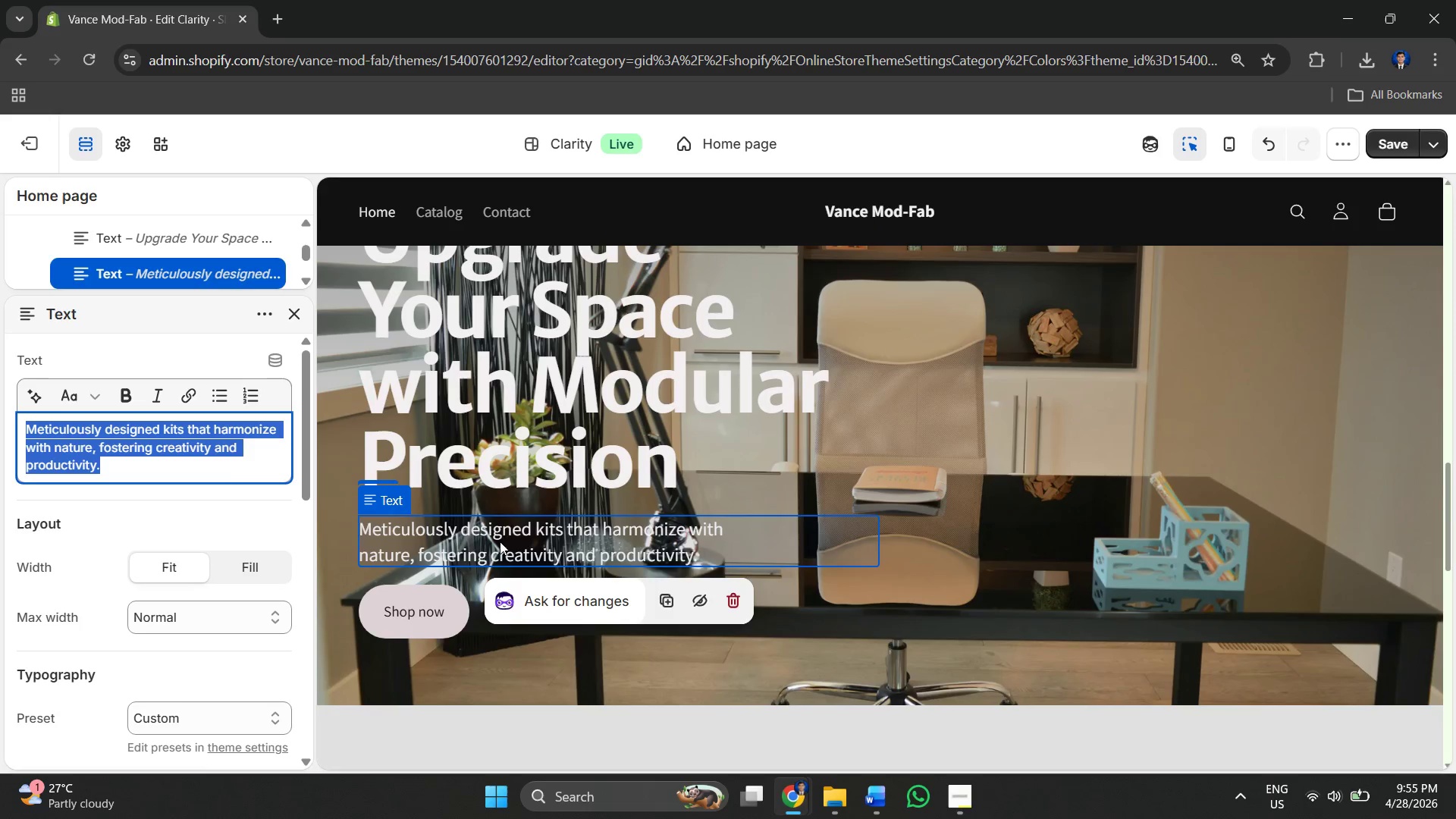 
key(Control+V)
 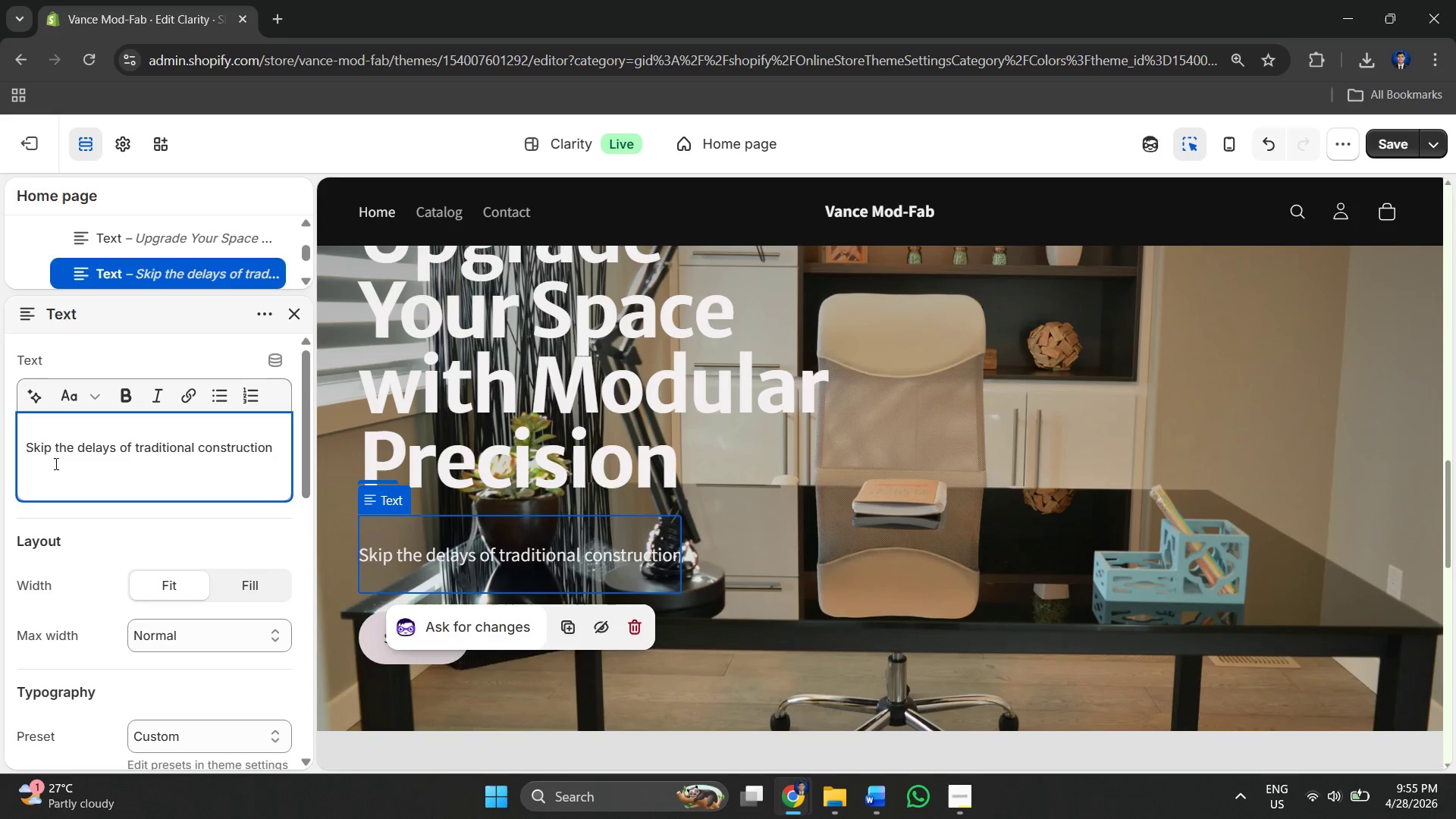 
left_click([25, 454])
 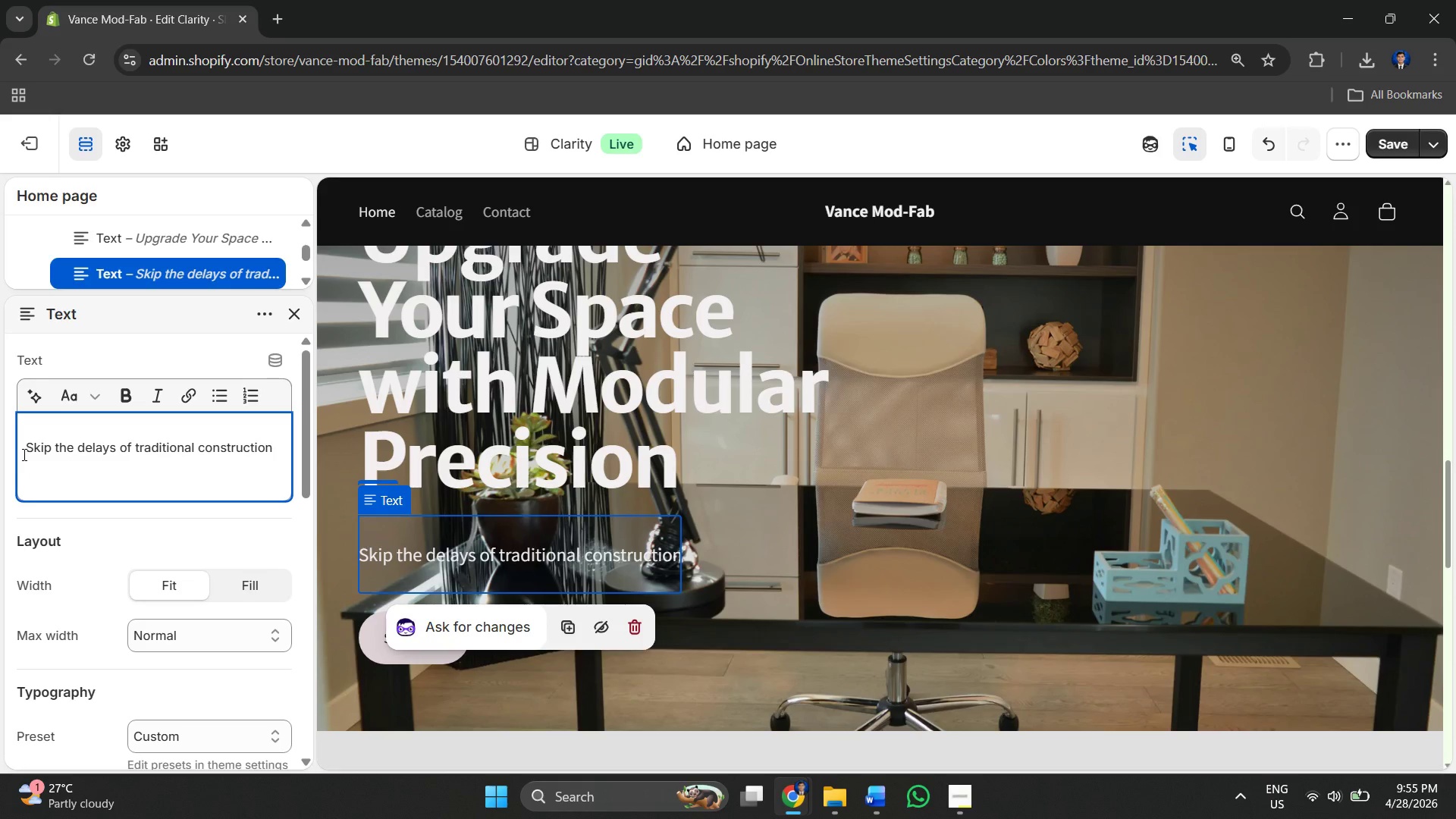 
key(Backspace)
 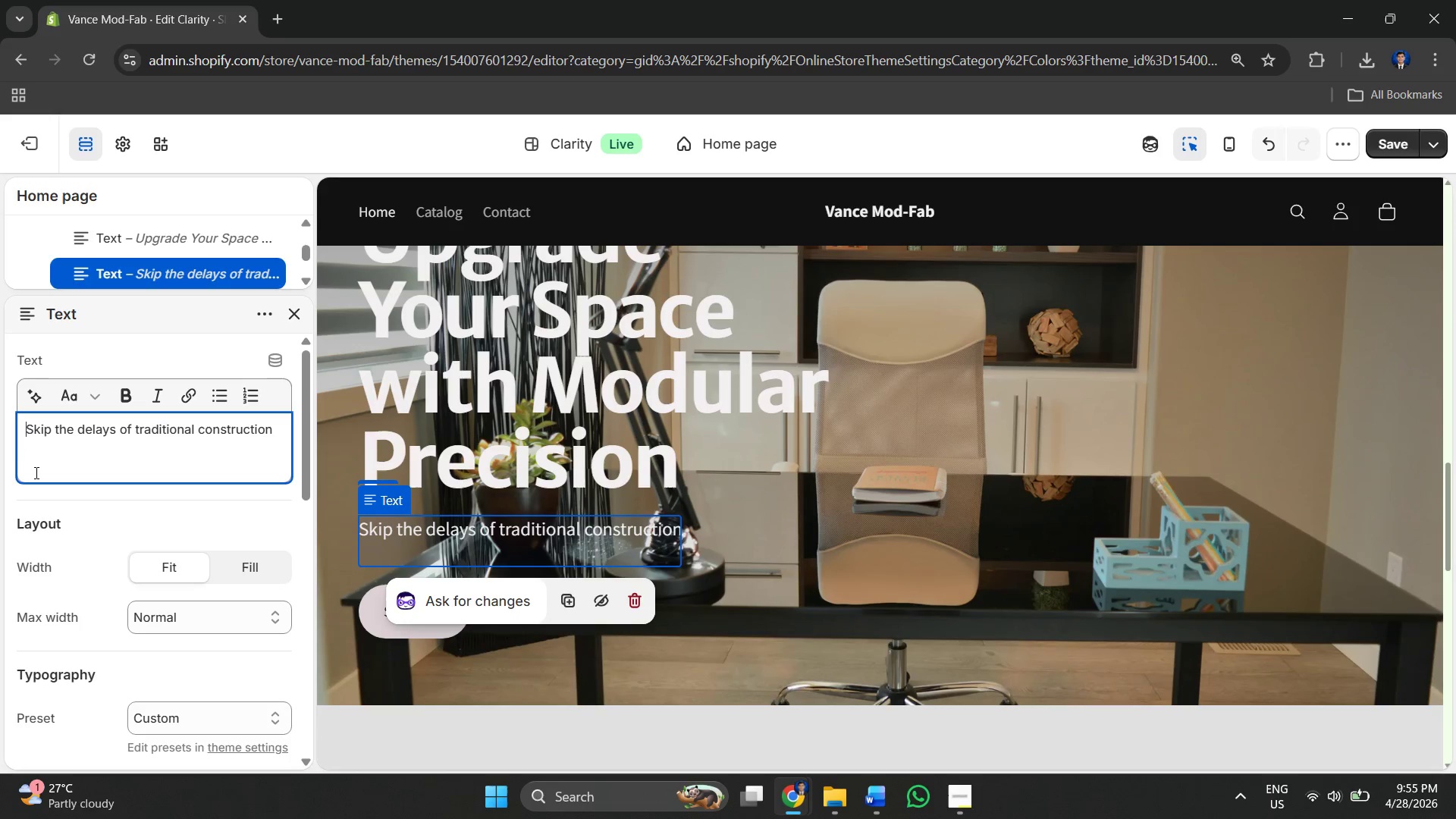 
left_click([36, 472])
 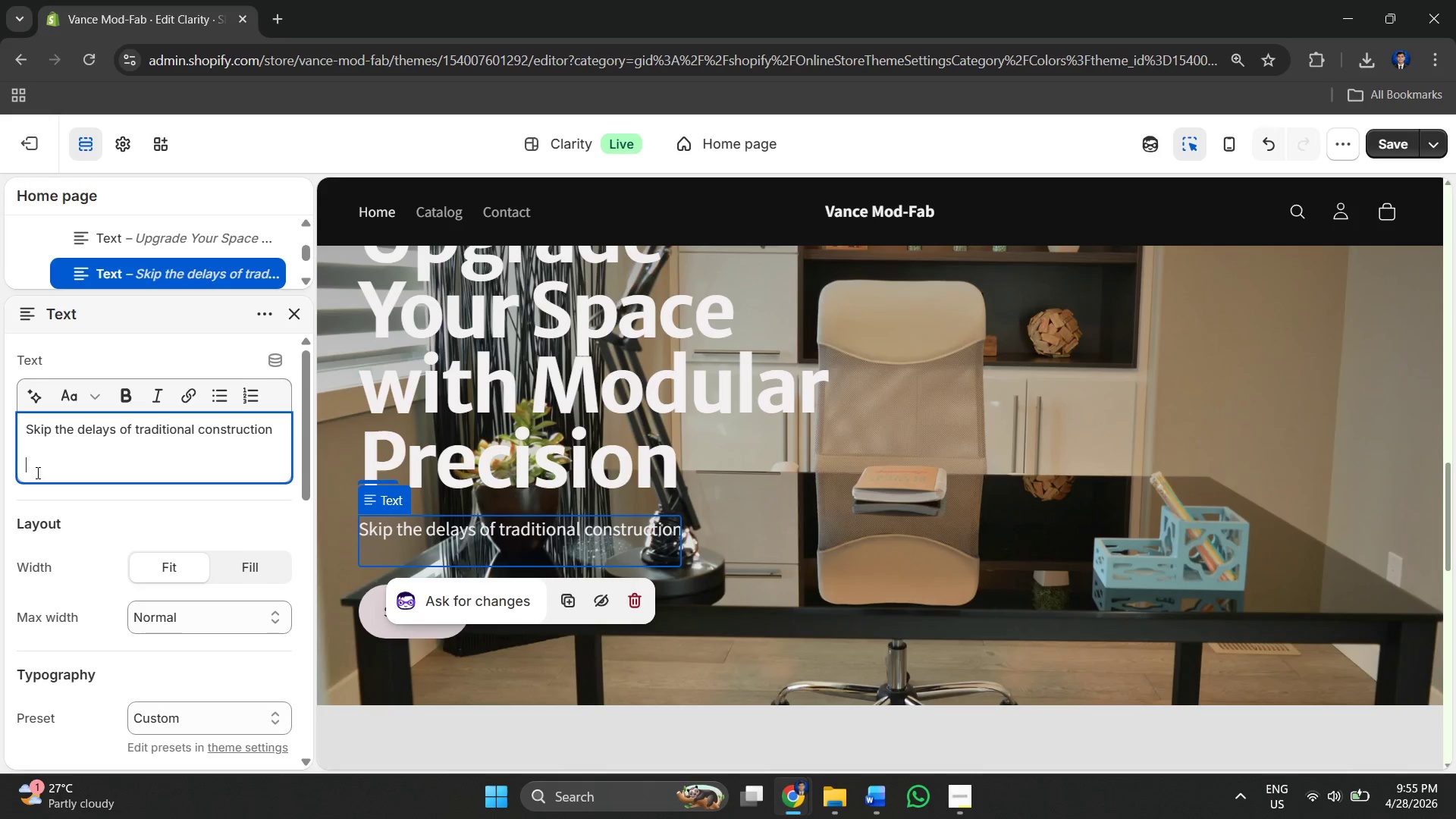 
key(Backspace)
 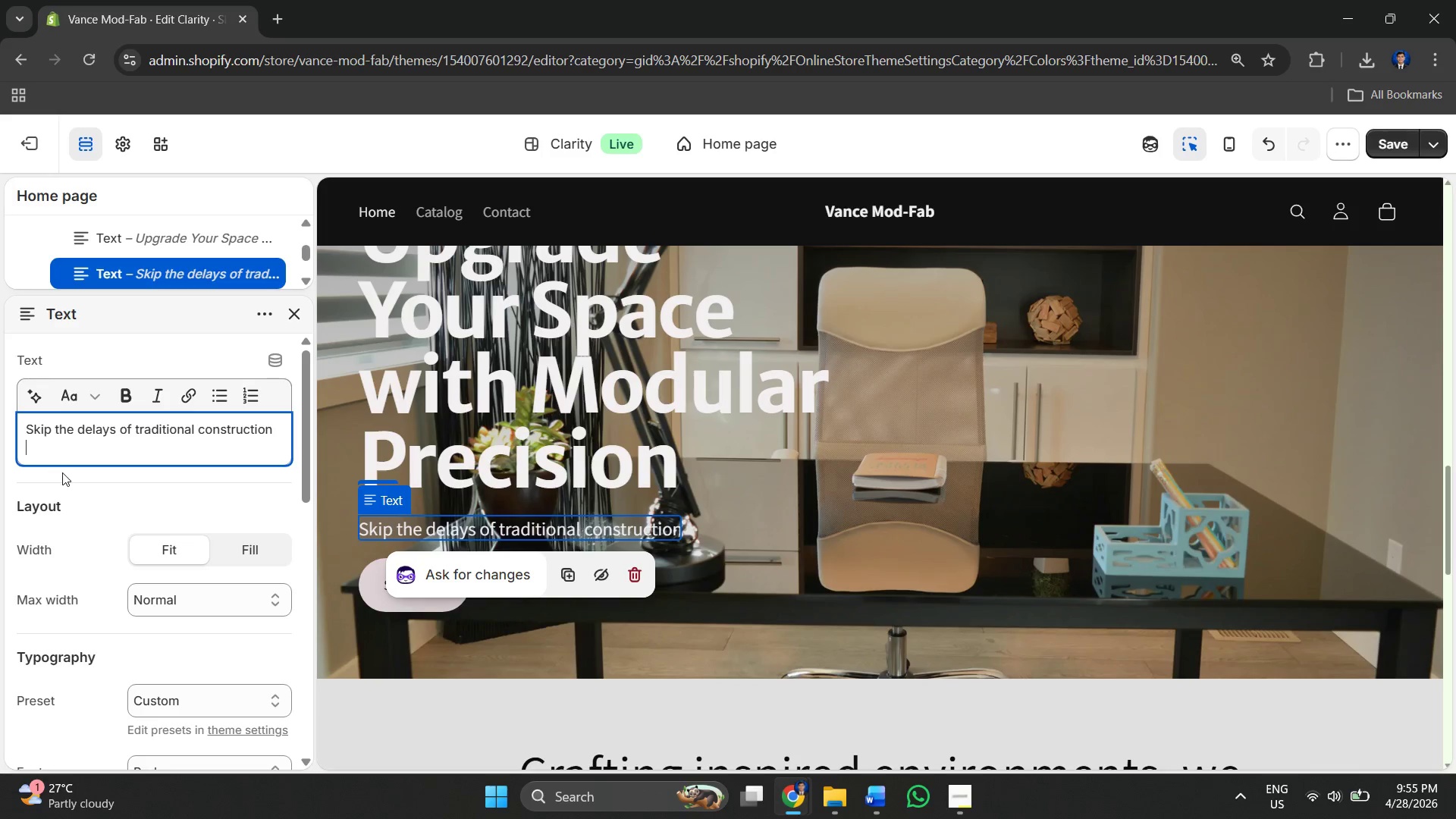 
key(Backspace)
 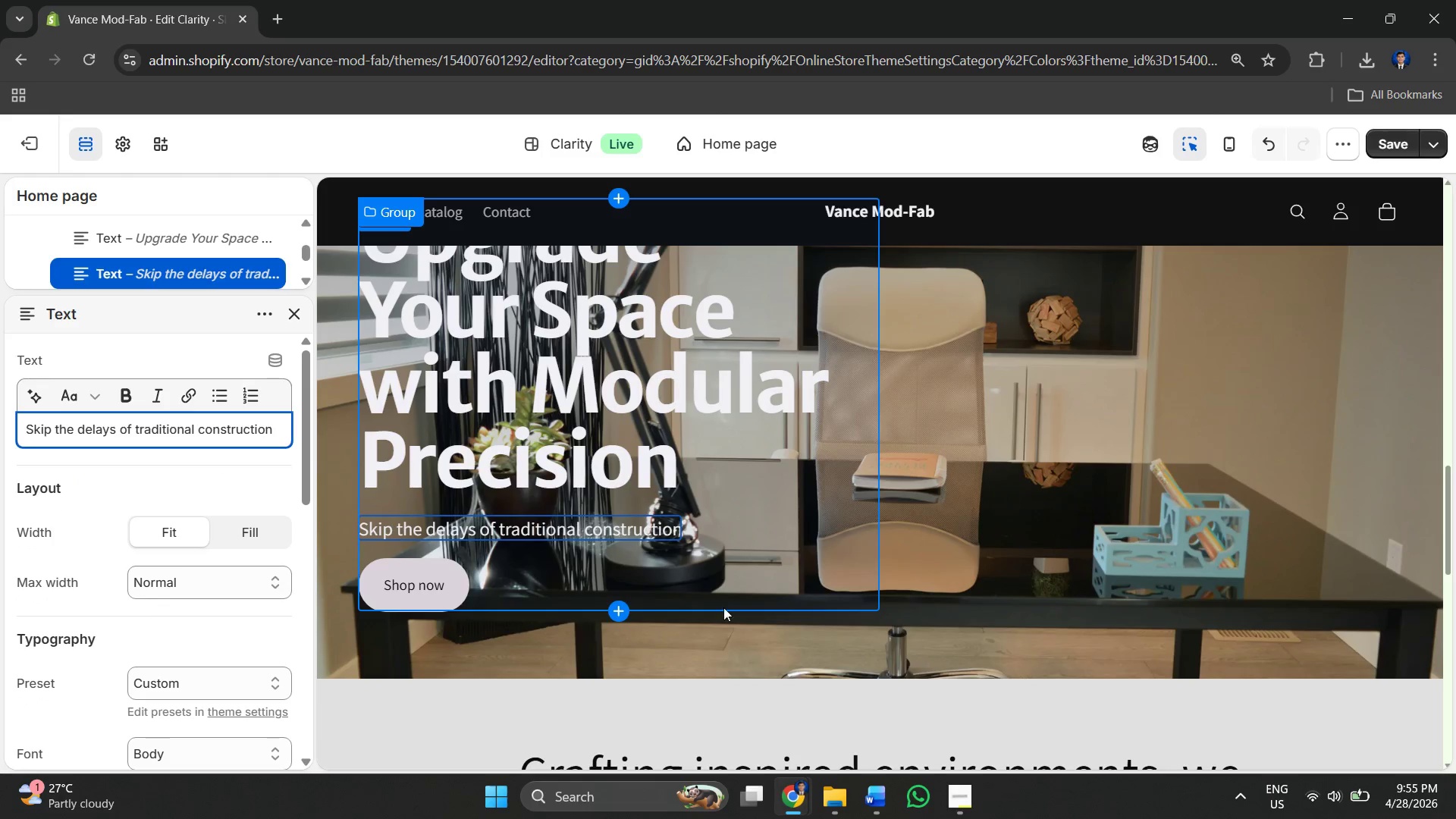 
scroll: coordinate [752, 483], scroll_direction: down, amount: 5.0
 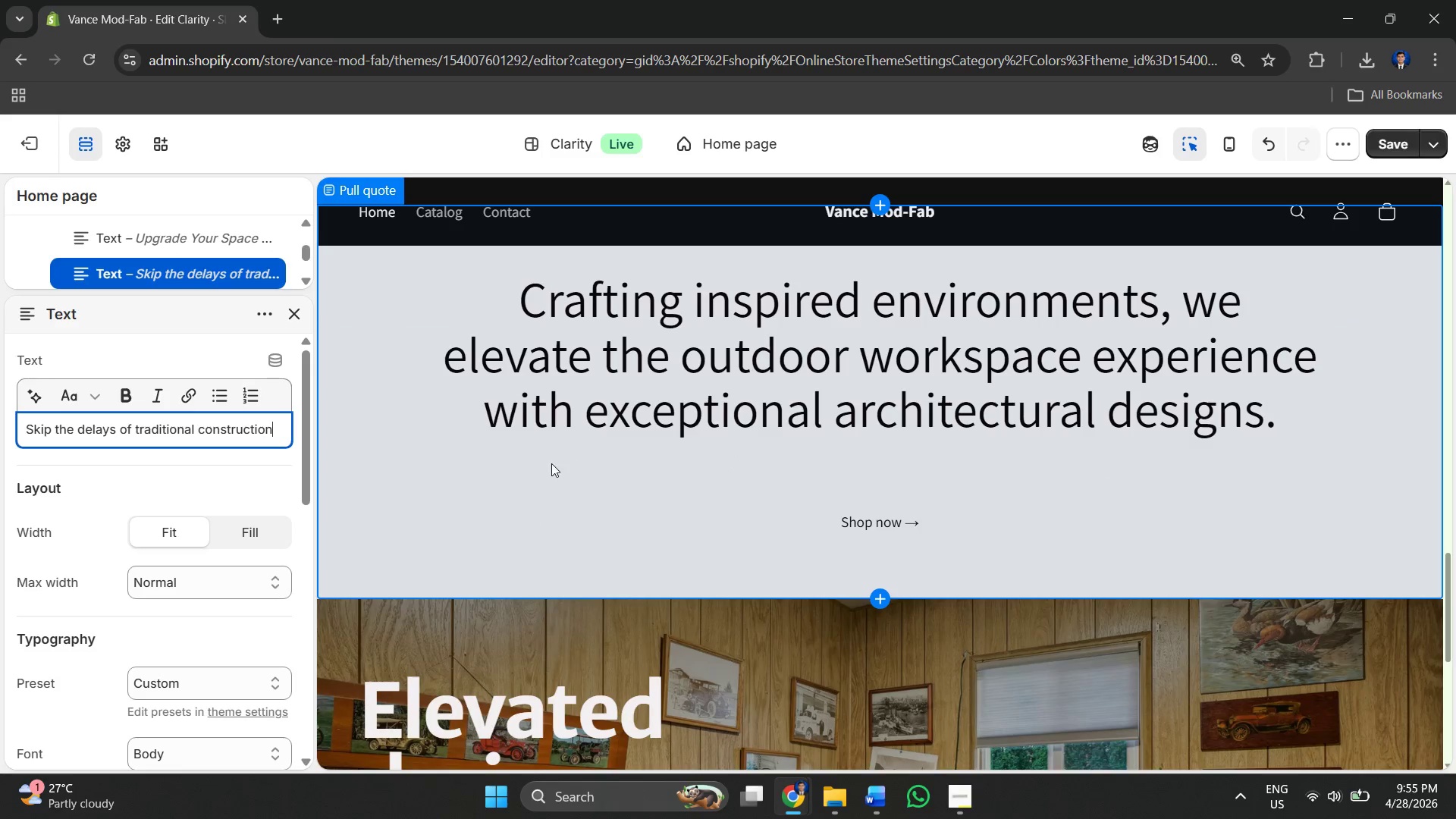 
left_click([551, 463])
 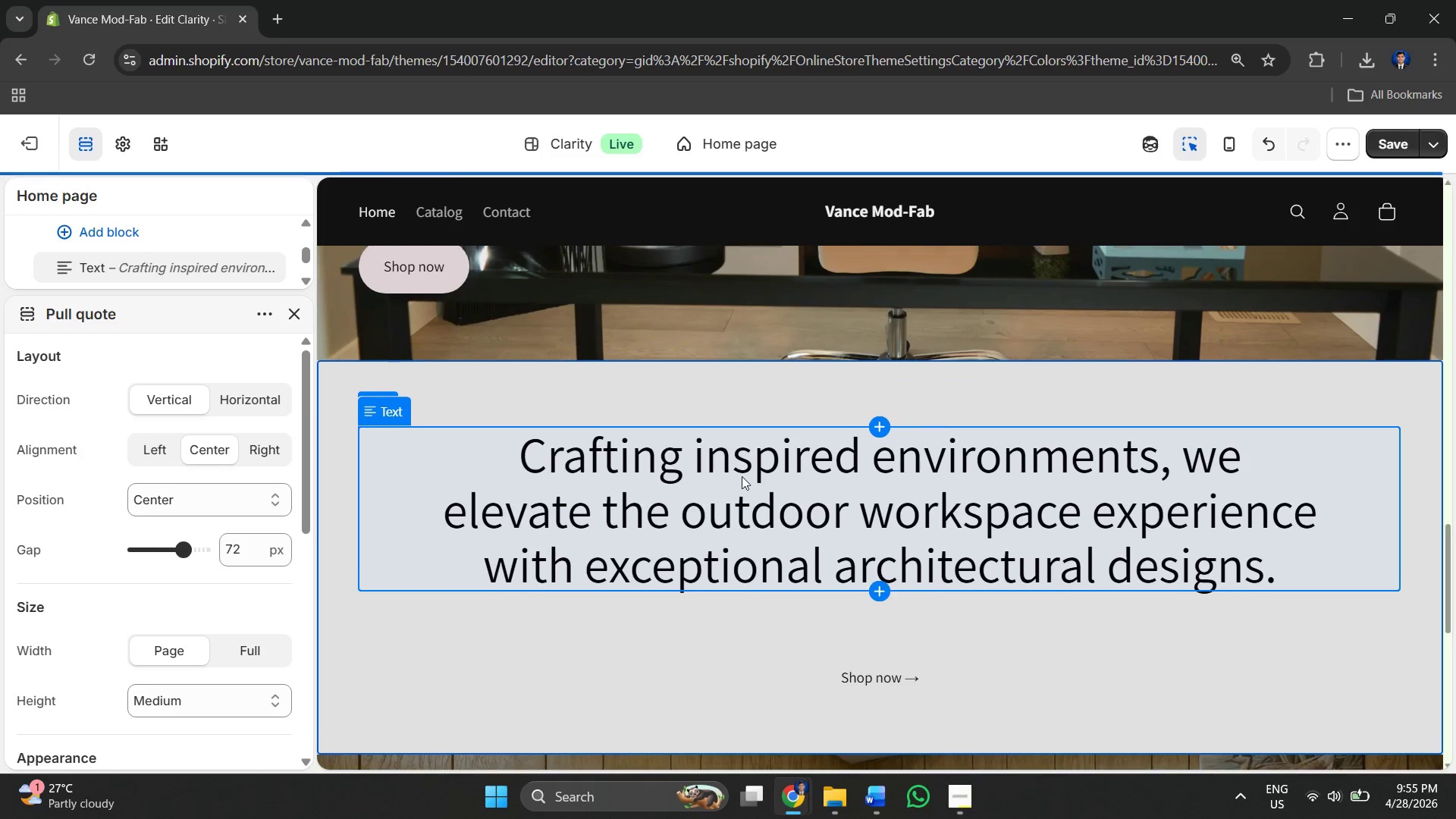 
left_click([732, 513])
 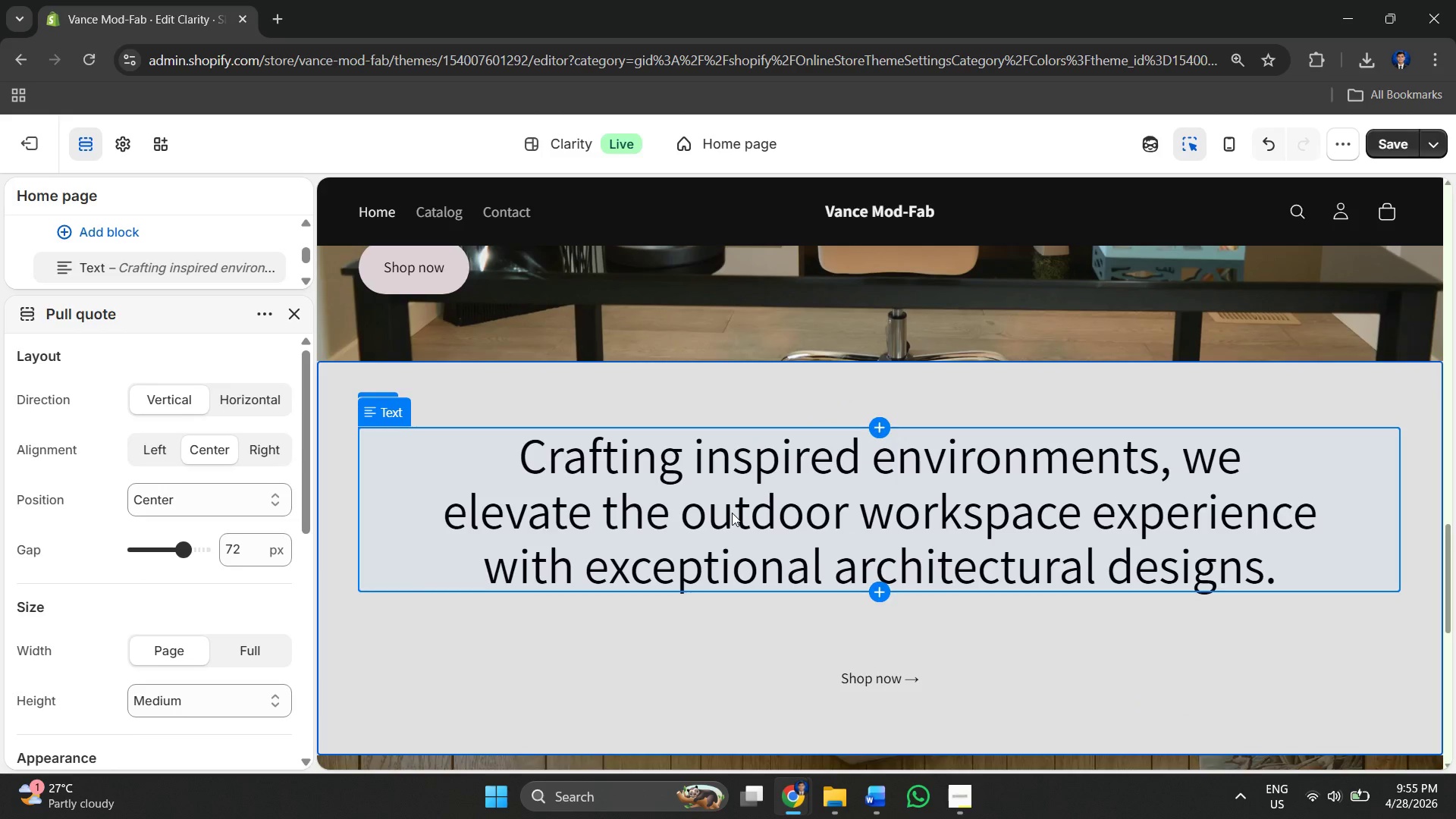 
key(Alt+AltLeft)
 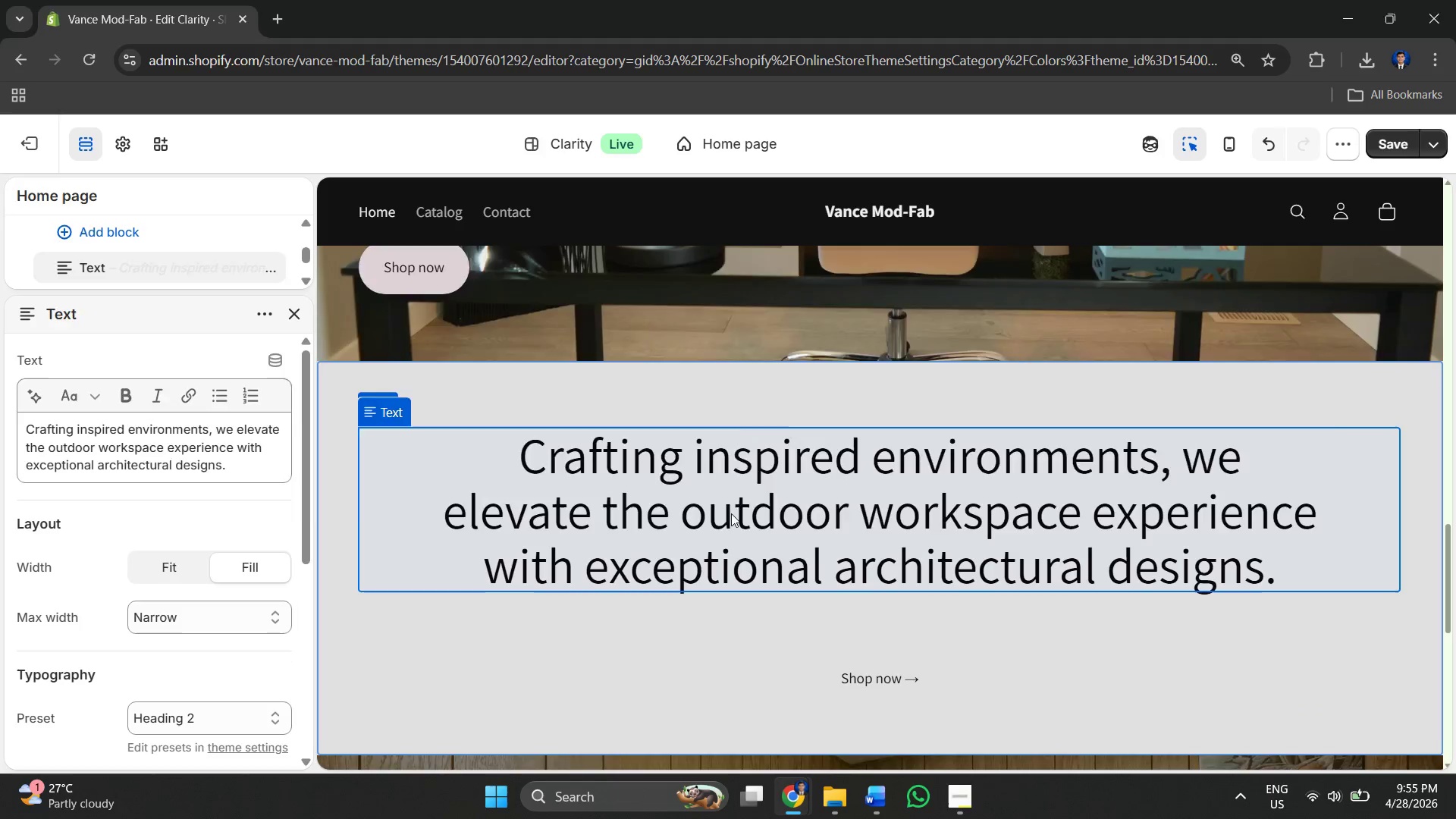 
key(Alt+Tab)
 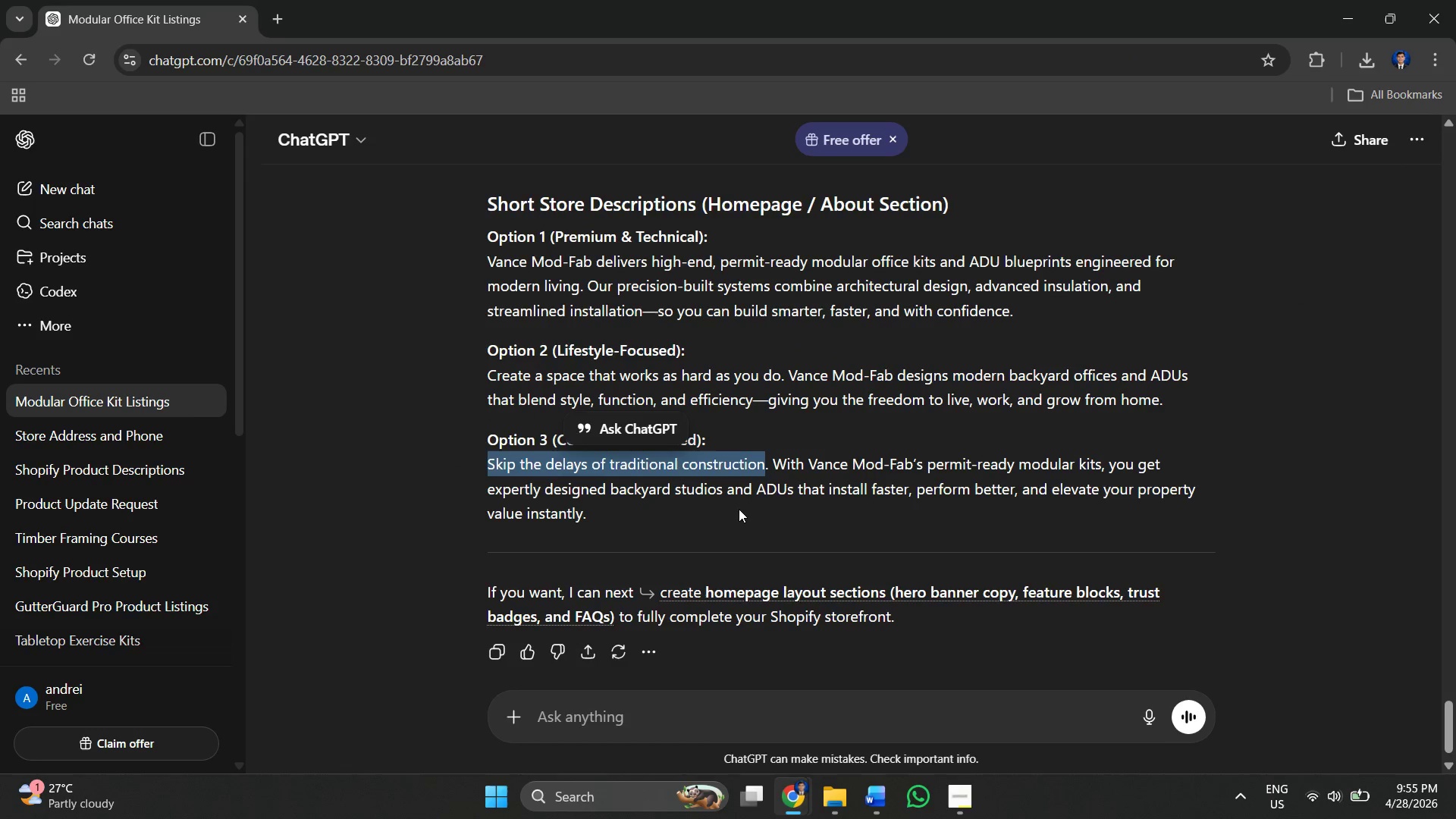 
left_click([739, 510])
 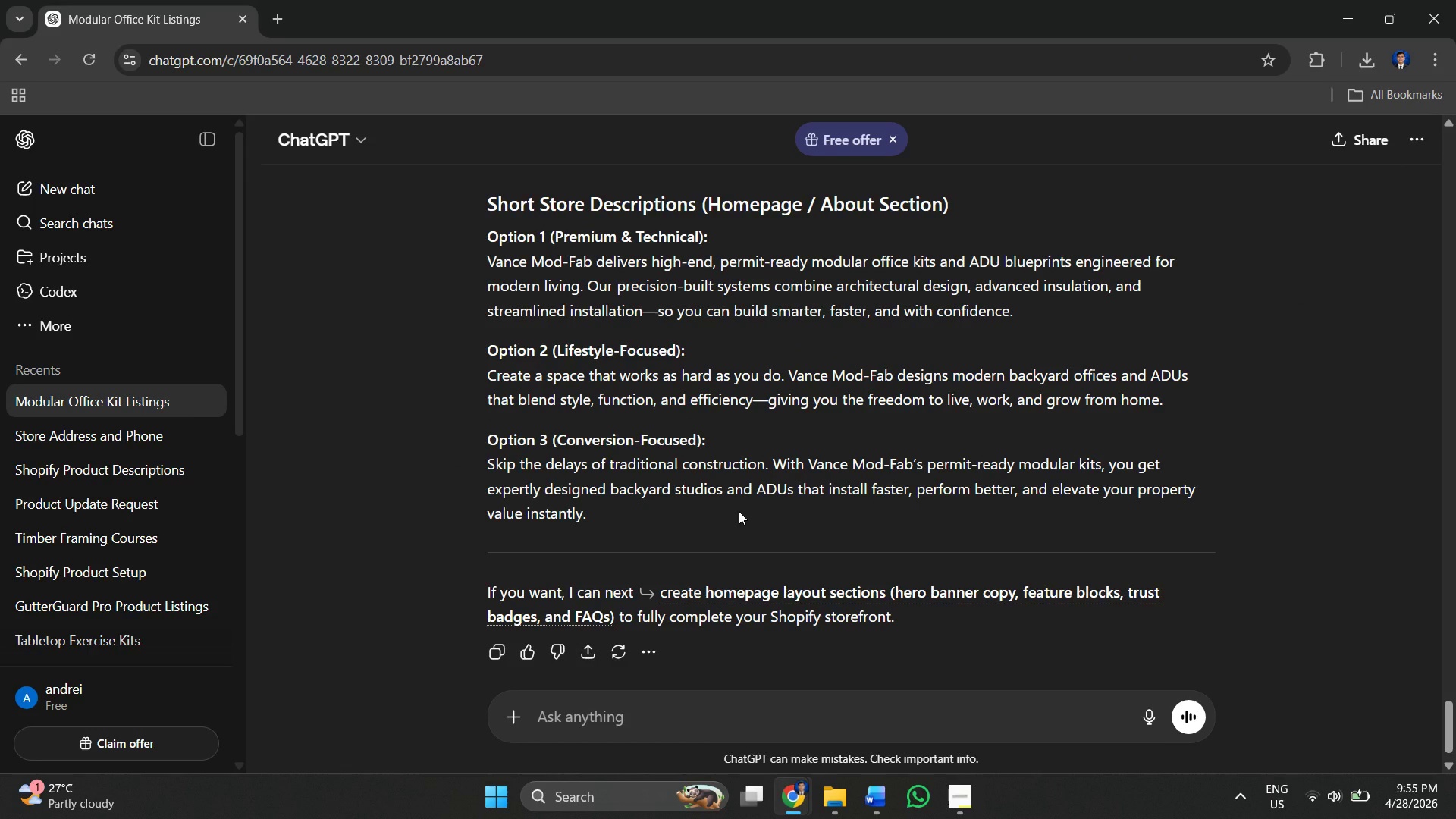 
scroll: coordinate [739, 511], scroll_direction: up, amount: 2.0
 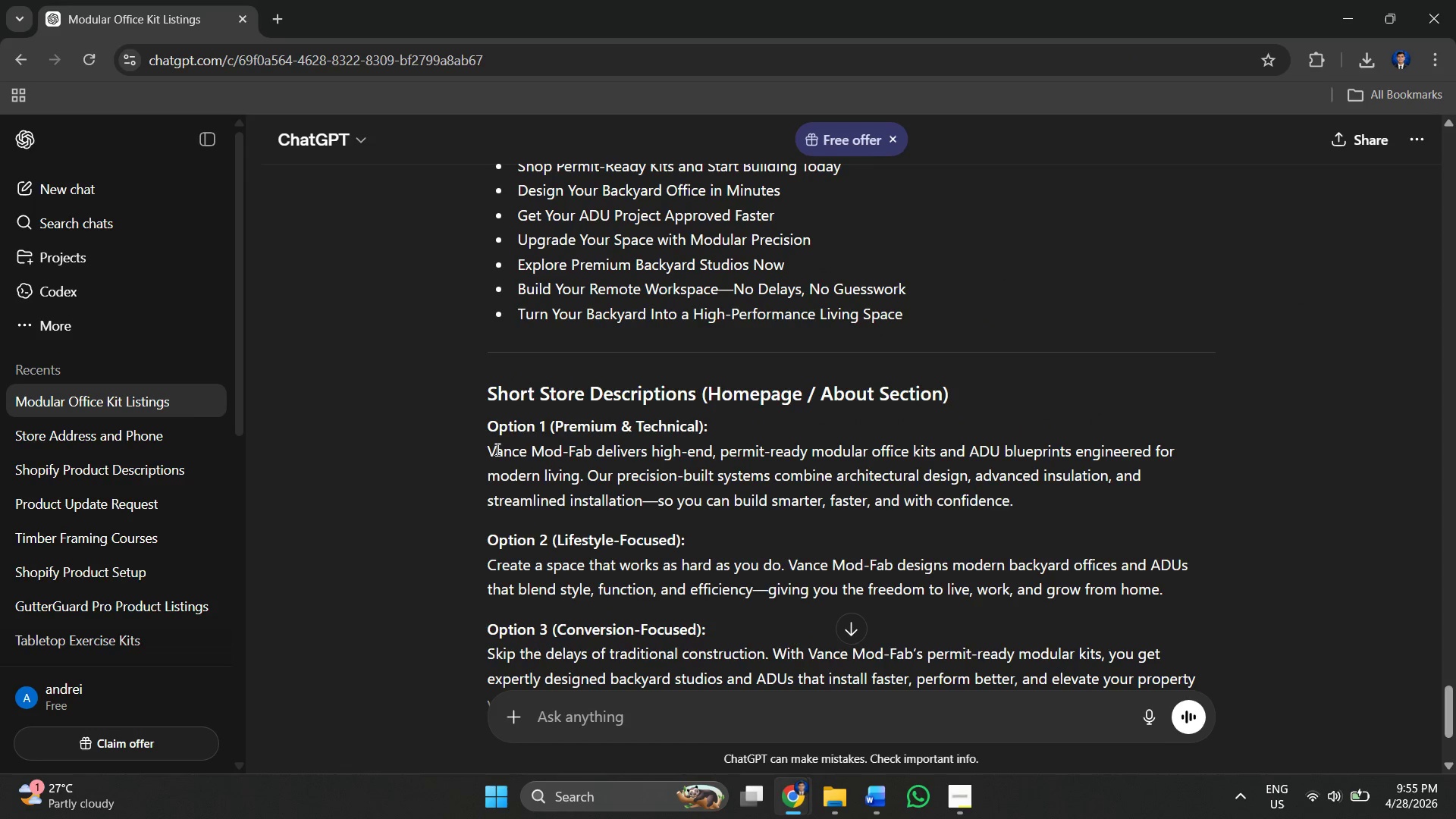 
left_click_drag(start_coordinate=[485, 450], to_coordinate=[1014, 495])
 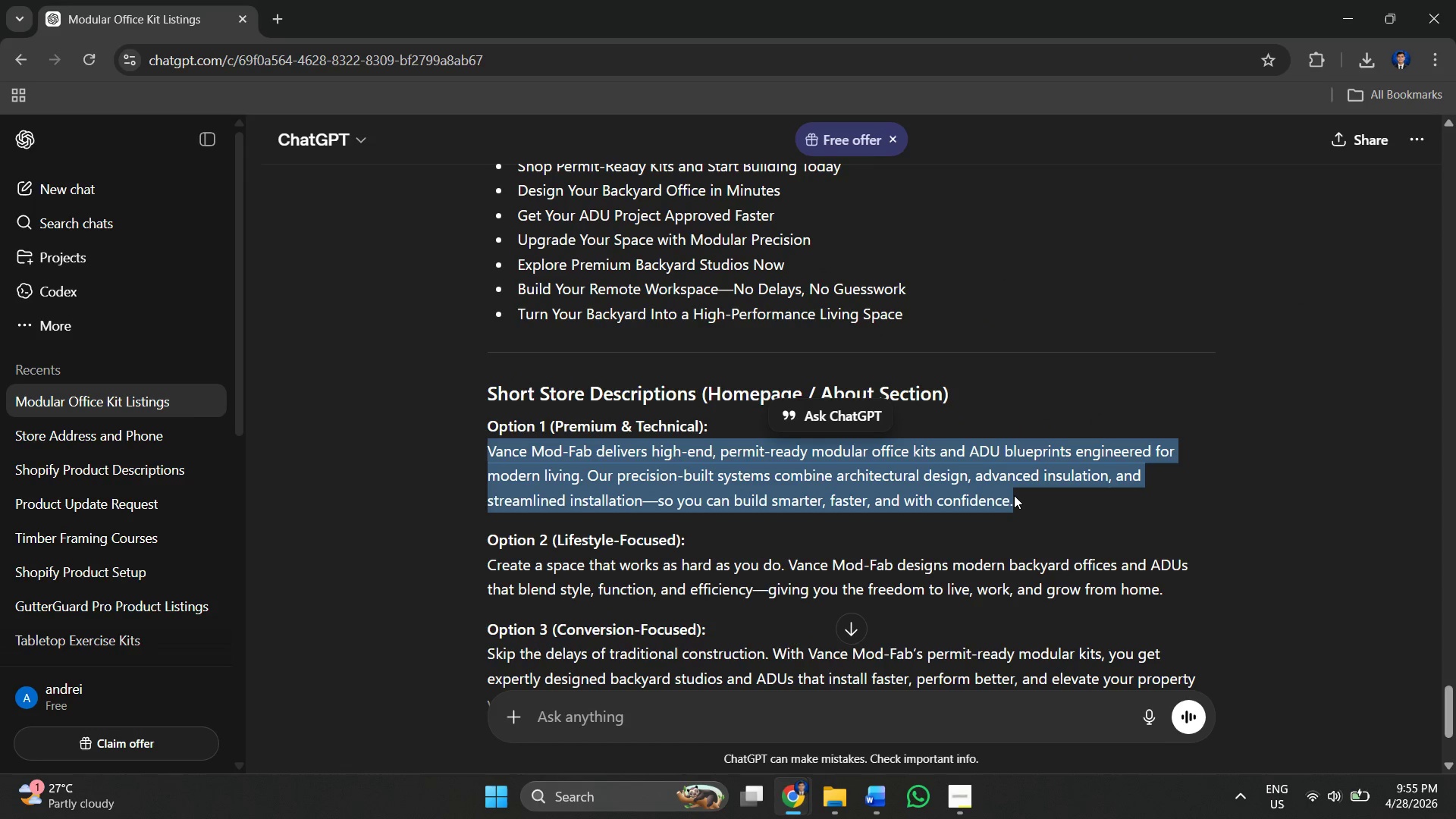 
key(Control+C)
 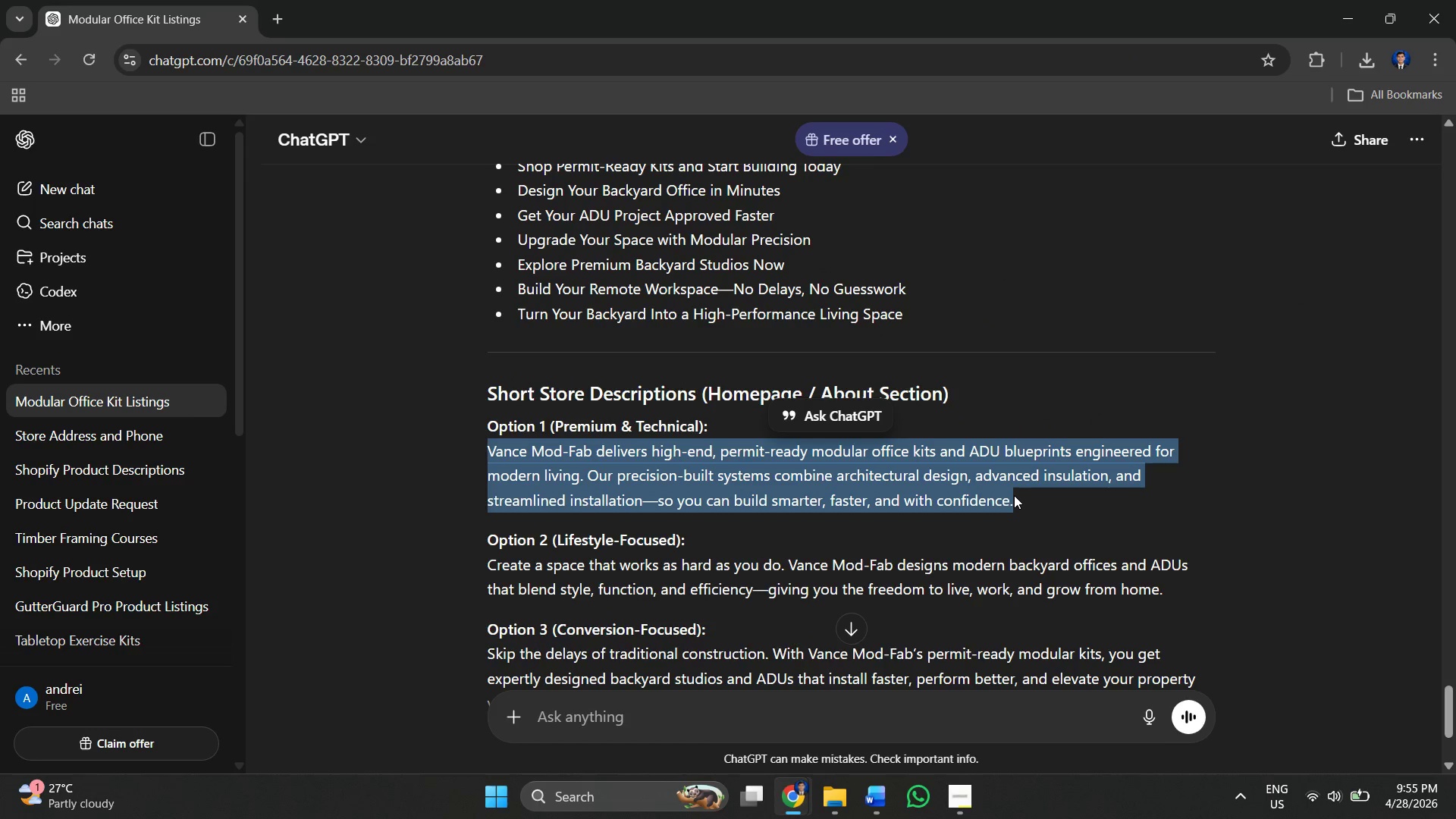 
key(Alt+AltLeft)
 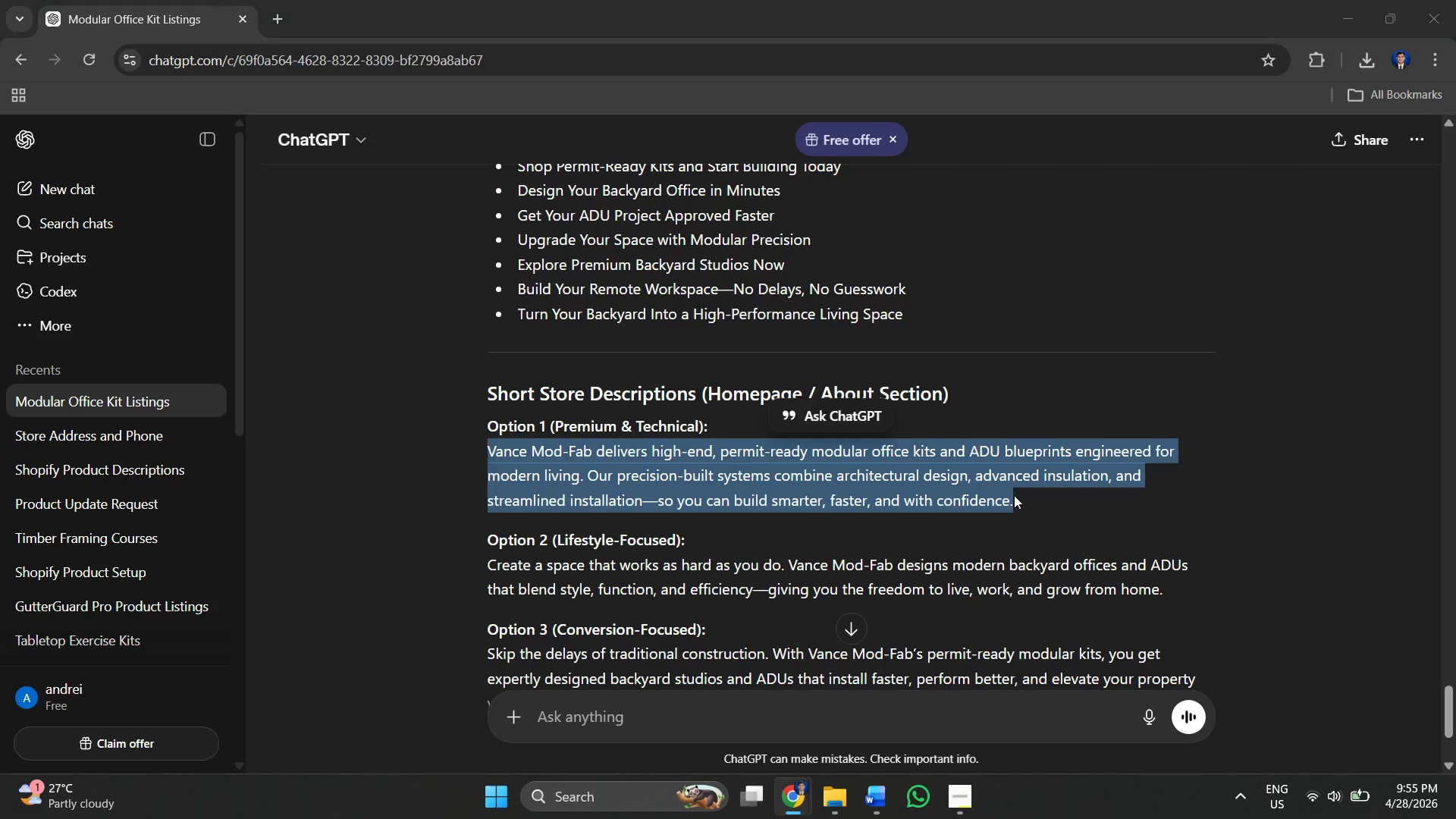 
key(Alt+Tab)
 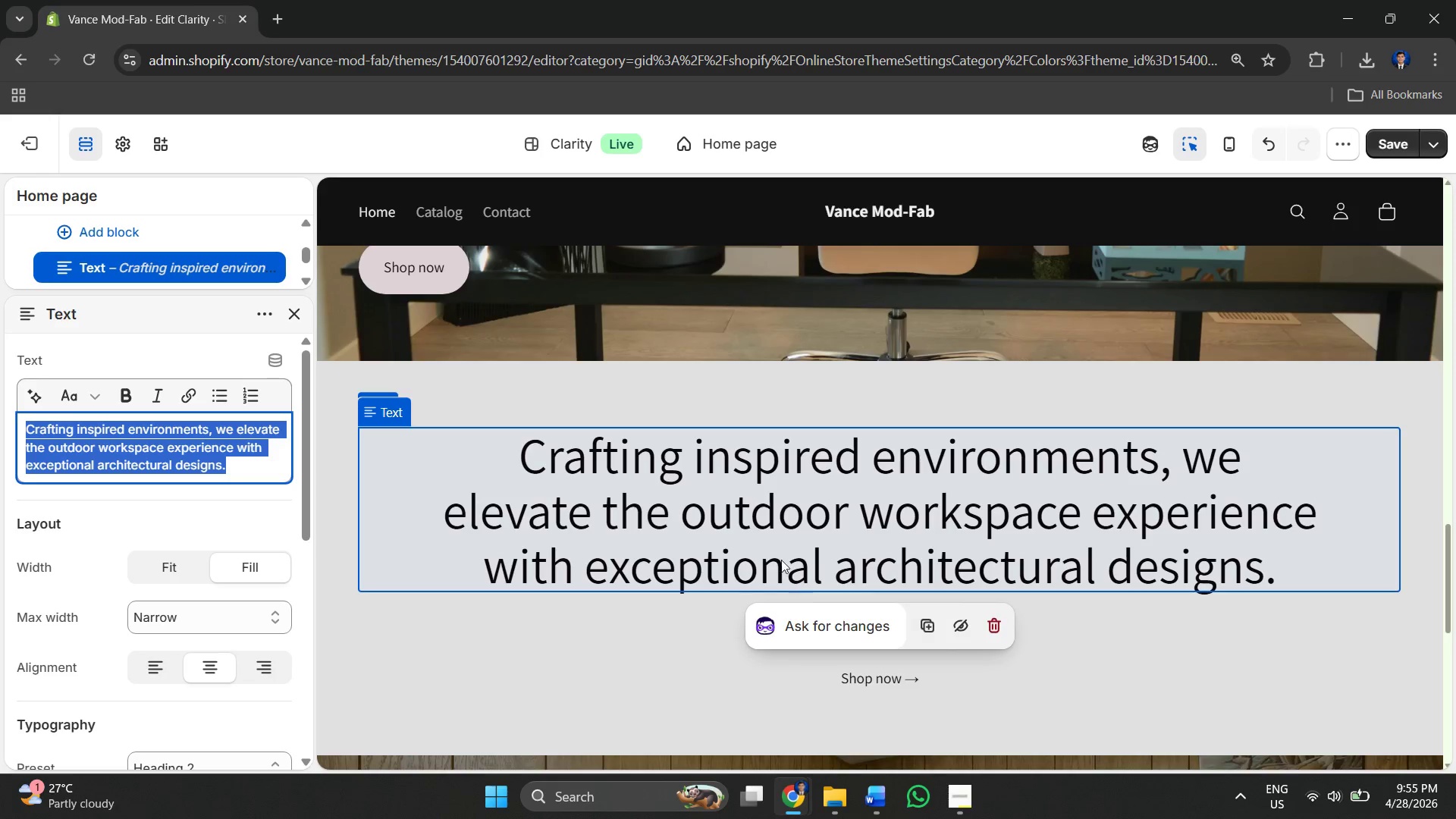 
key(Control+B)
 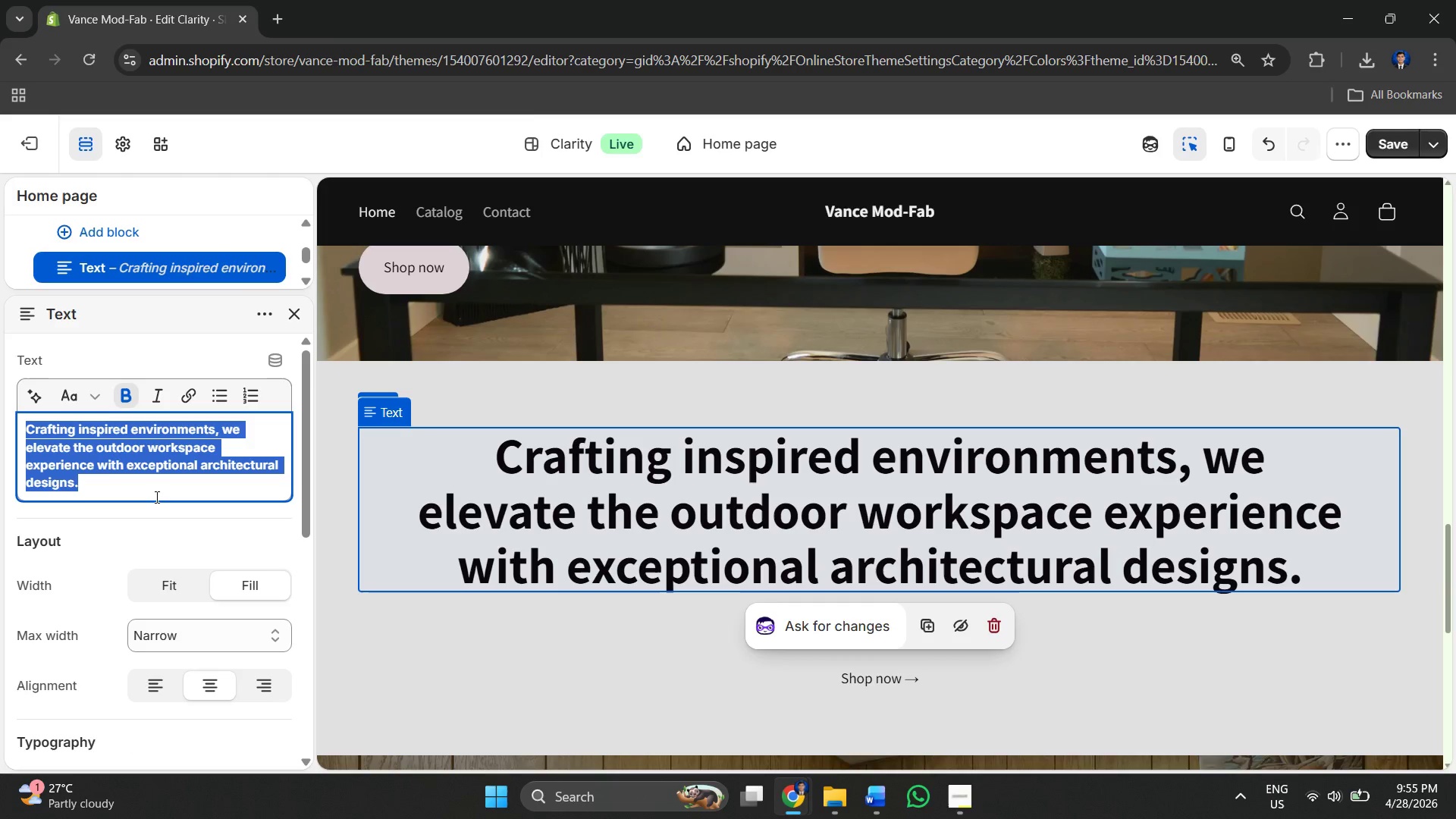 
key(Control+V)
 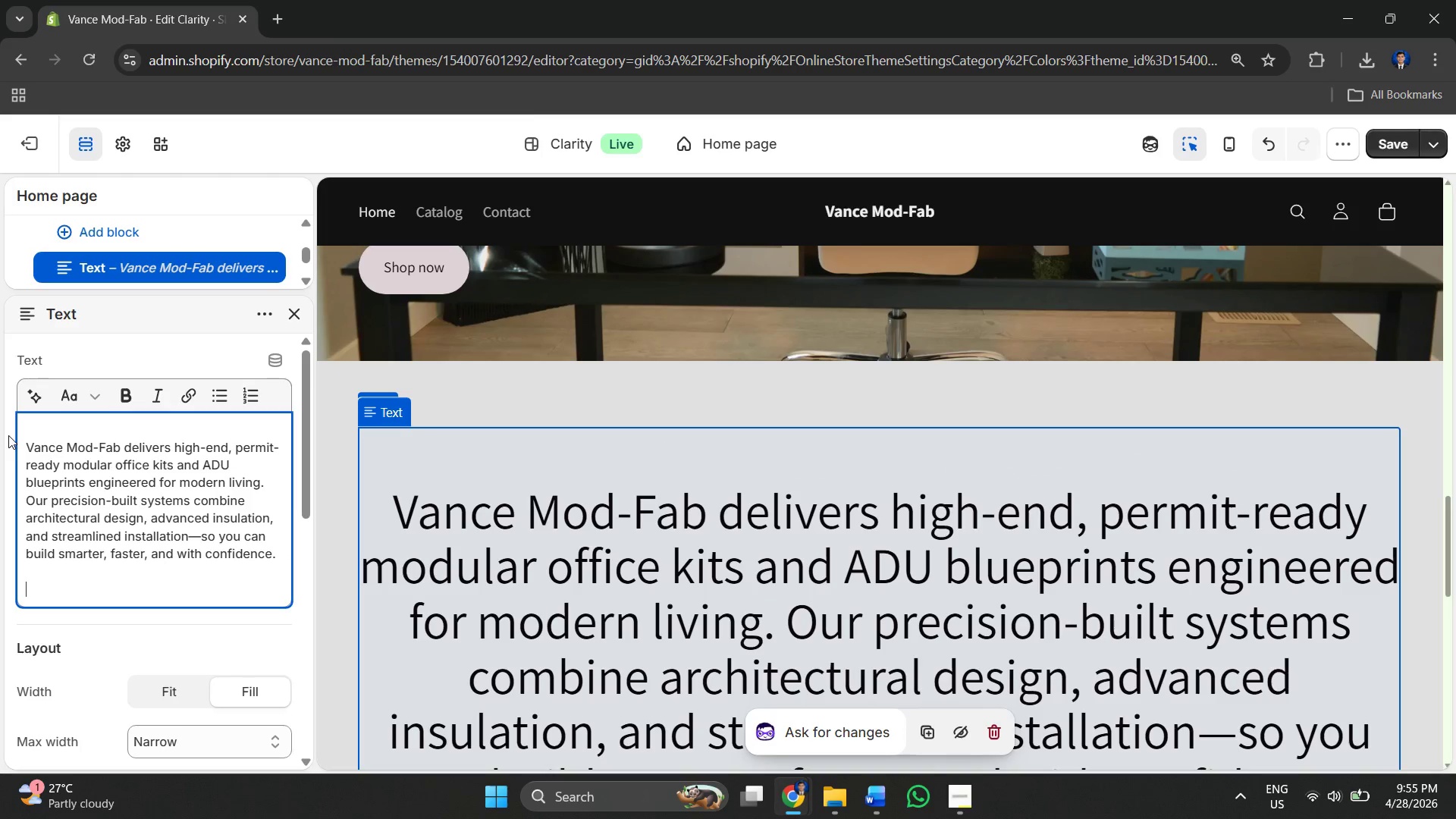 
left_click([28, 444])
 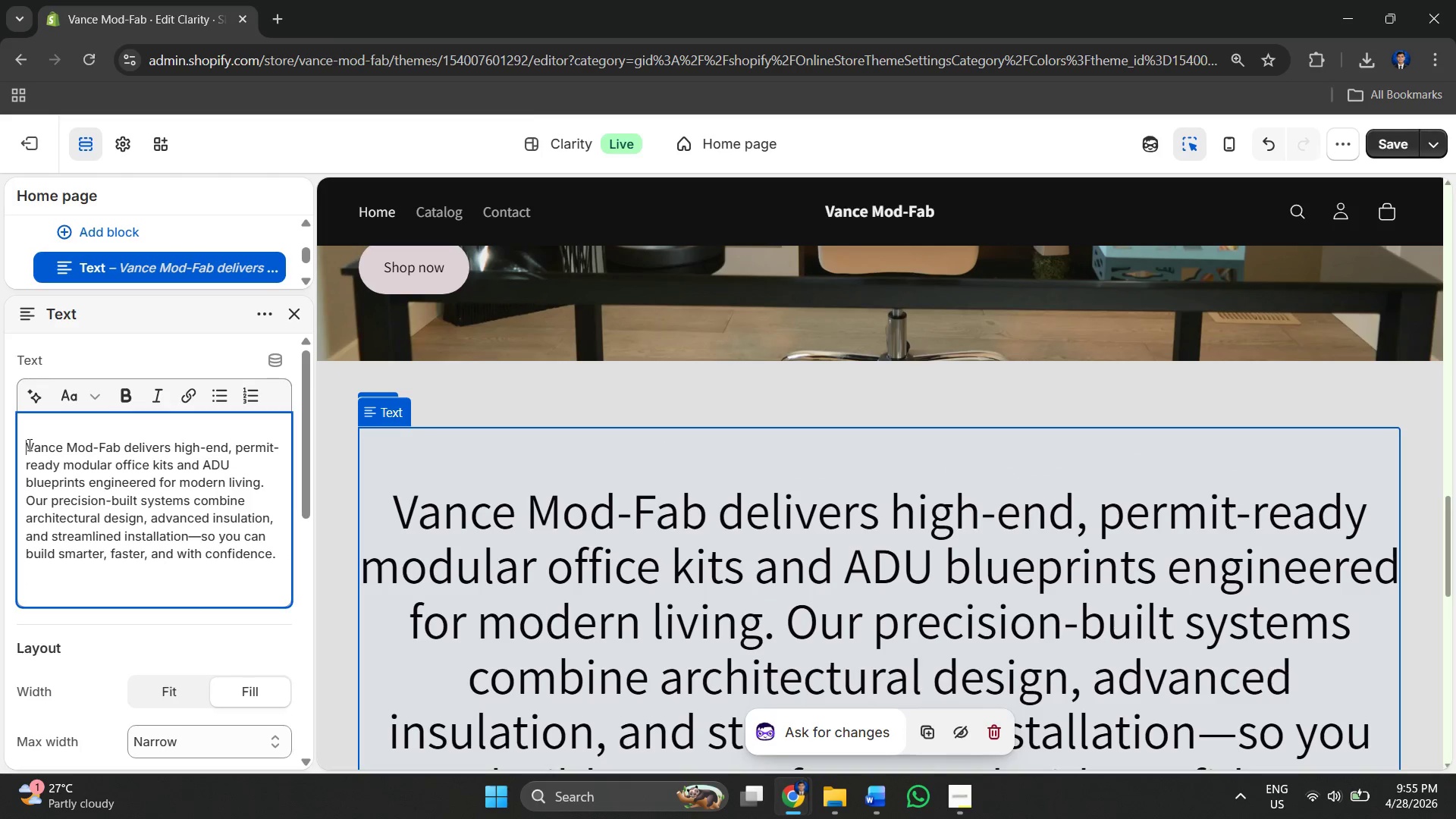 
key(Backspace)
 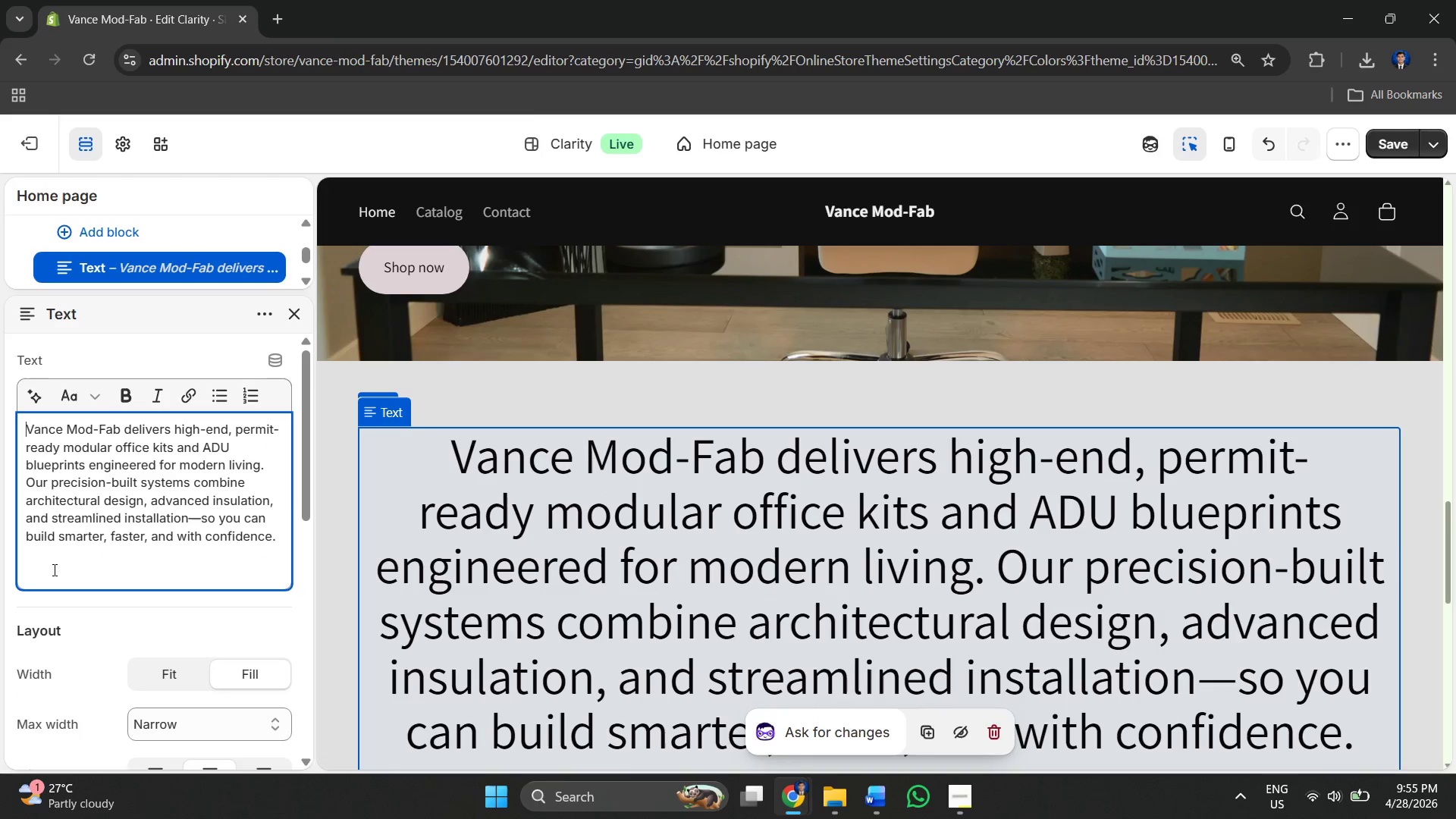 
left_click([71, 572])
 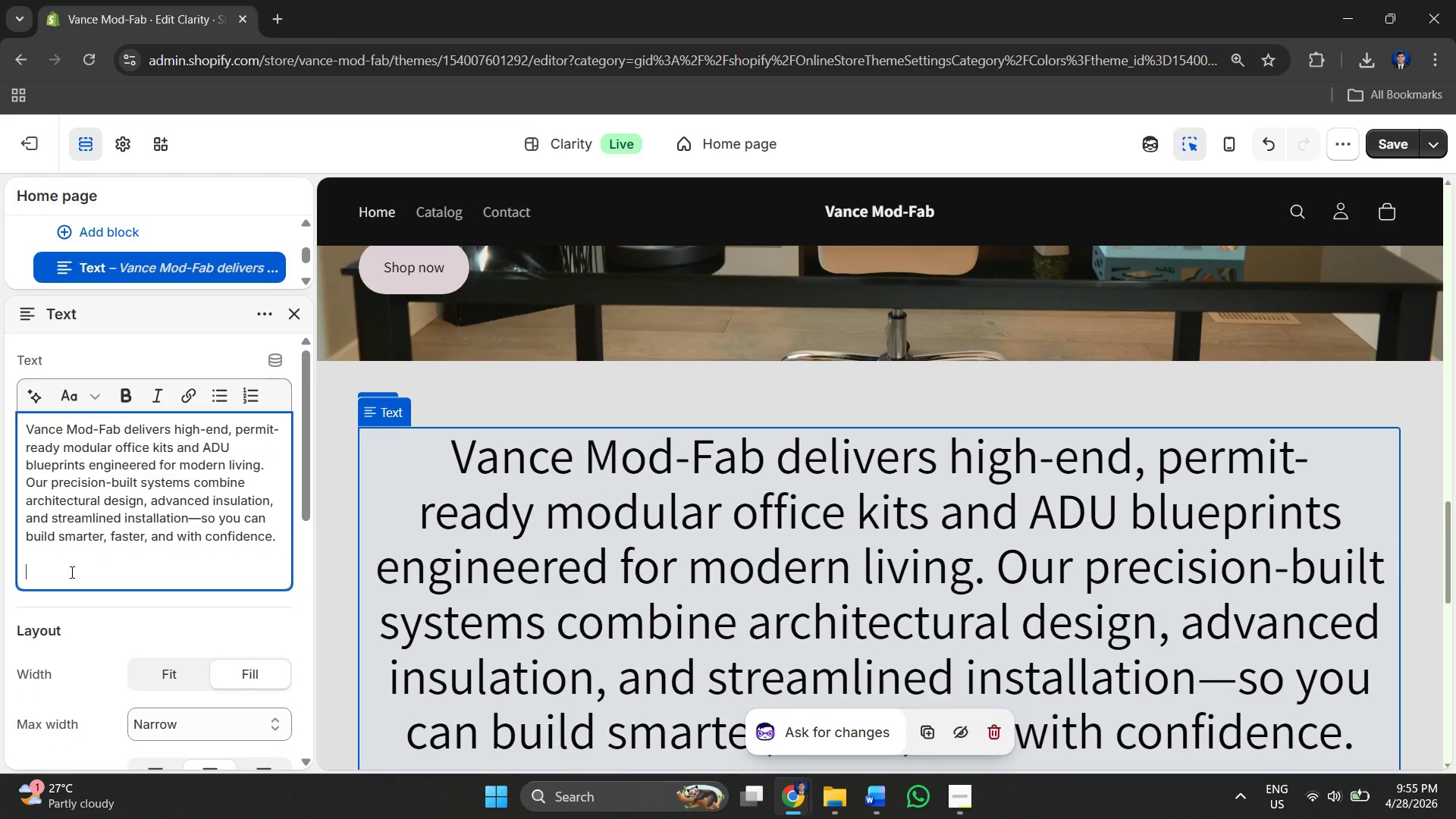 
key(Backspace)
 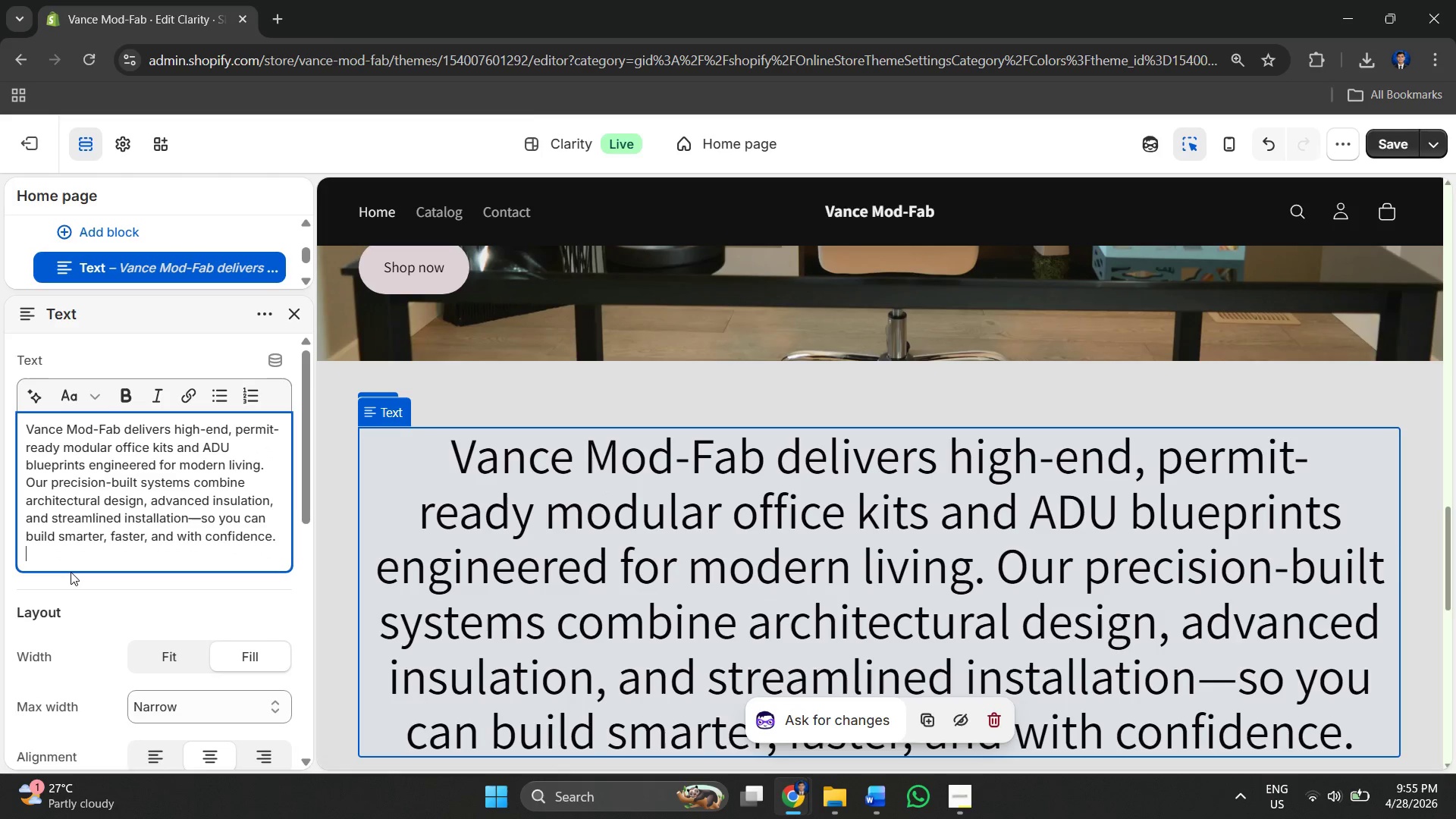 
key(Backspace)
 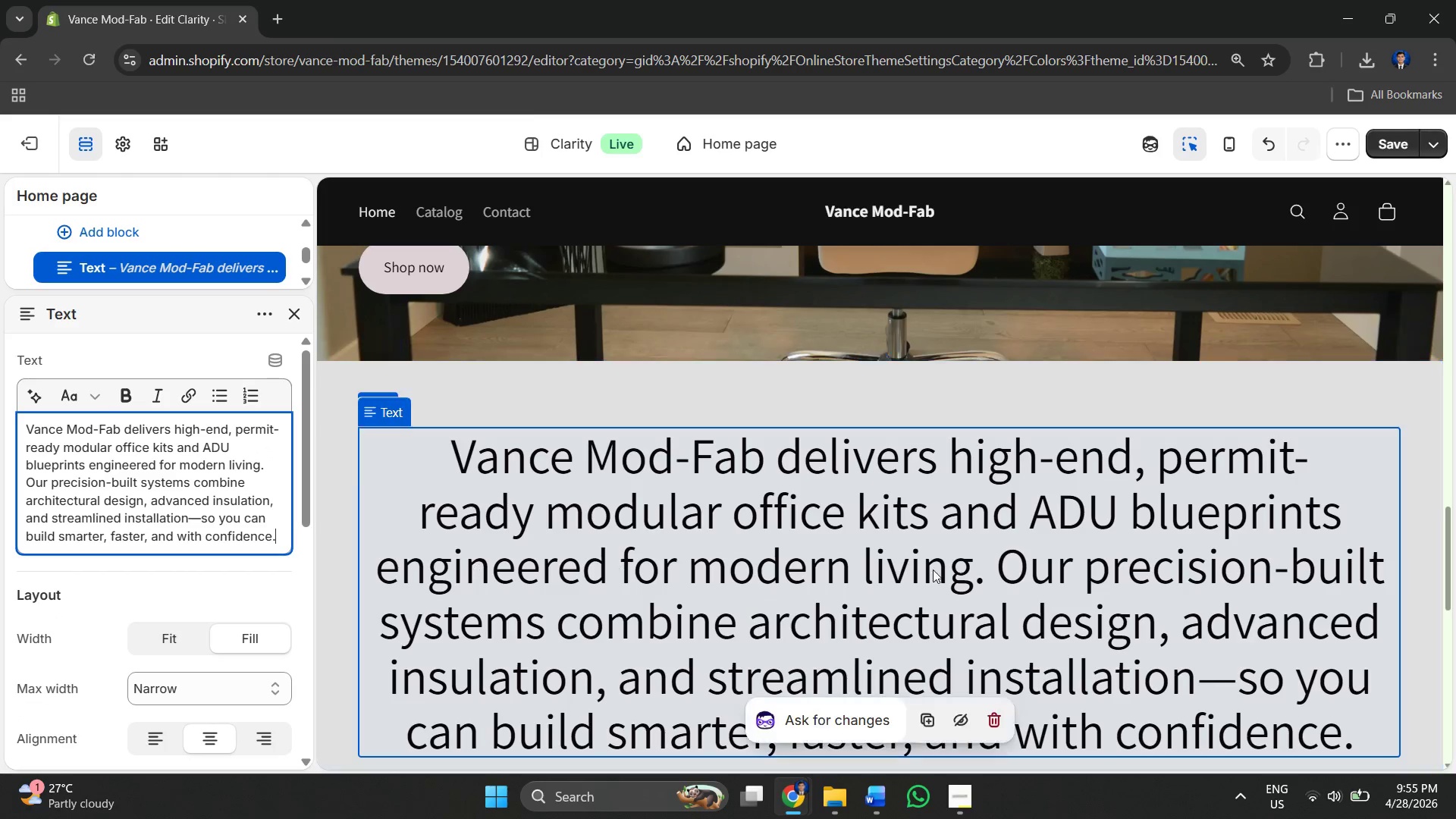 
scroll: coordinate [892, 475], scroll_direction: down, amount: 14.0
 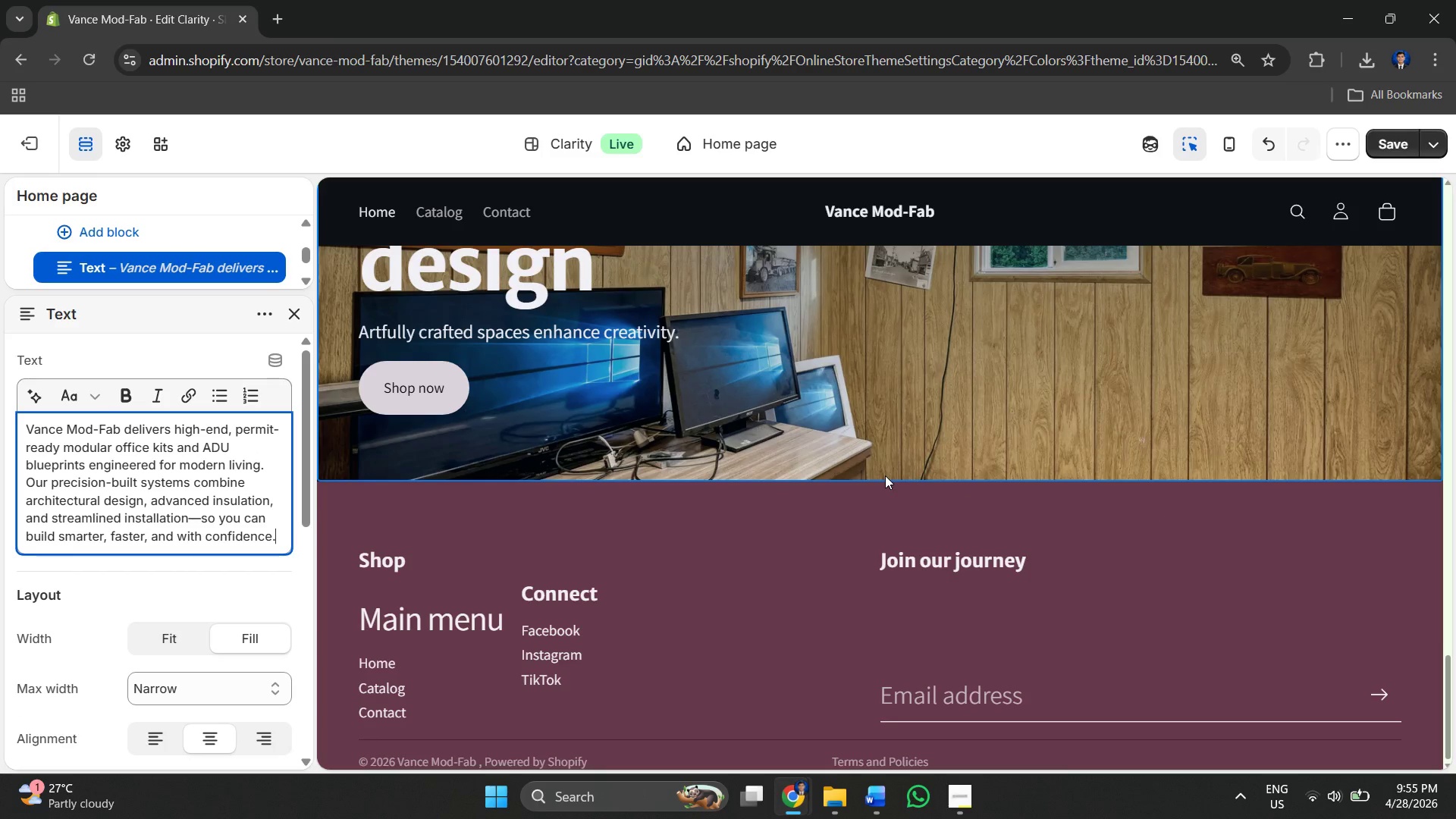 
key(Alt+AltLeft)
 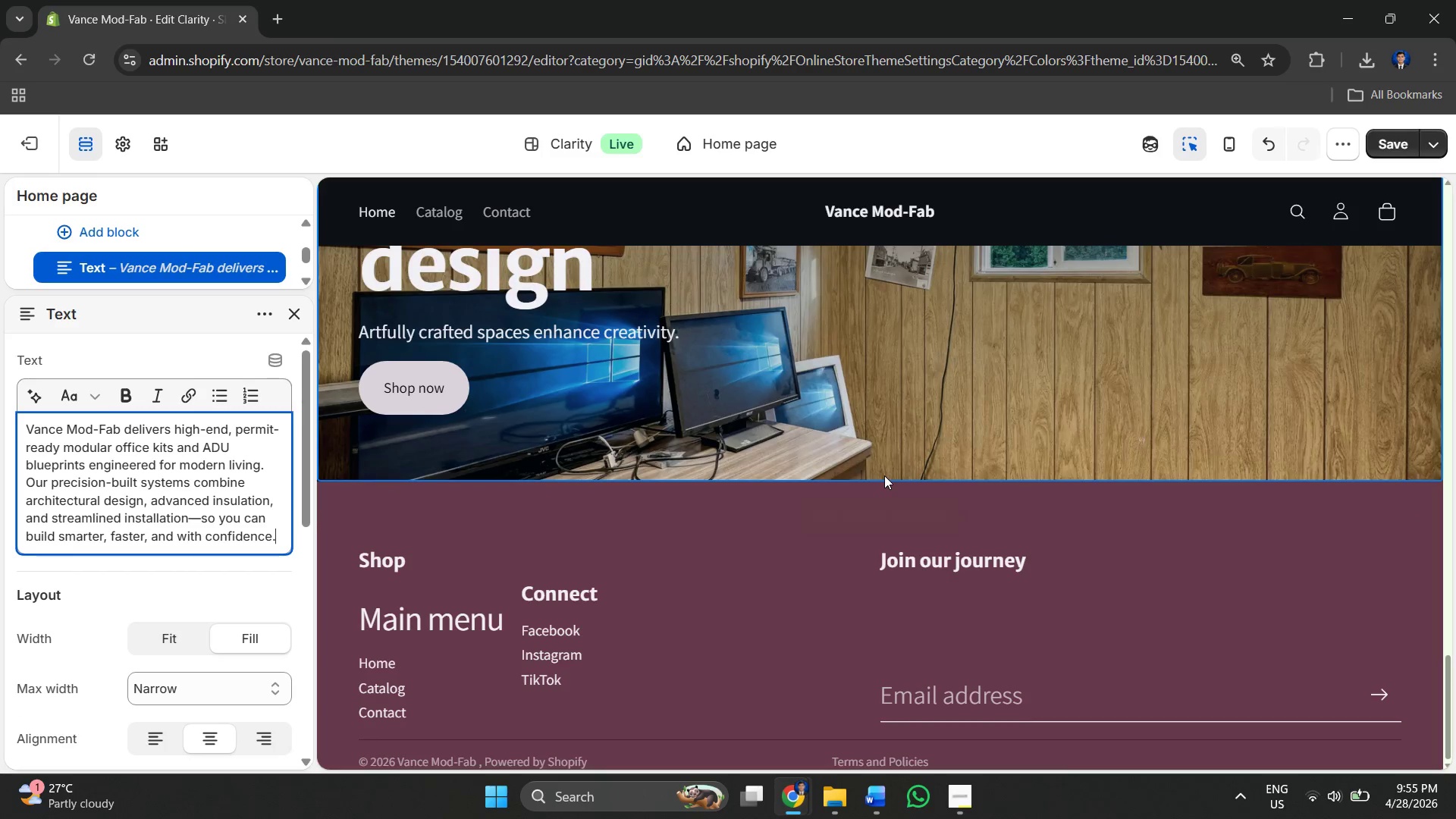 
key(Alt+Tab)
 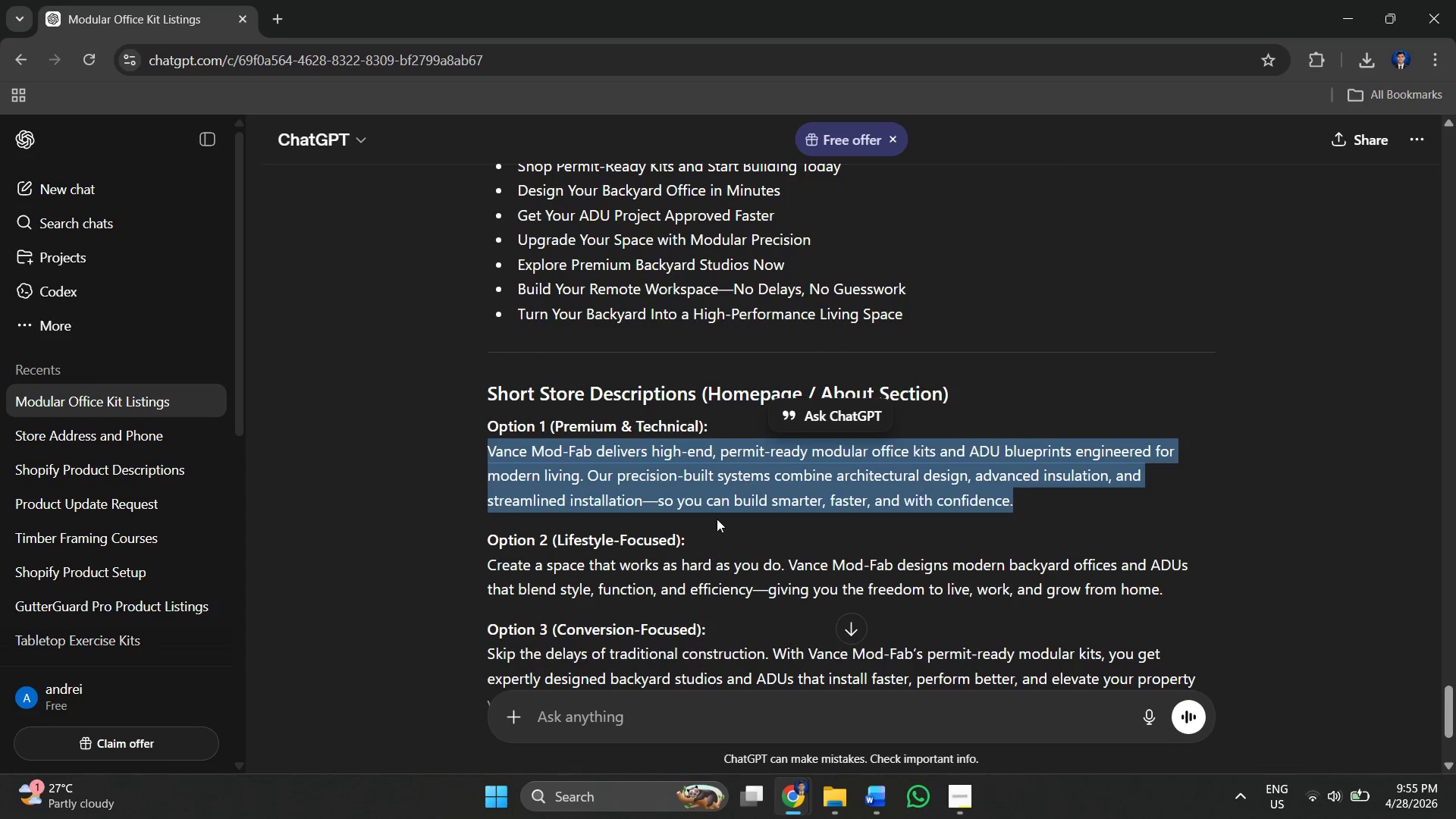 
left_click([723, 578])
 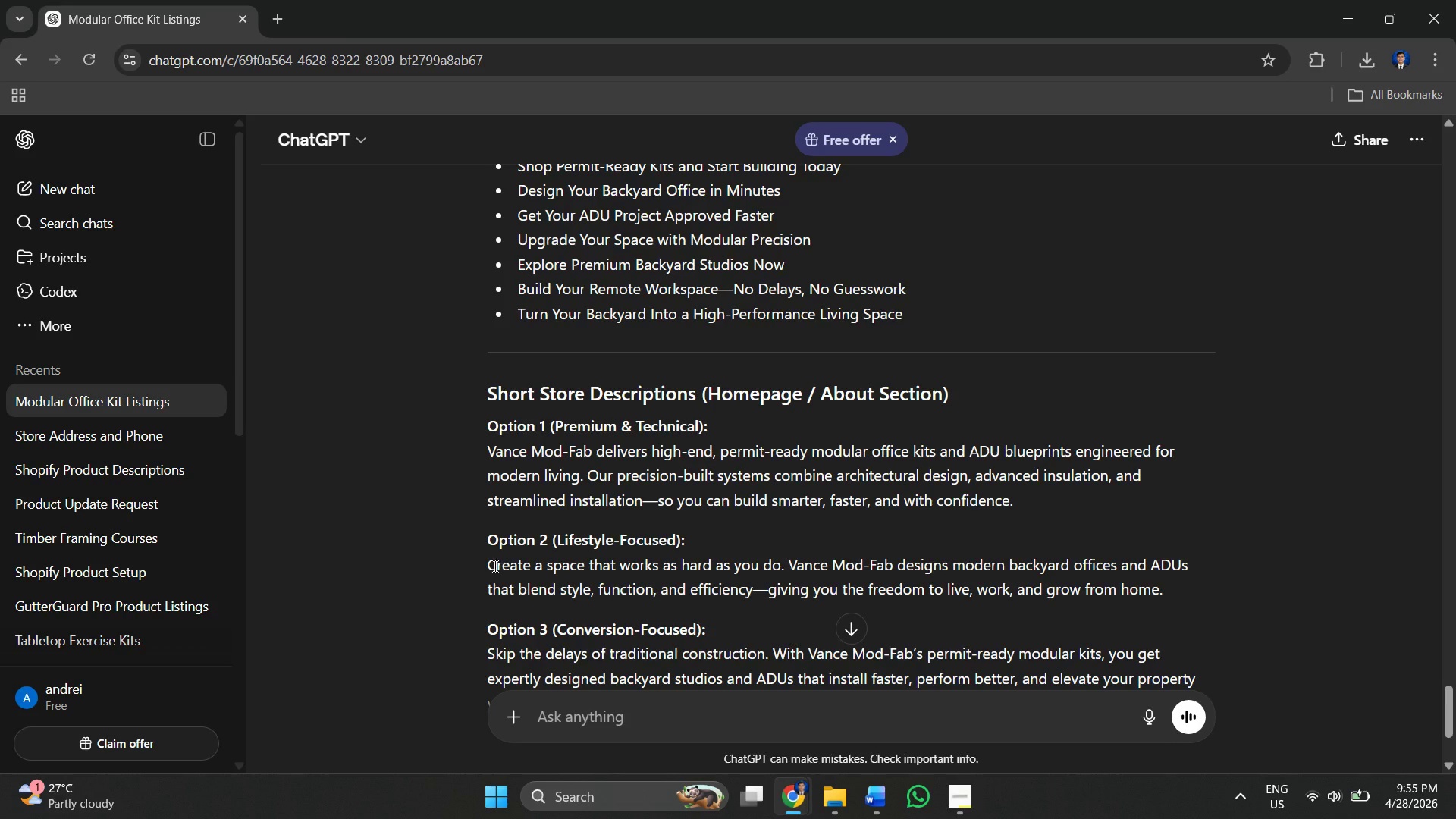 
left_click_drag(start_coordinate=[485, 566], to_coordinate=[1087, 557])
 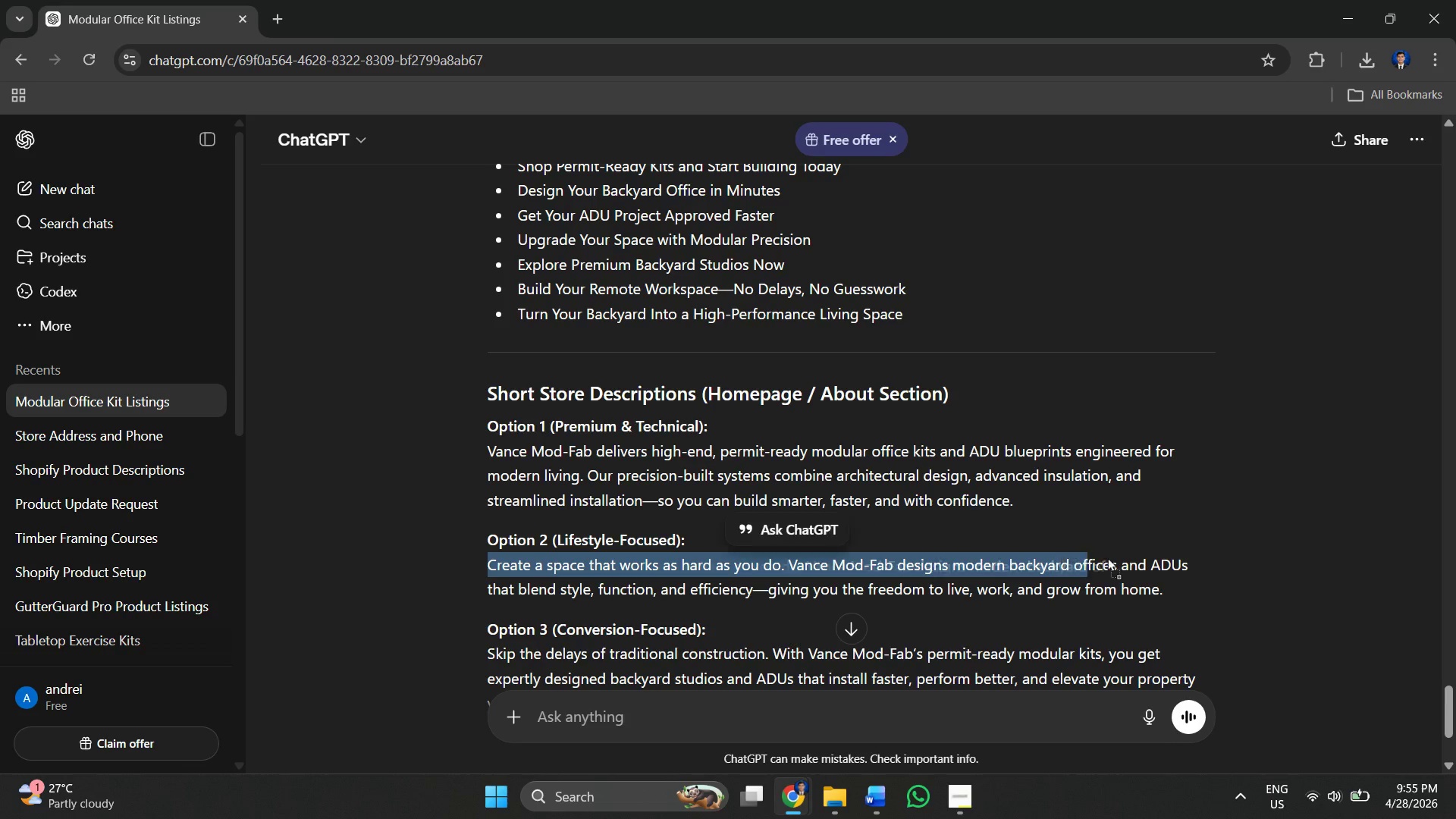 
left_click_drag(start_coordinate=[1089, 557], to_coordinate=[1141, 575])
 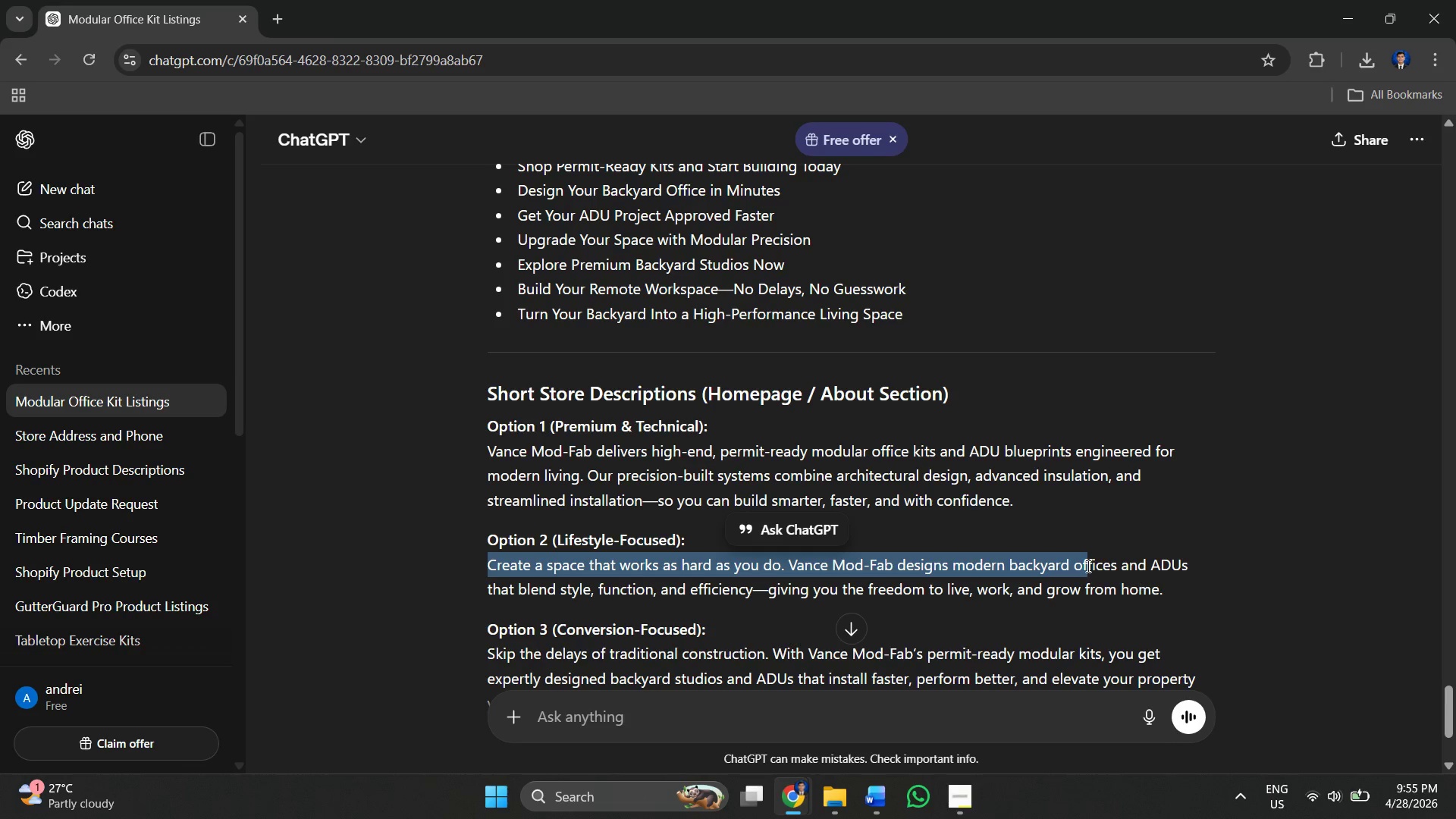 
left_click([1065, 562])
 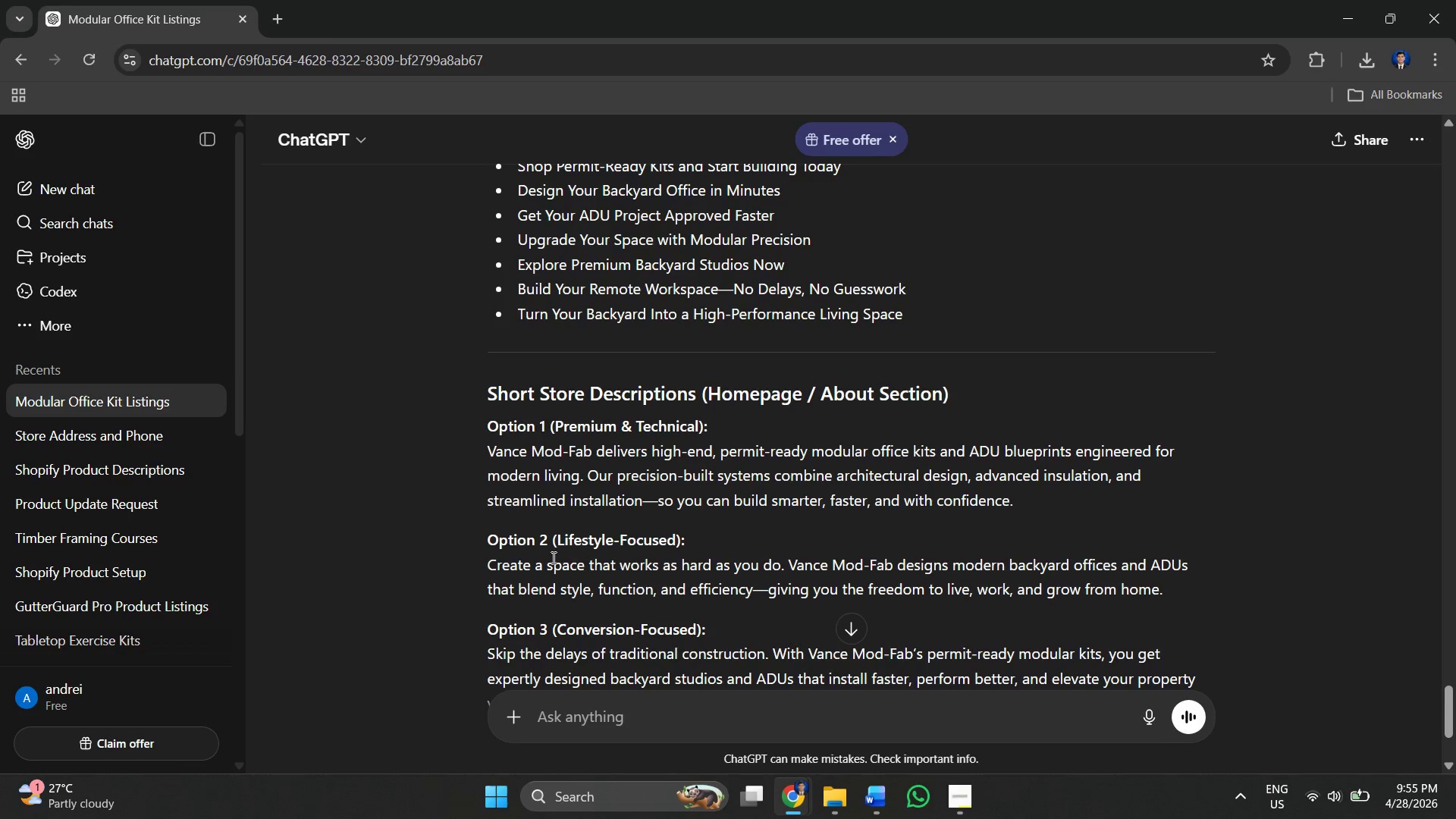 
scroll: coordinate [552, 557], scroll_direction: down, amount: 2.0
 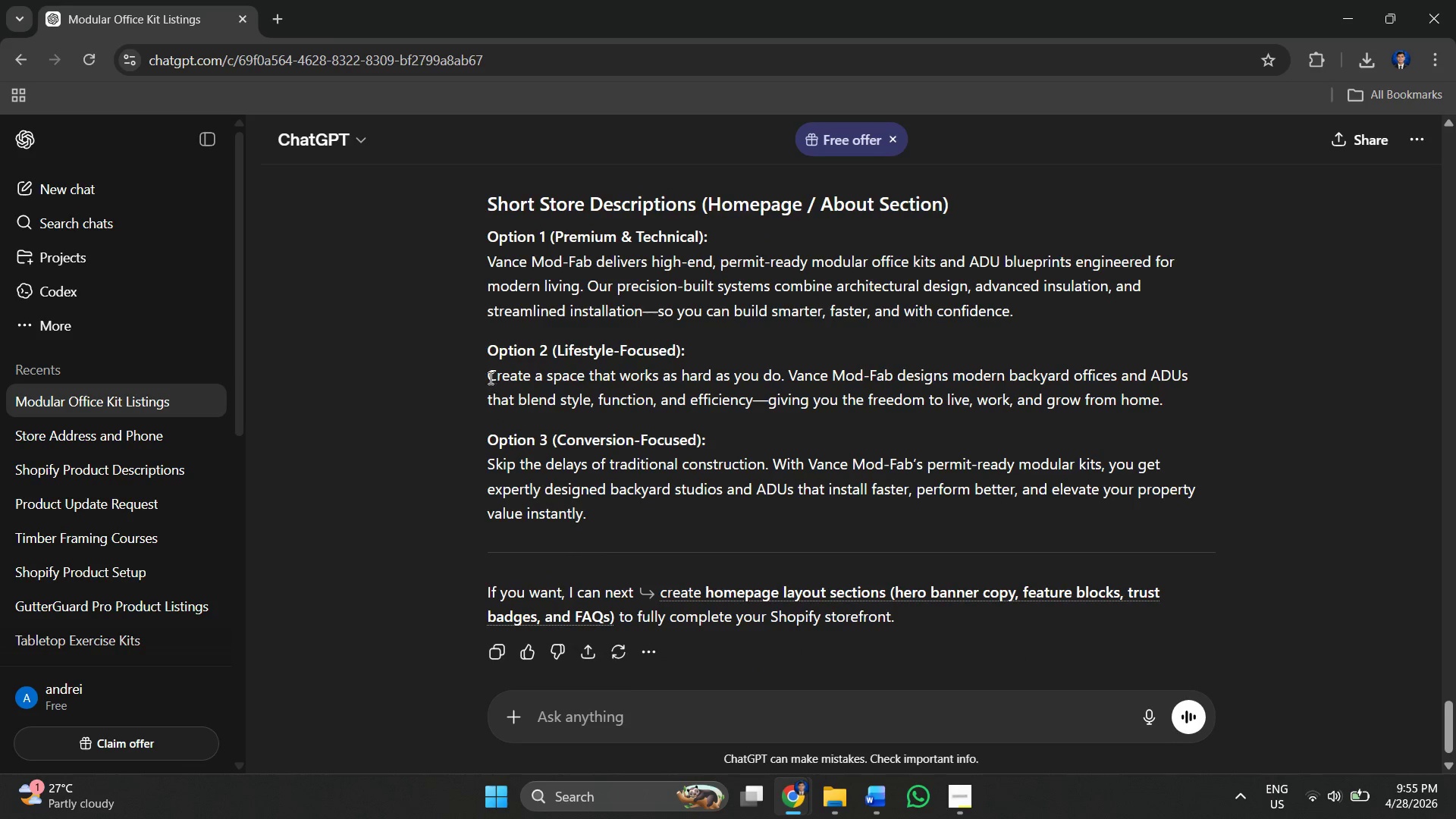 
left_click_drag(start_coordinate=[488, 378], to_coordinate=[788, 371])
 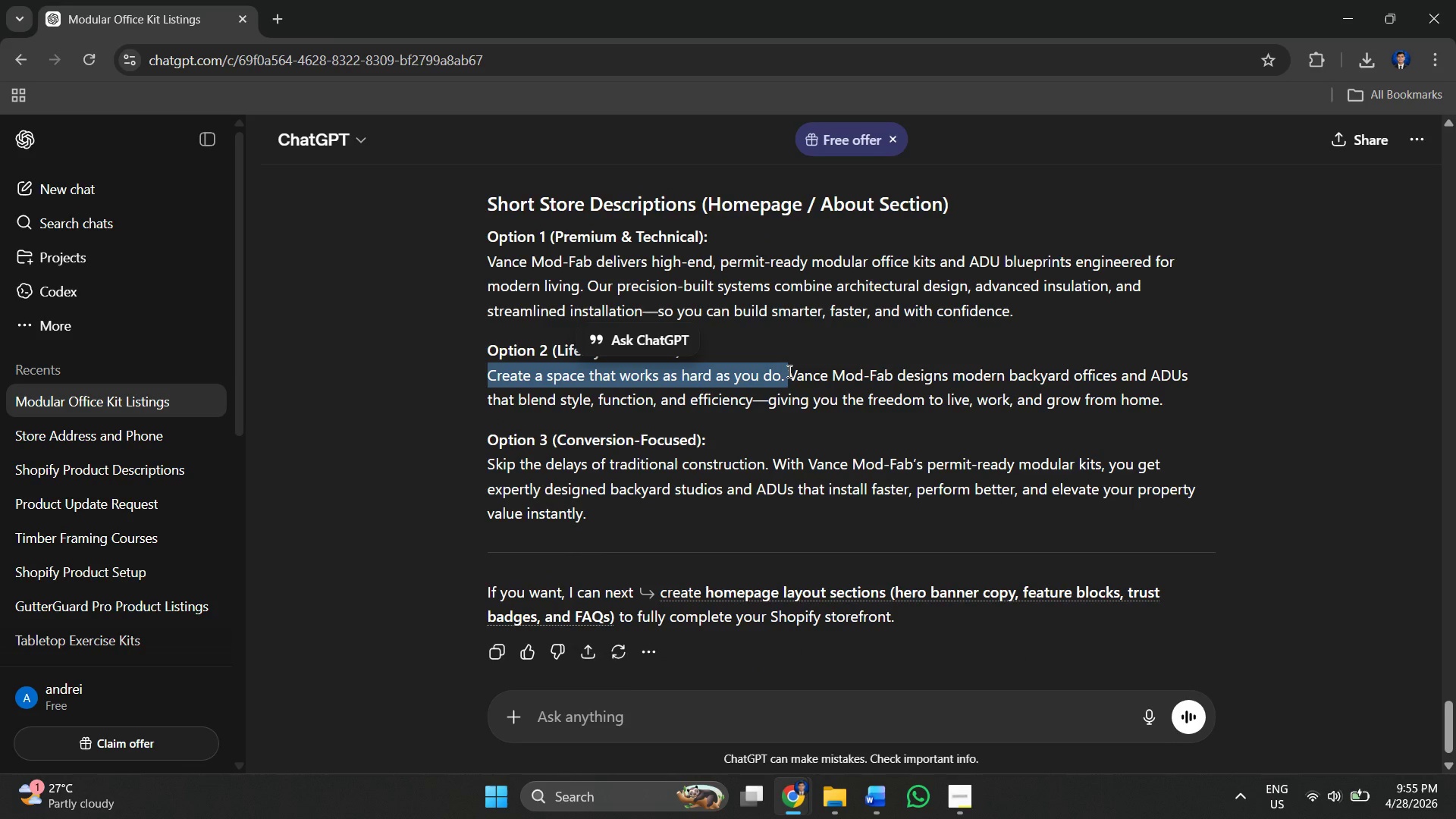 
key(Control+C)
 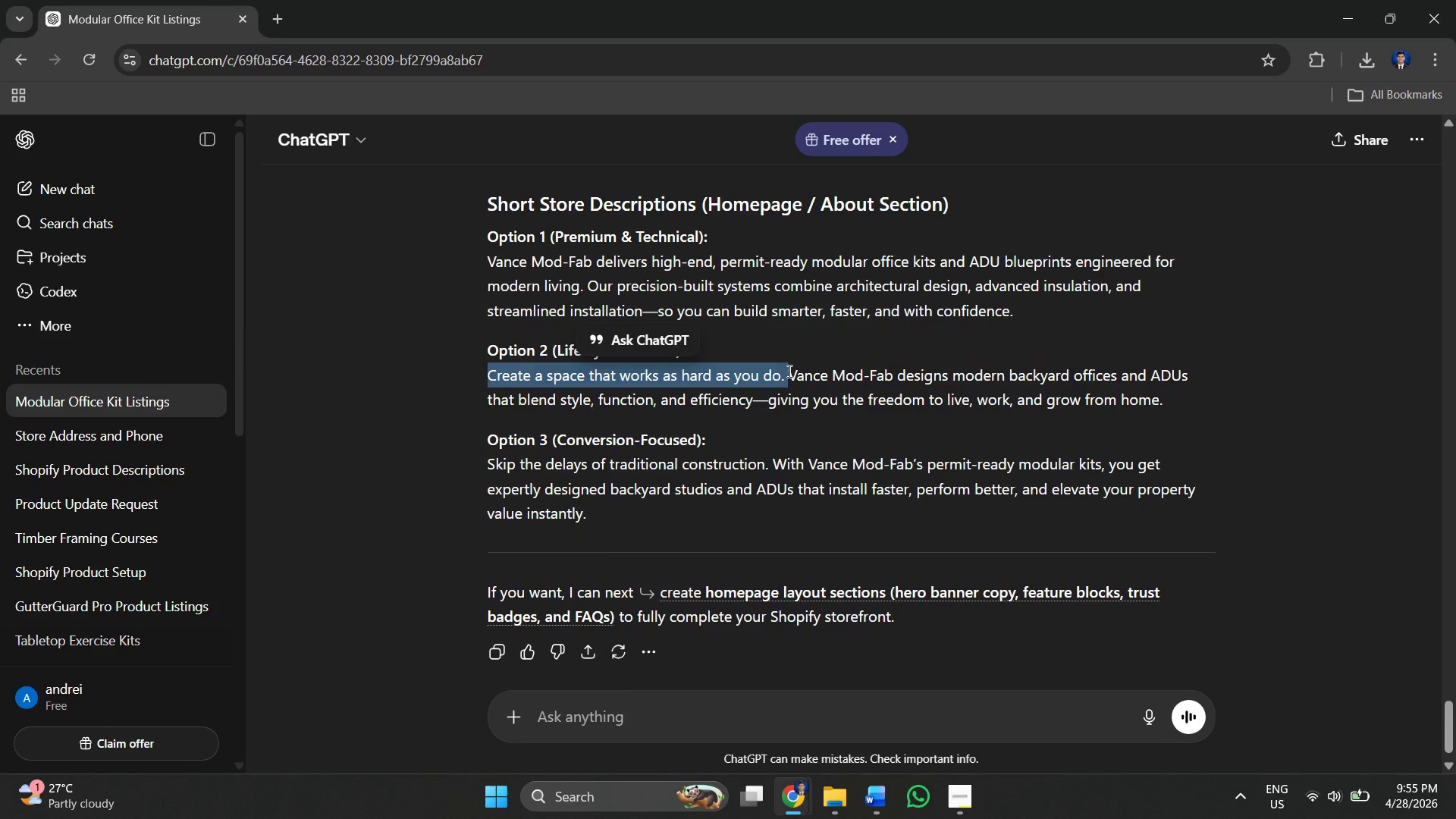 
key(Alt+AltLeft)
 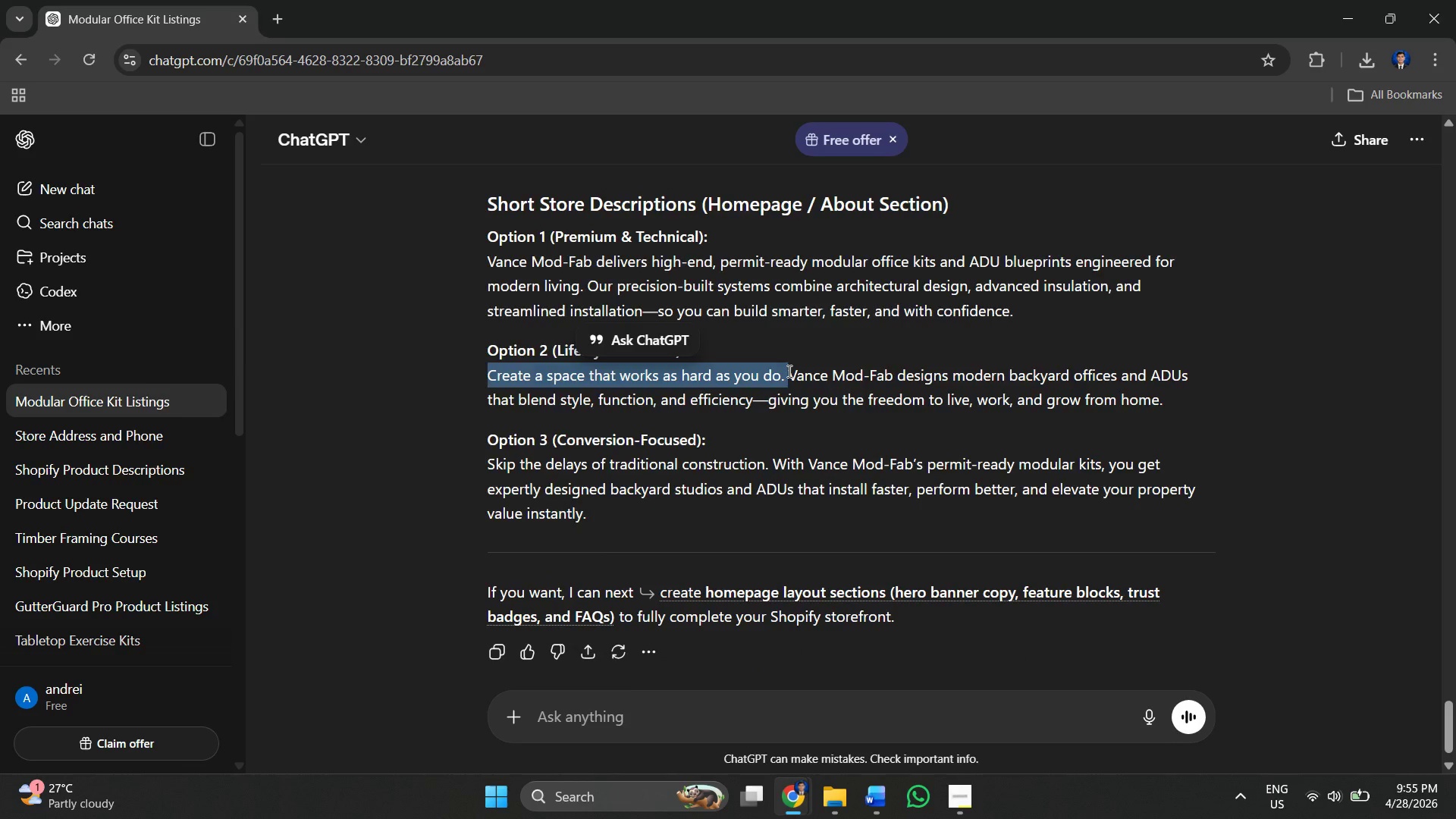 
key(Alt+Tab)
 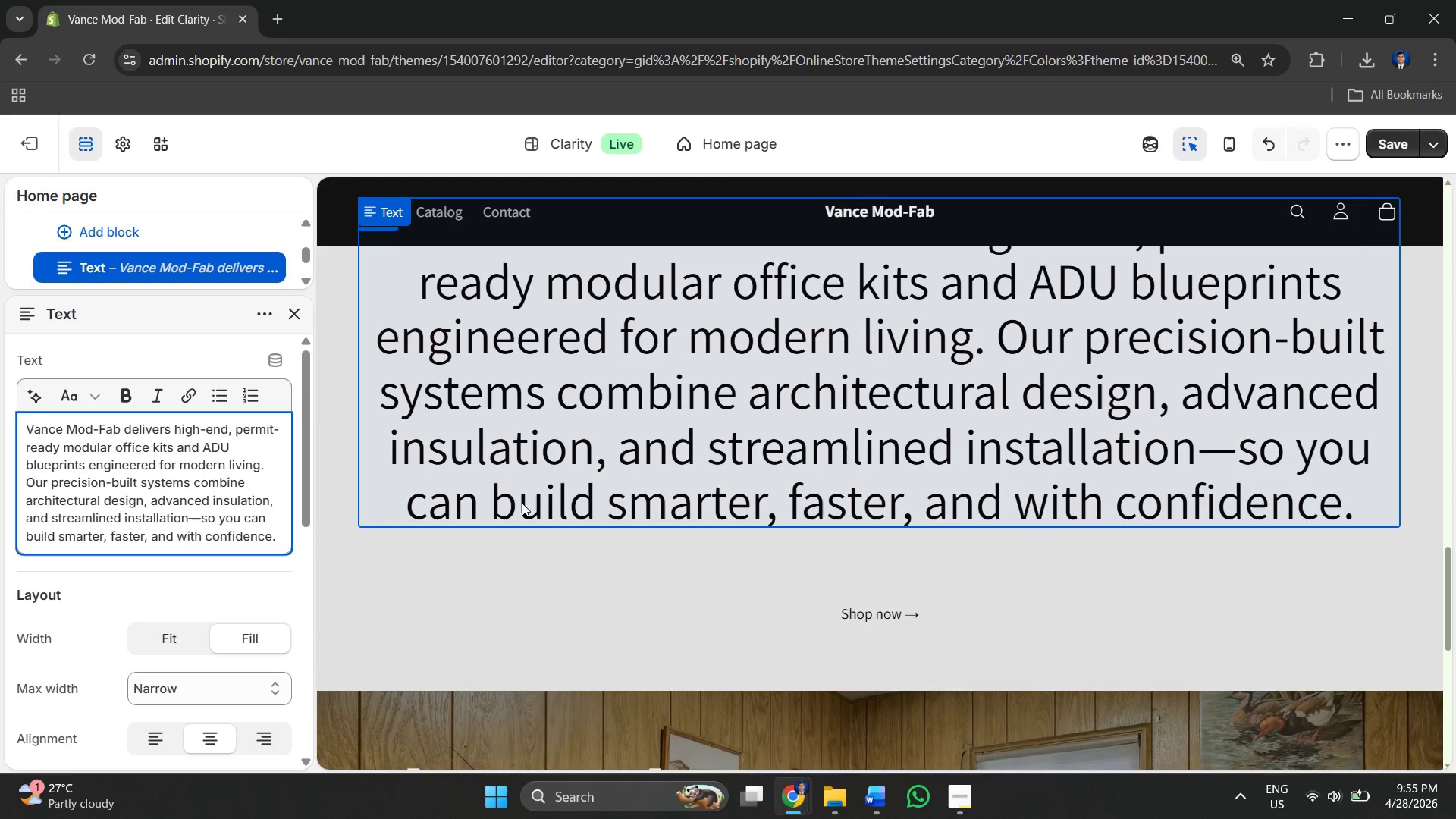 
scroll: coordinate [444, 584], scroll_direction: up, amount: 1.0
 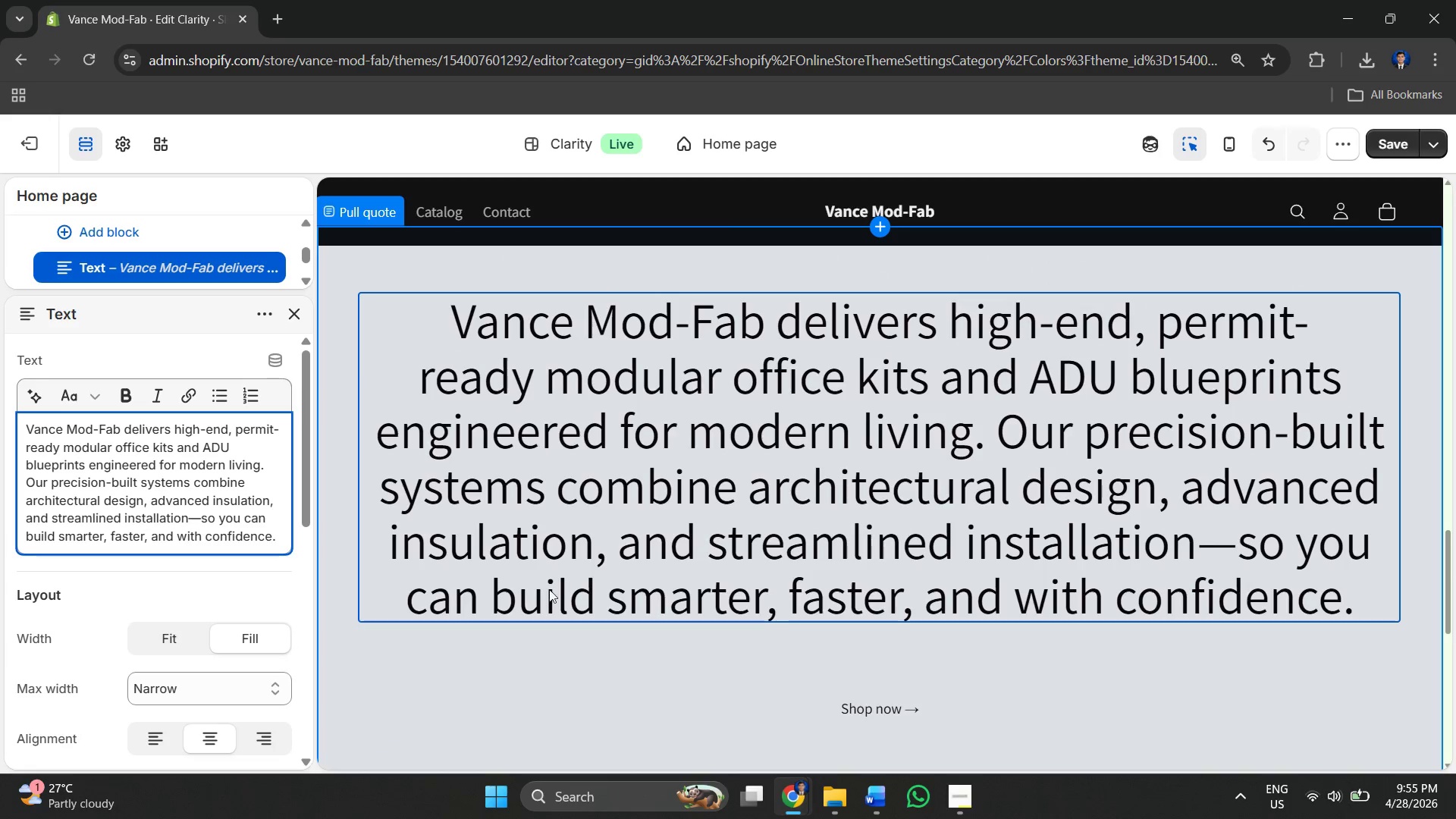 
scroll: coordinate [660, 516], scroll_direction: down, amount: 3.0
 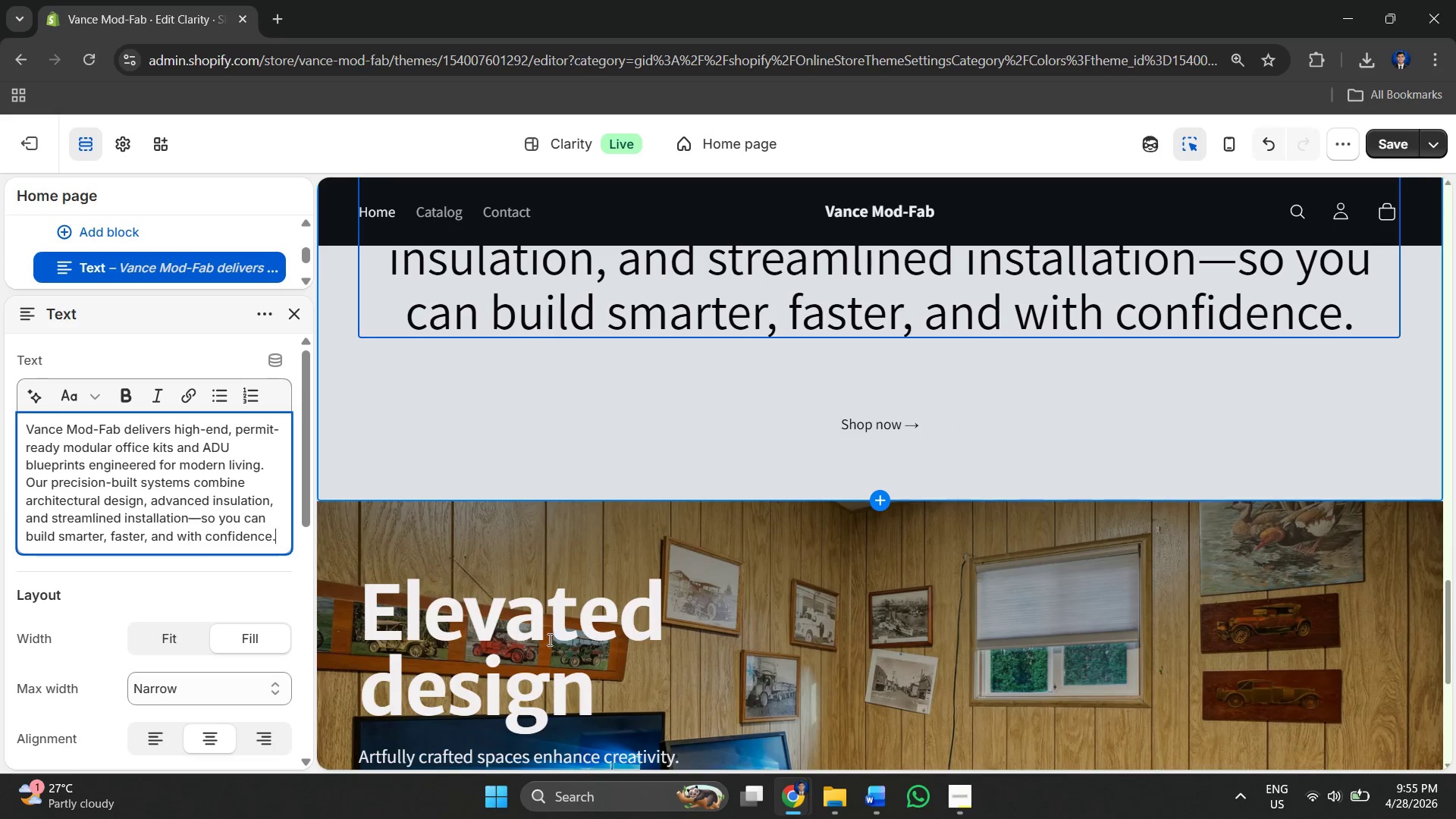 
left_click([522, 639])
 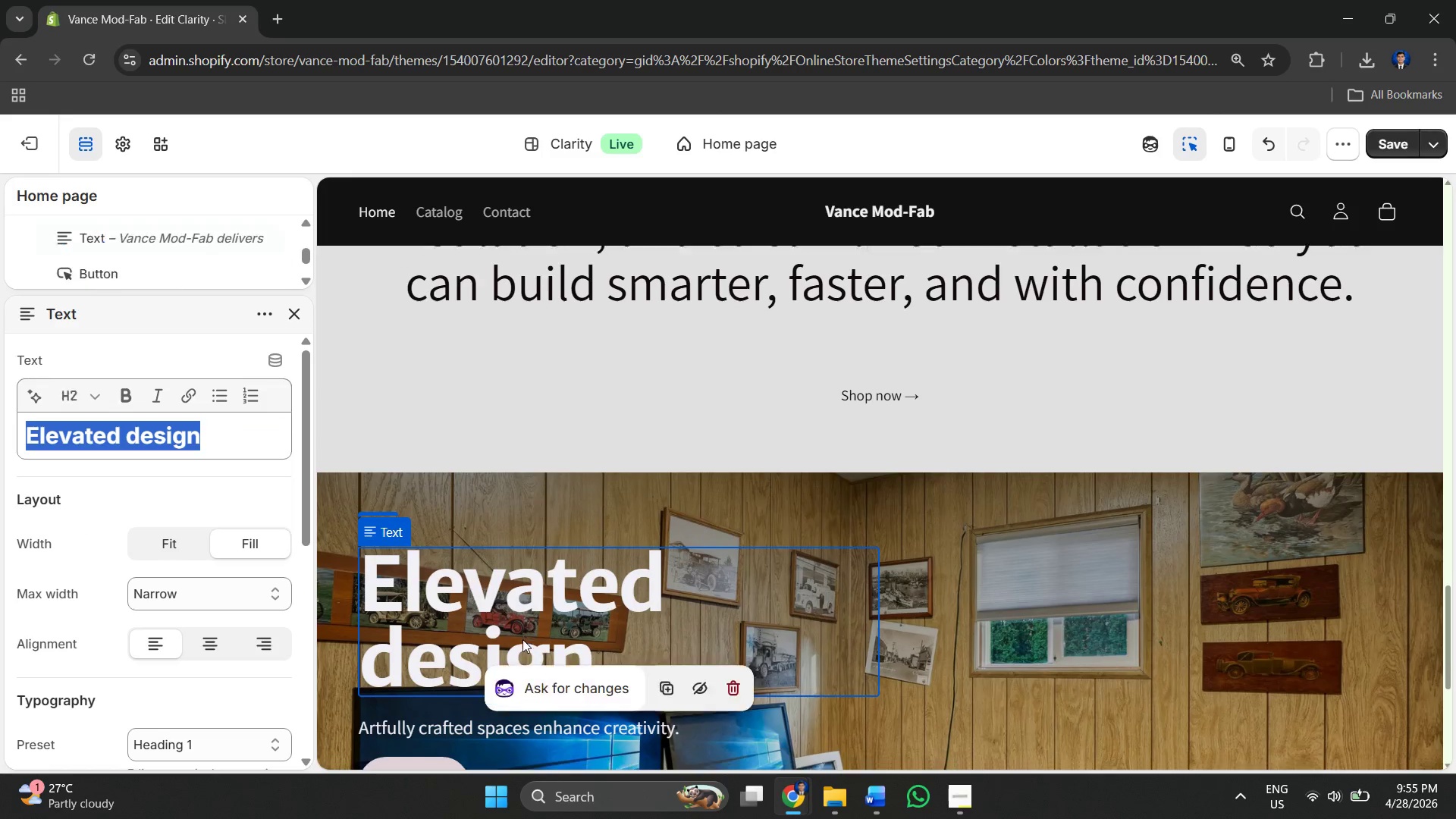 
key(Control+A)
 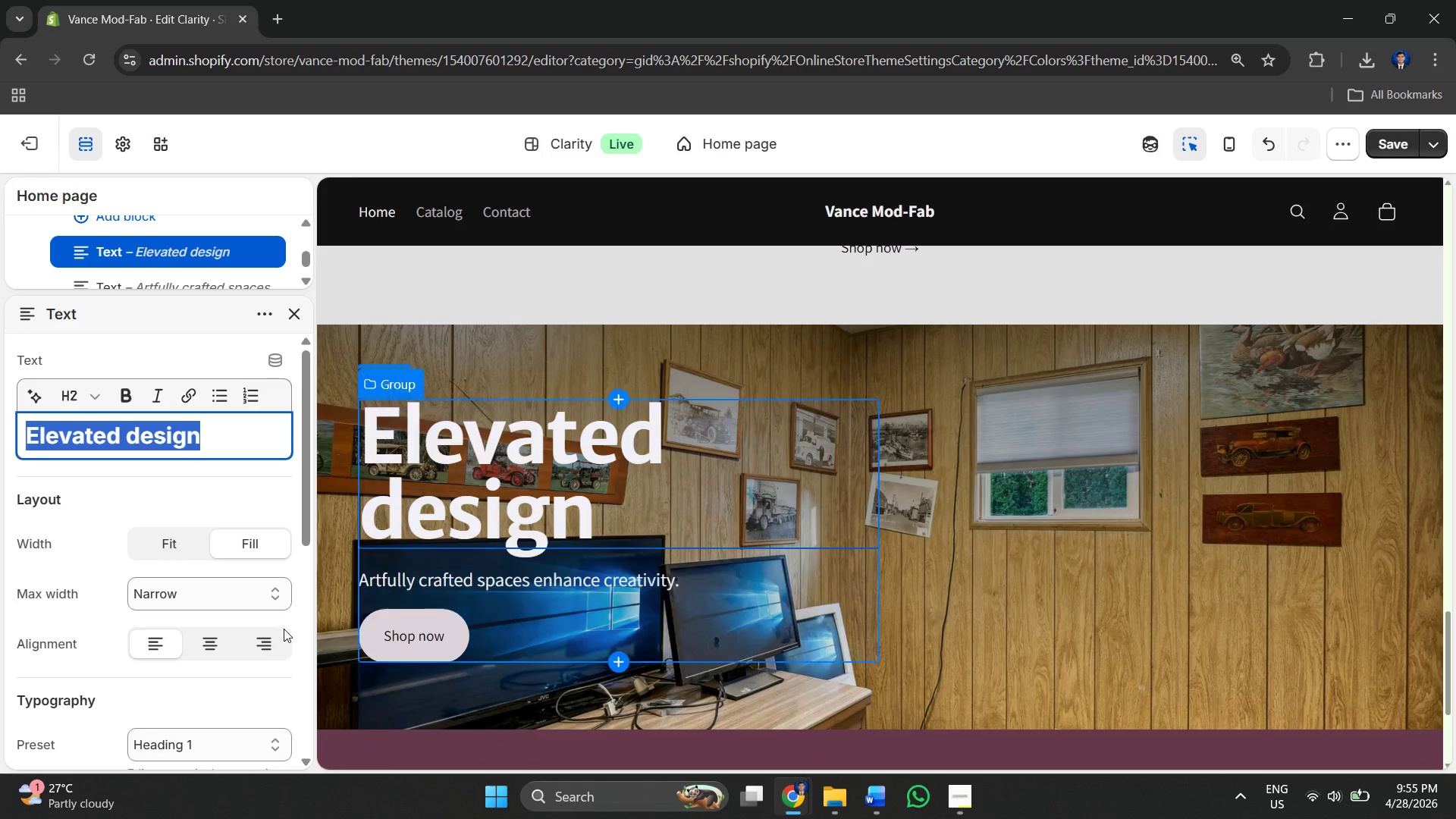 
key(Control+V)
 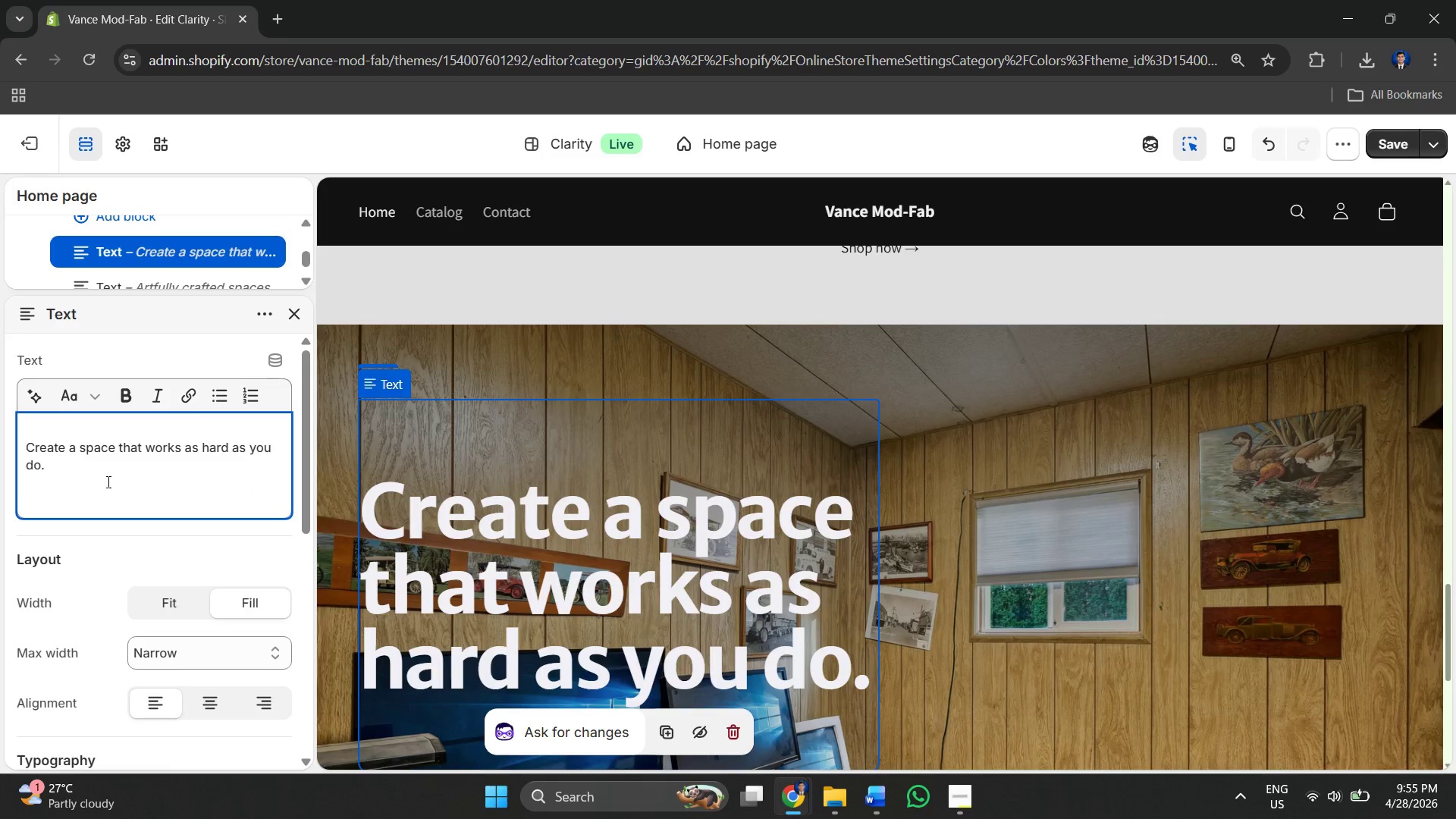 
left_click([64, 453])
 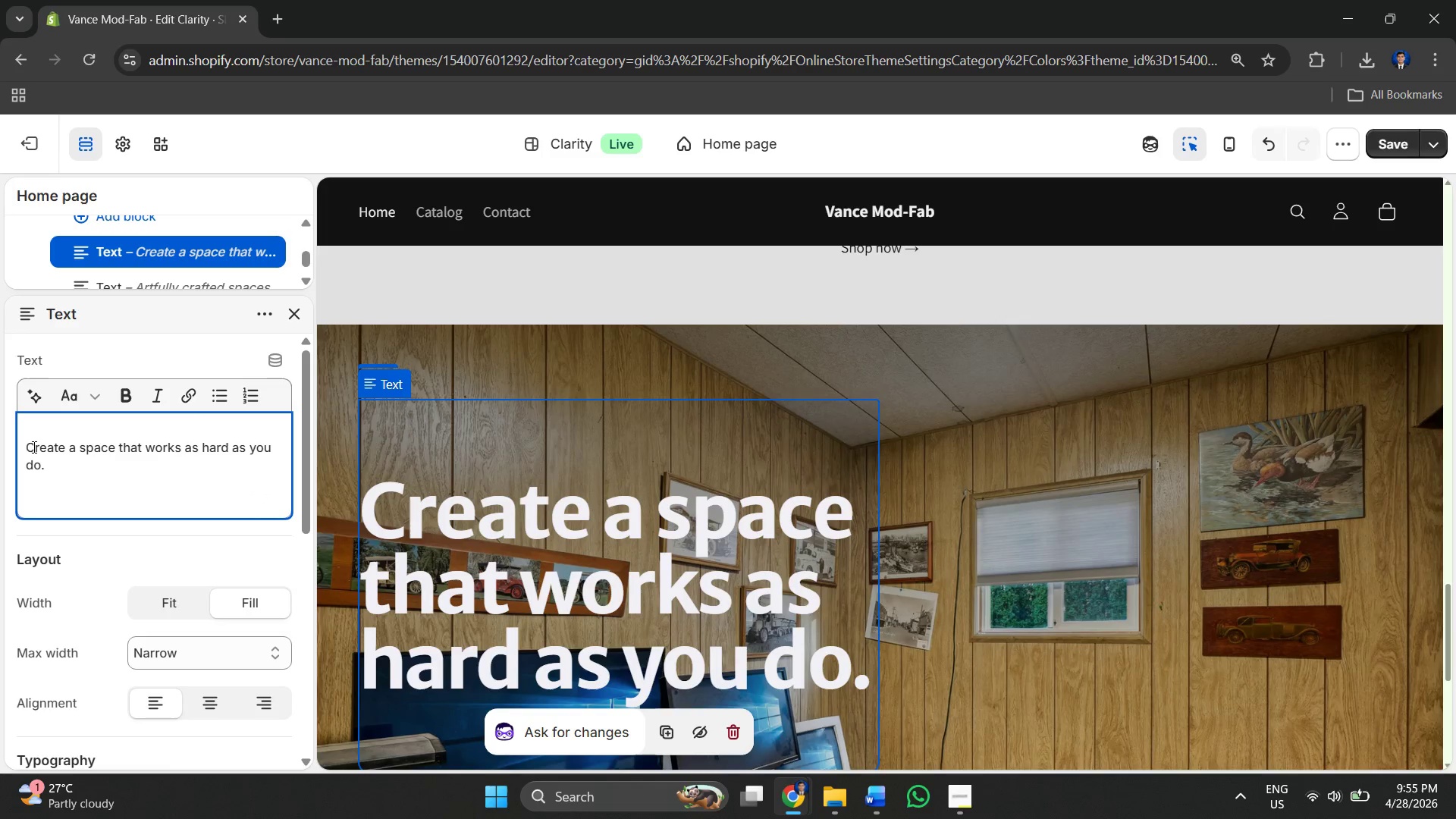 
left_click([28, 445])
 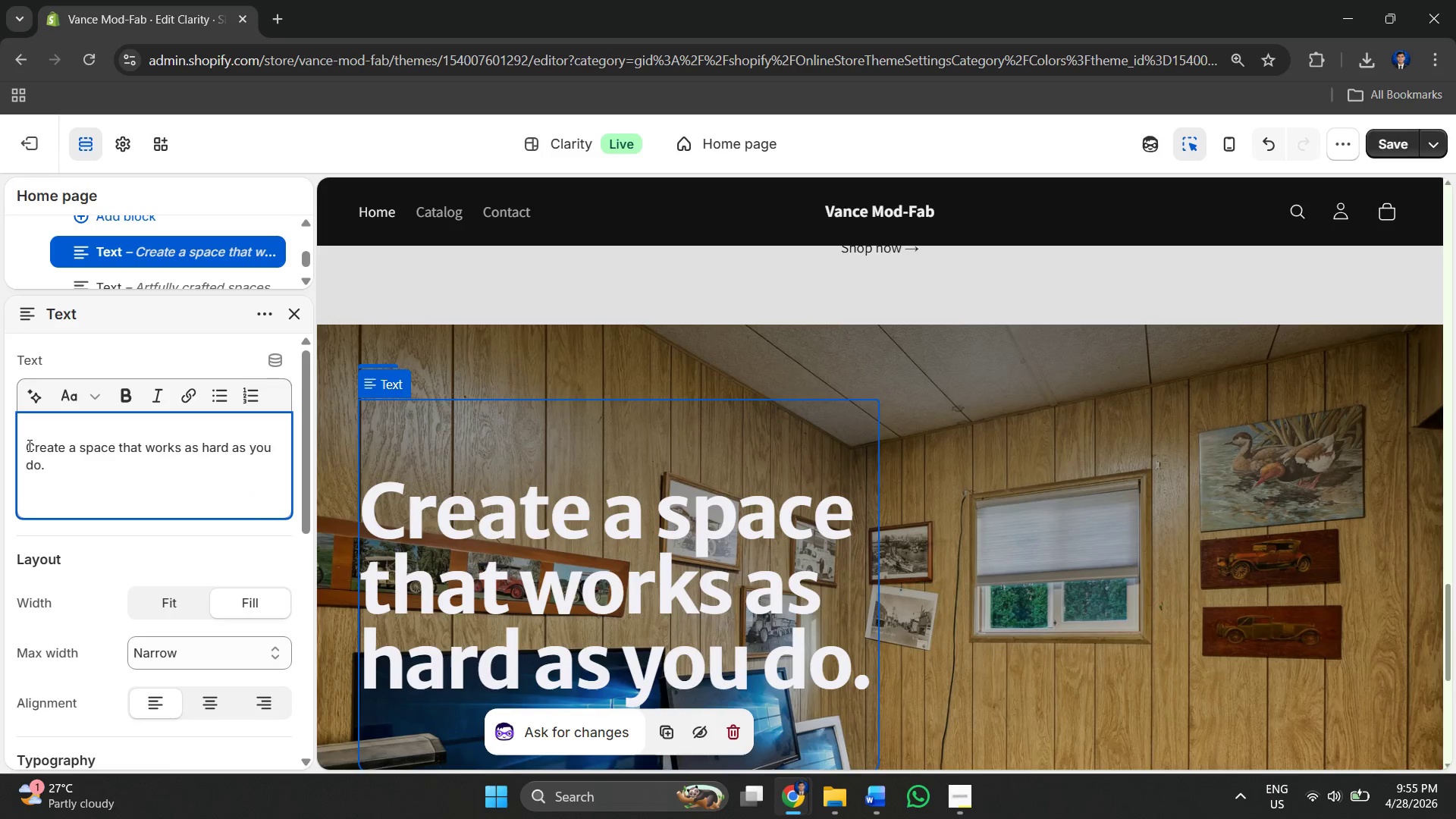 
key(Backspace)
 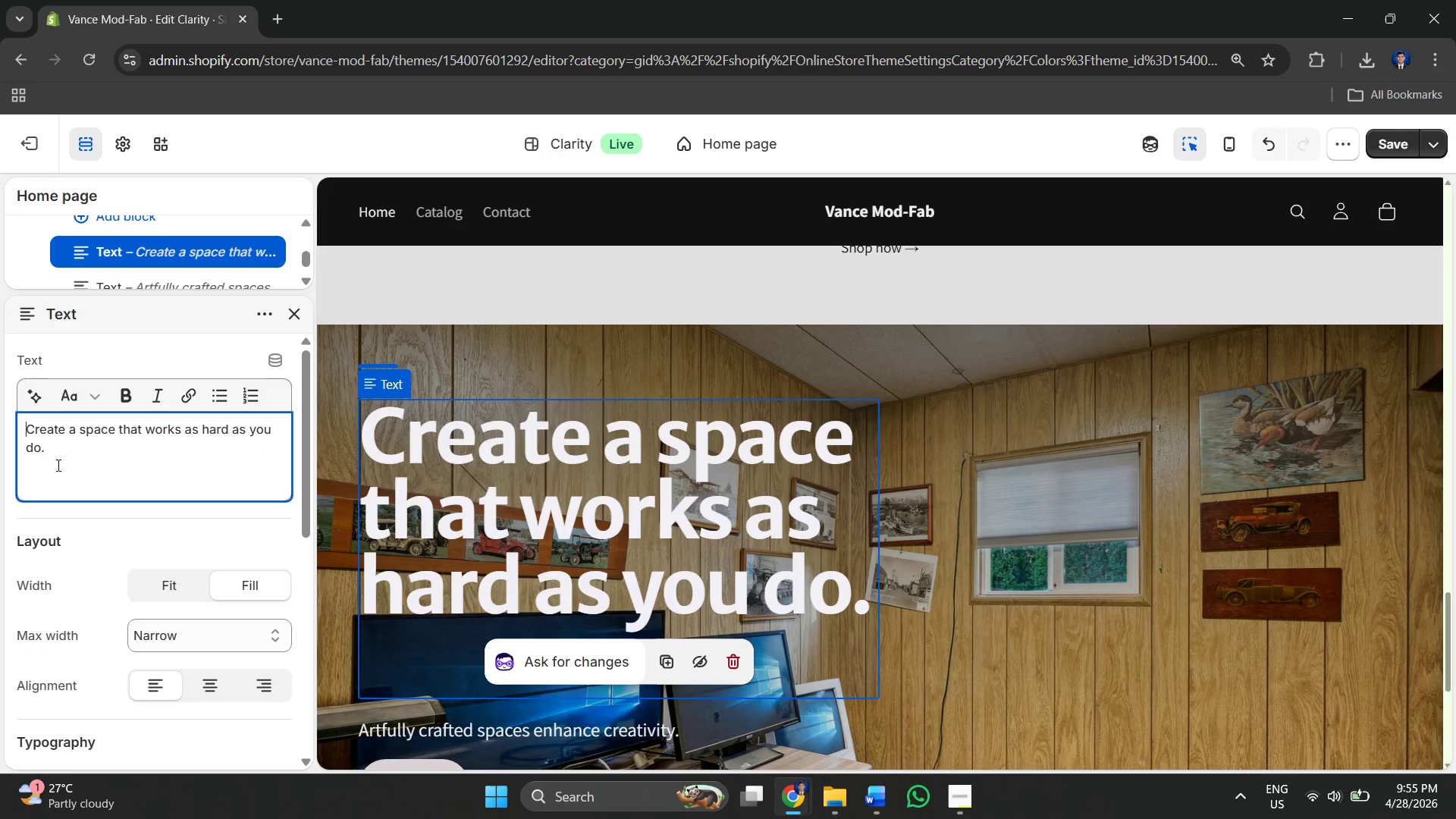 
left_click([57, 465])
 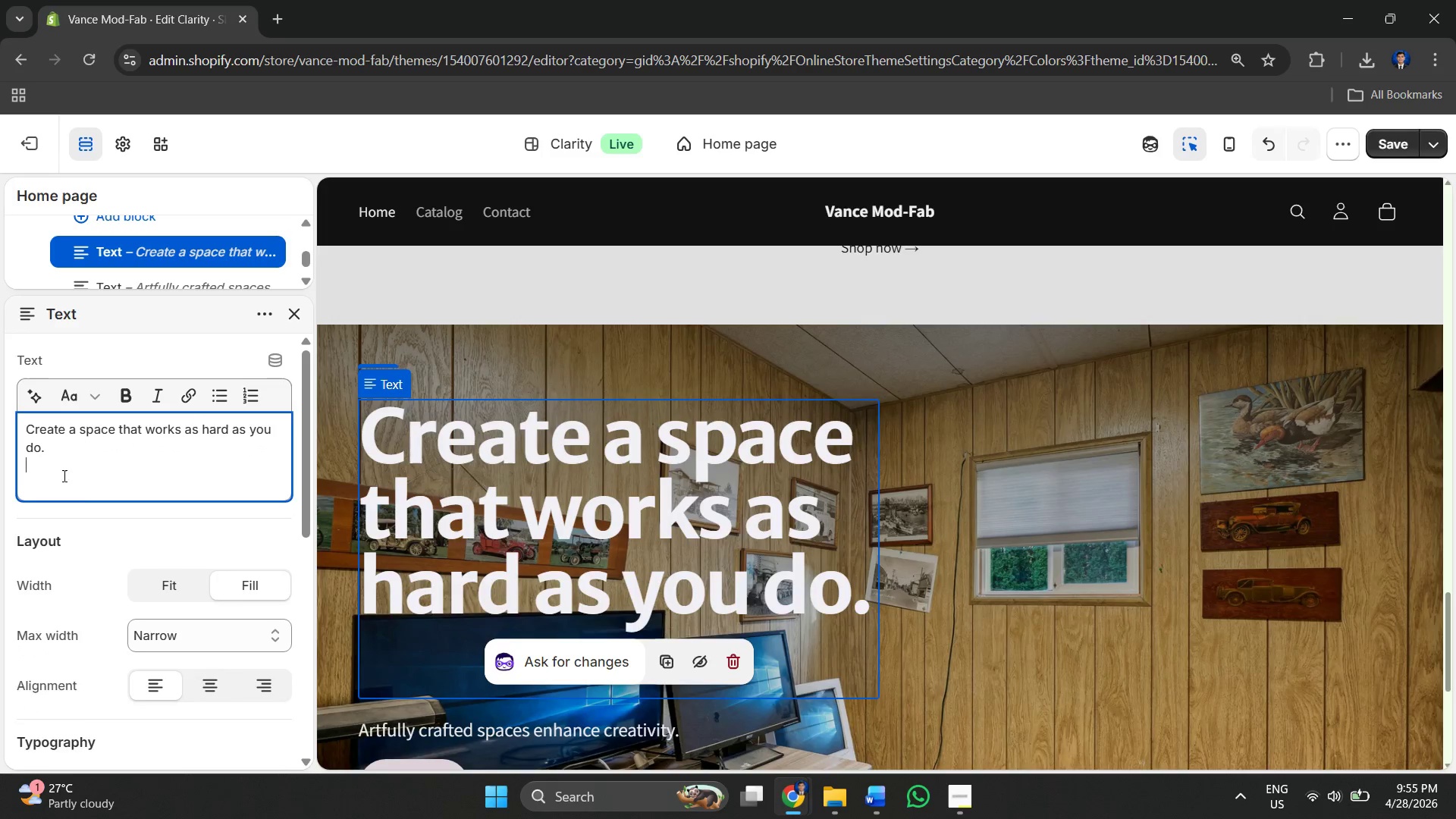 
key(Backspace)
 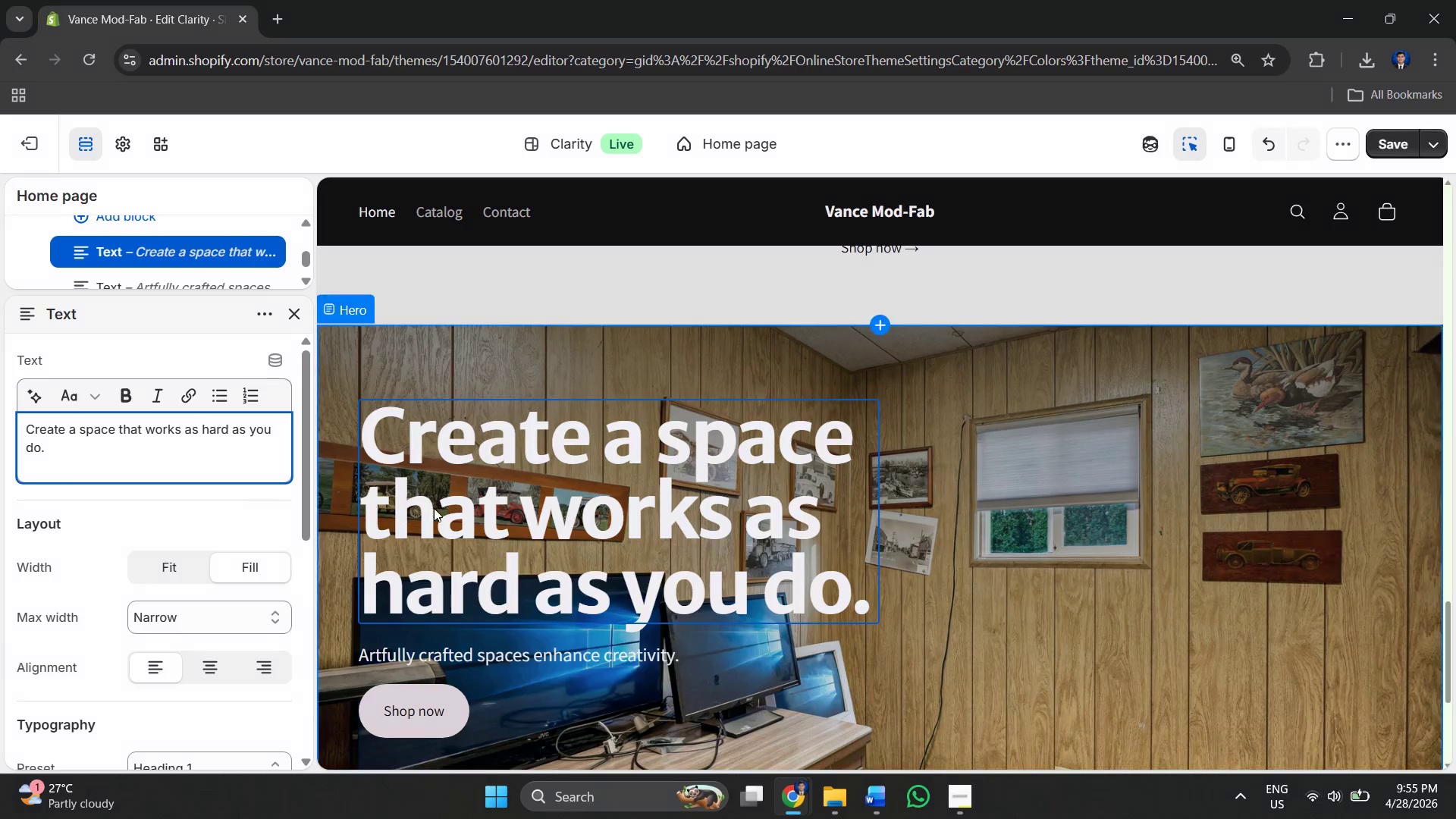 
key(Backspace)
 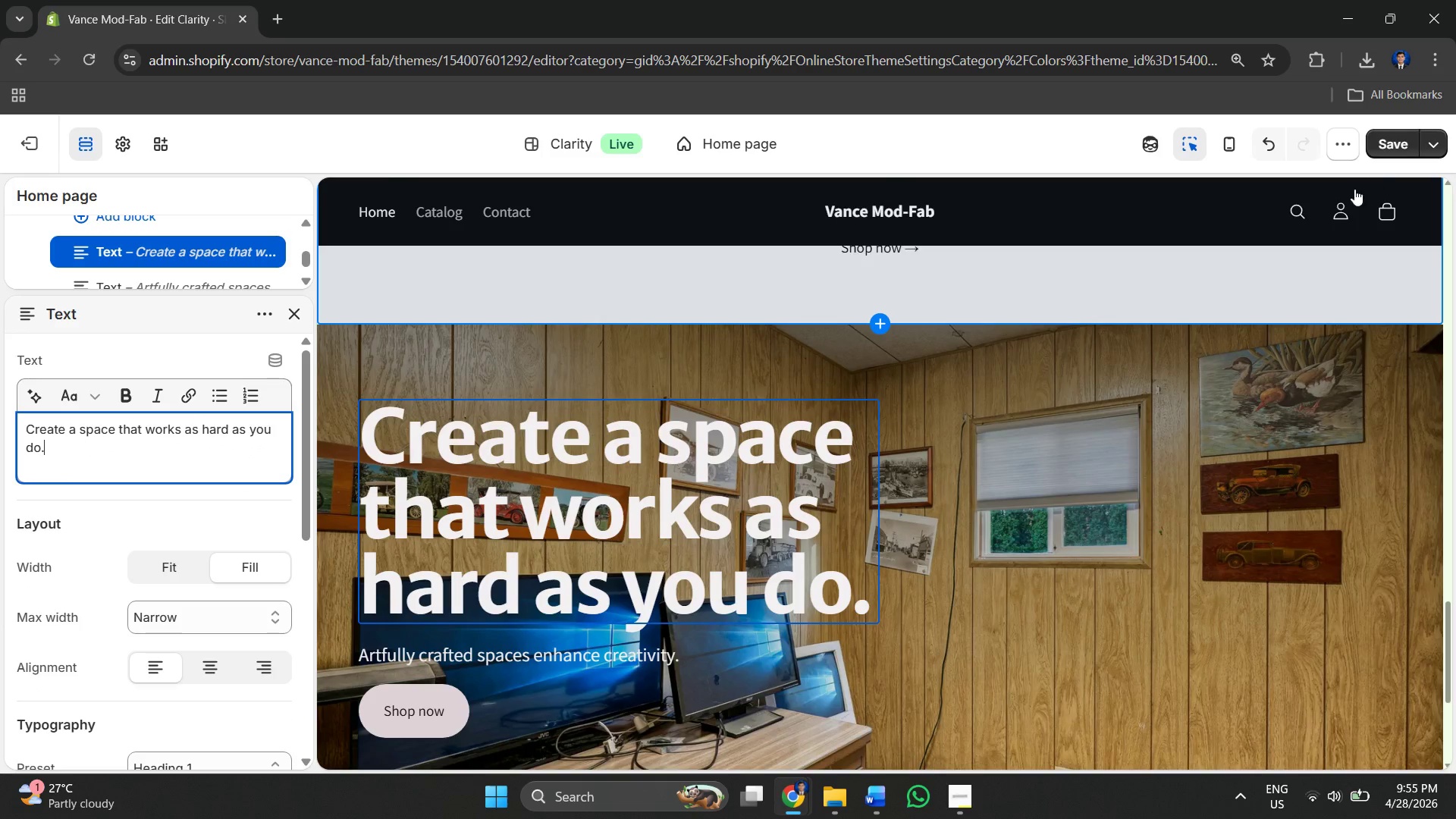 
left_click([1392, 152])
 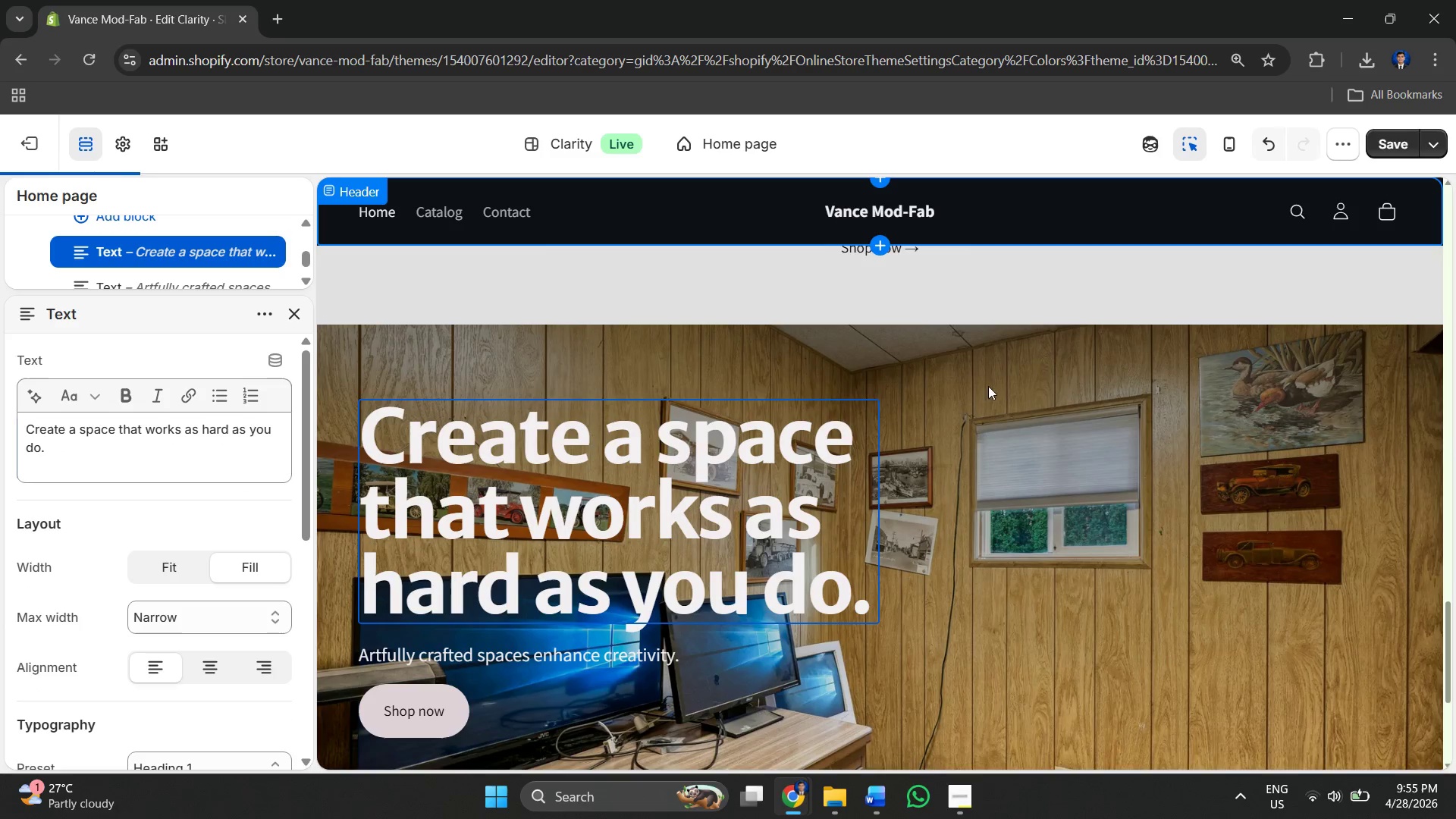 
scroll: coordinate [794, 463], scroll_direction: down, amount: 3.0
 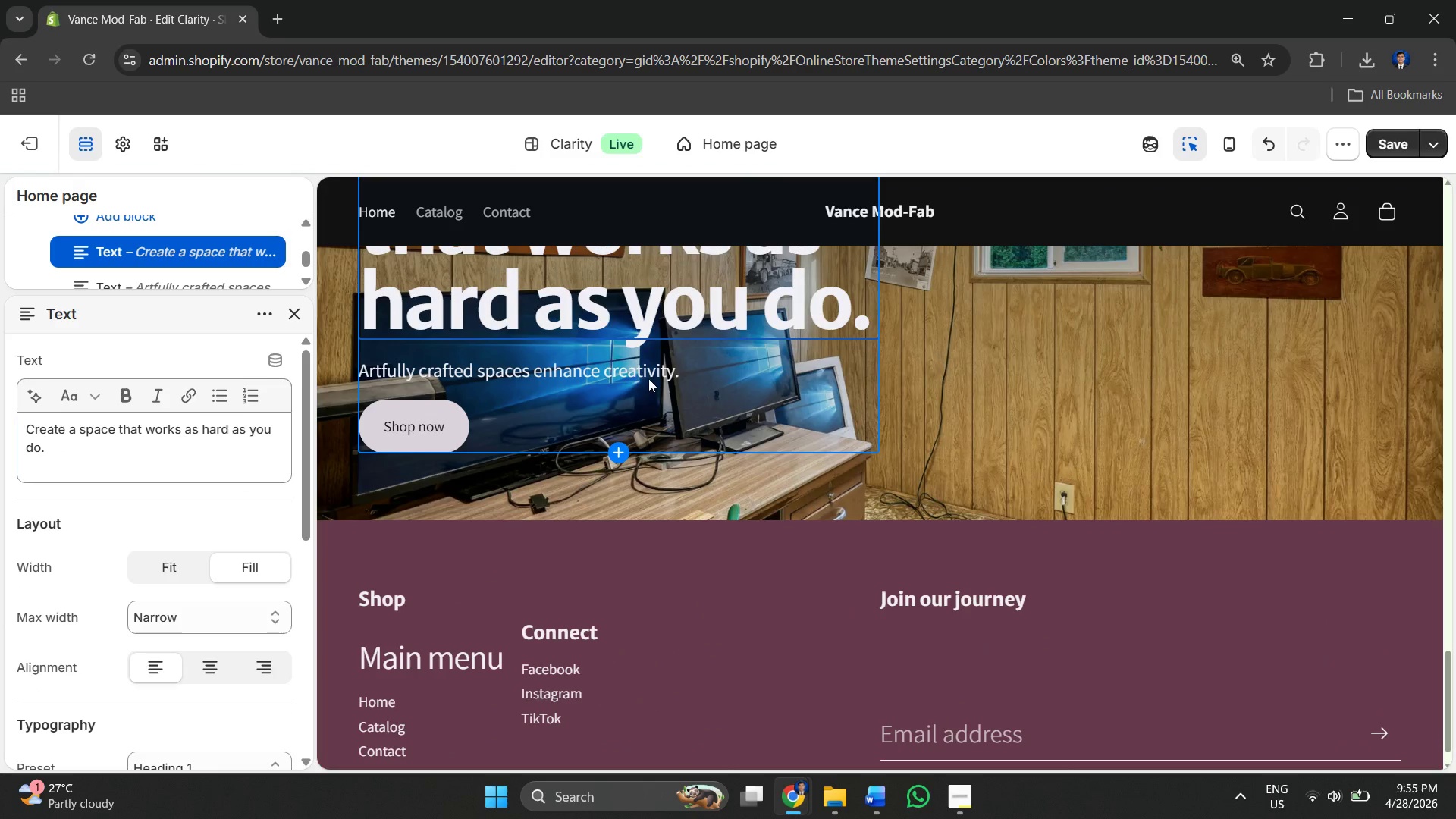 
left_click([641, 372])
 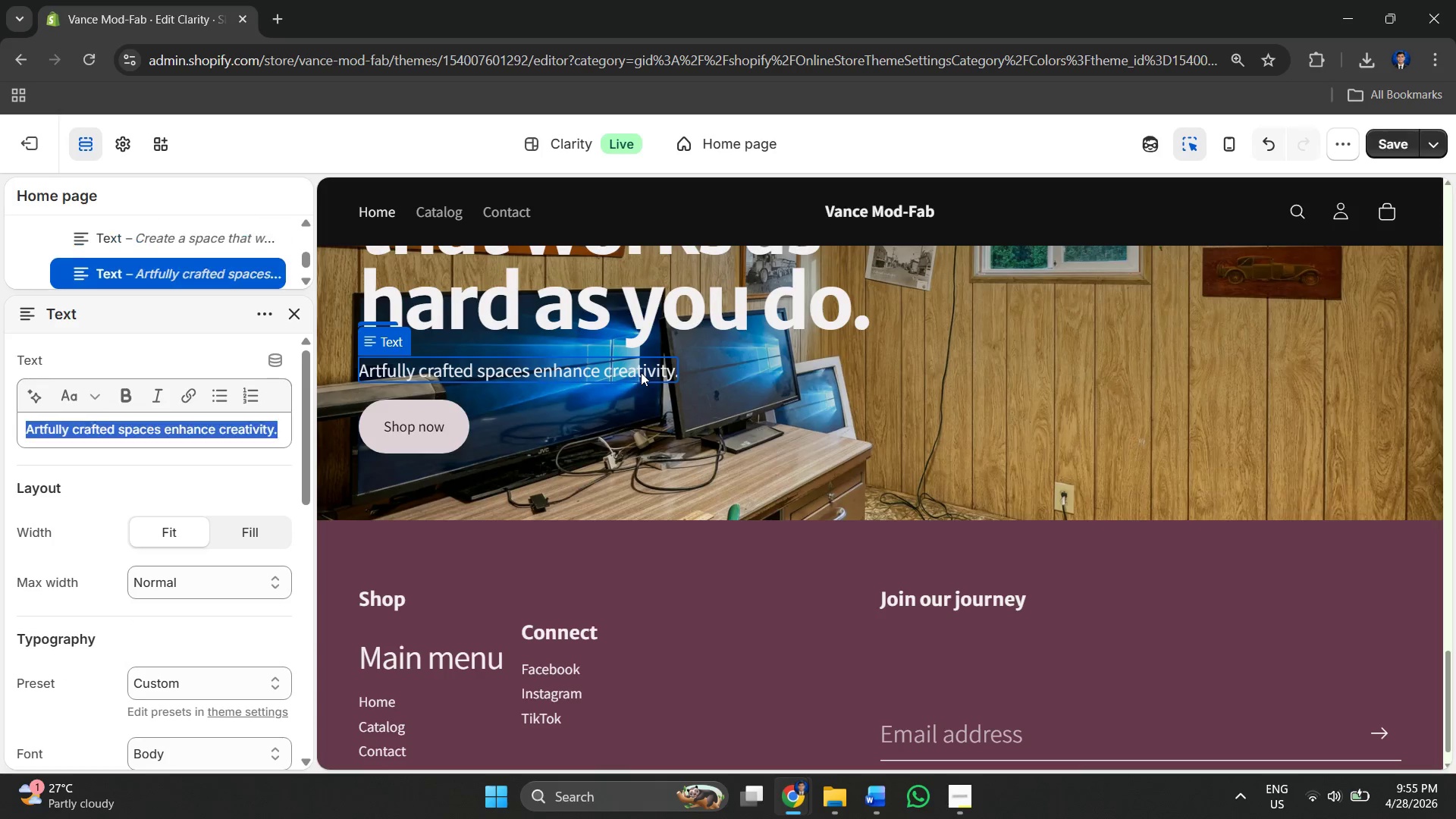 
key(Alt+AltLeft)
 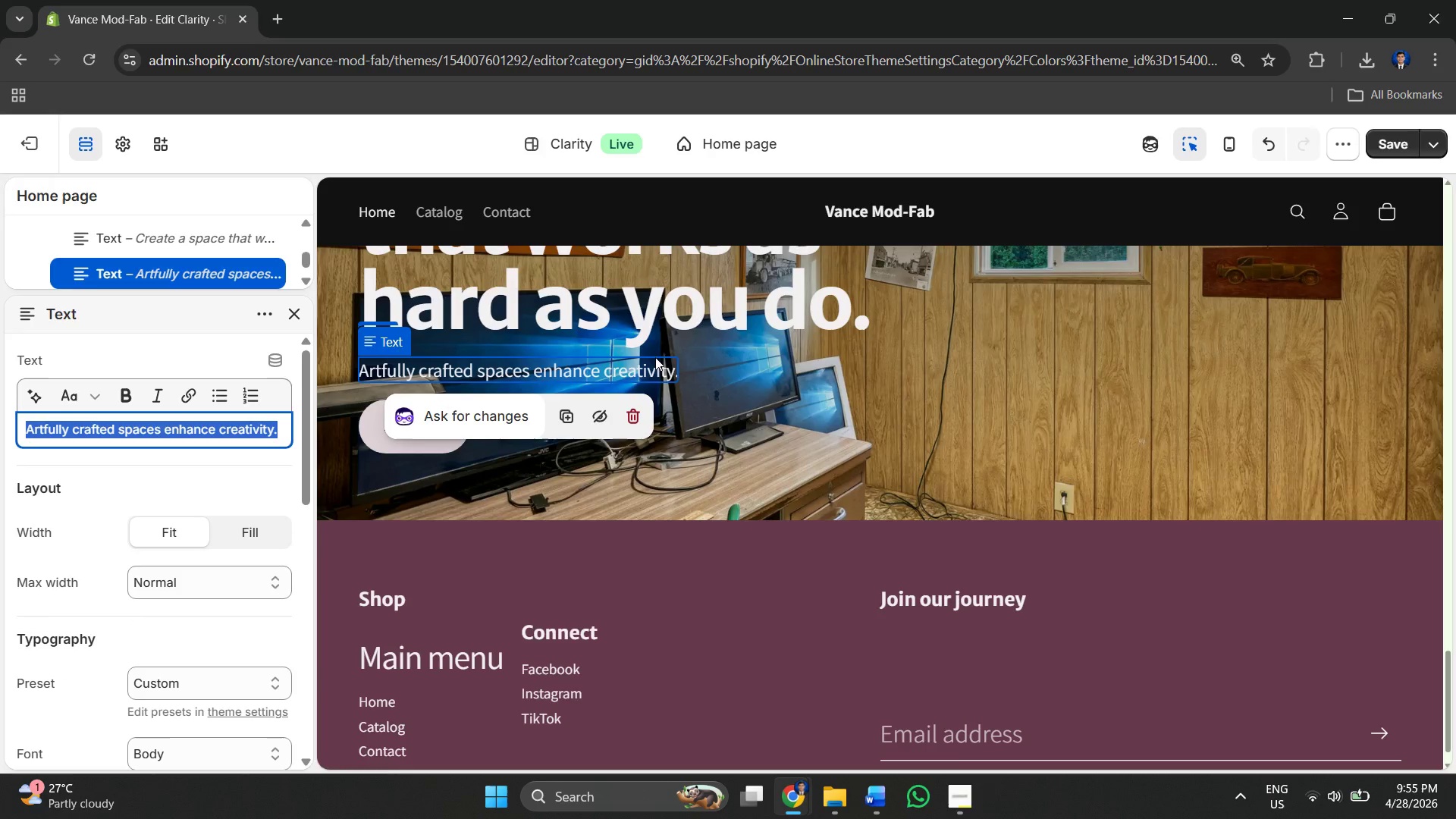 
key(Alt+Tab)
 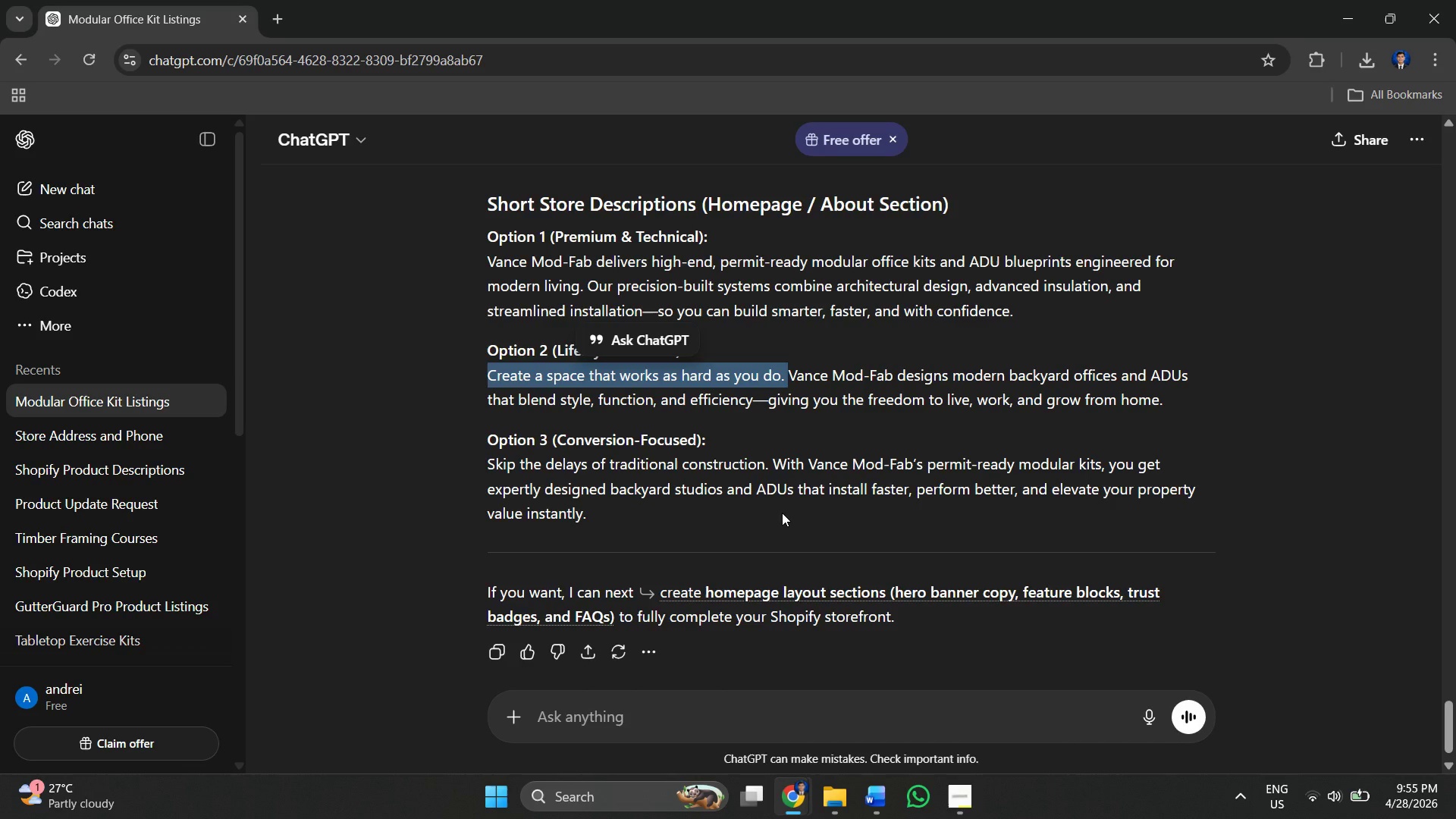 
left_click([713, 463])
 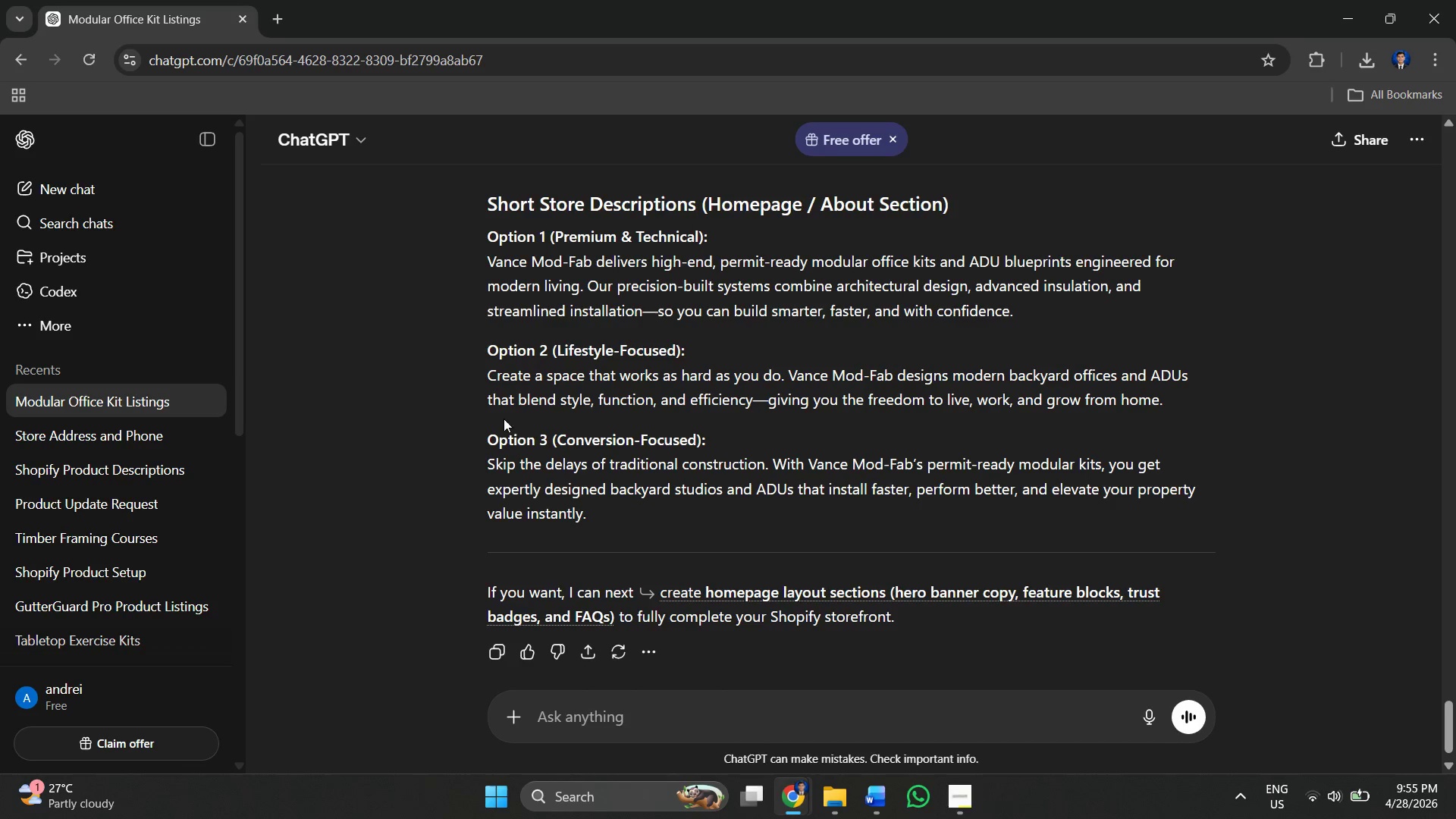 
left_click_drag(start_coordinate=[482, 378], to_coordinate=[778, 380])
 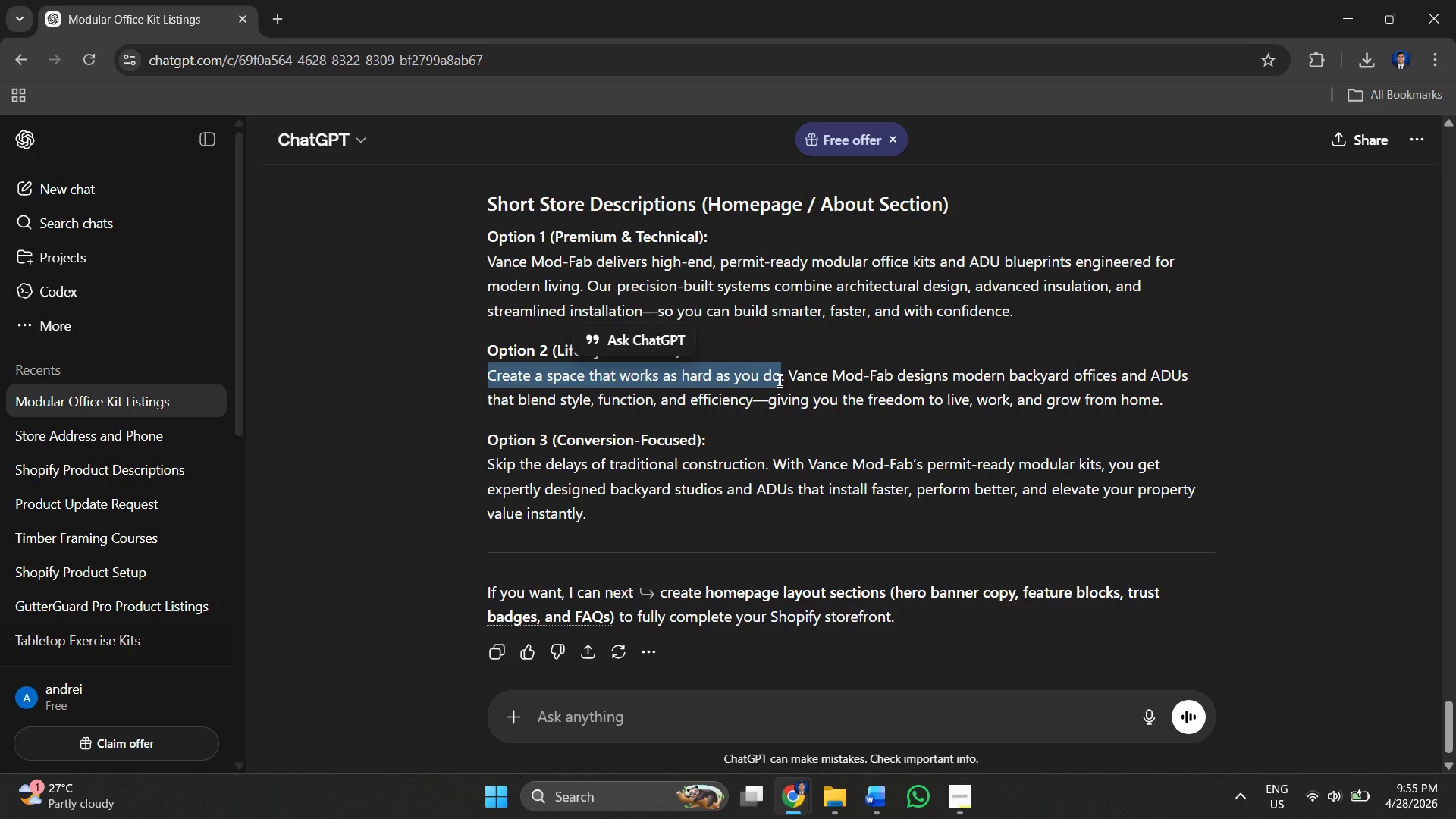 
key(Alt+AltLeft)
 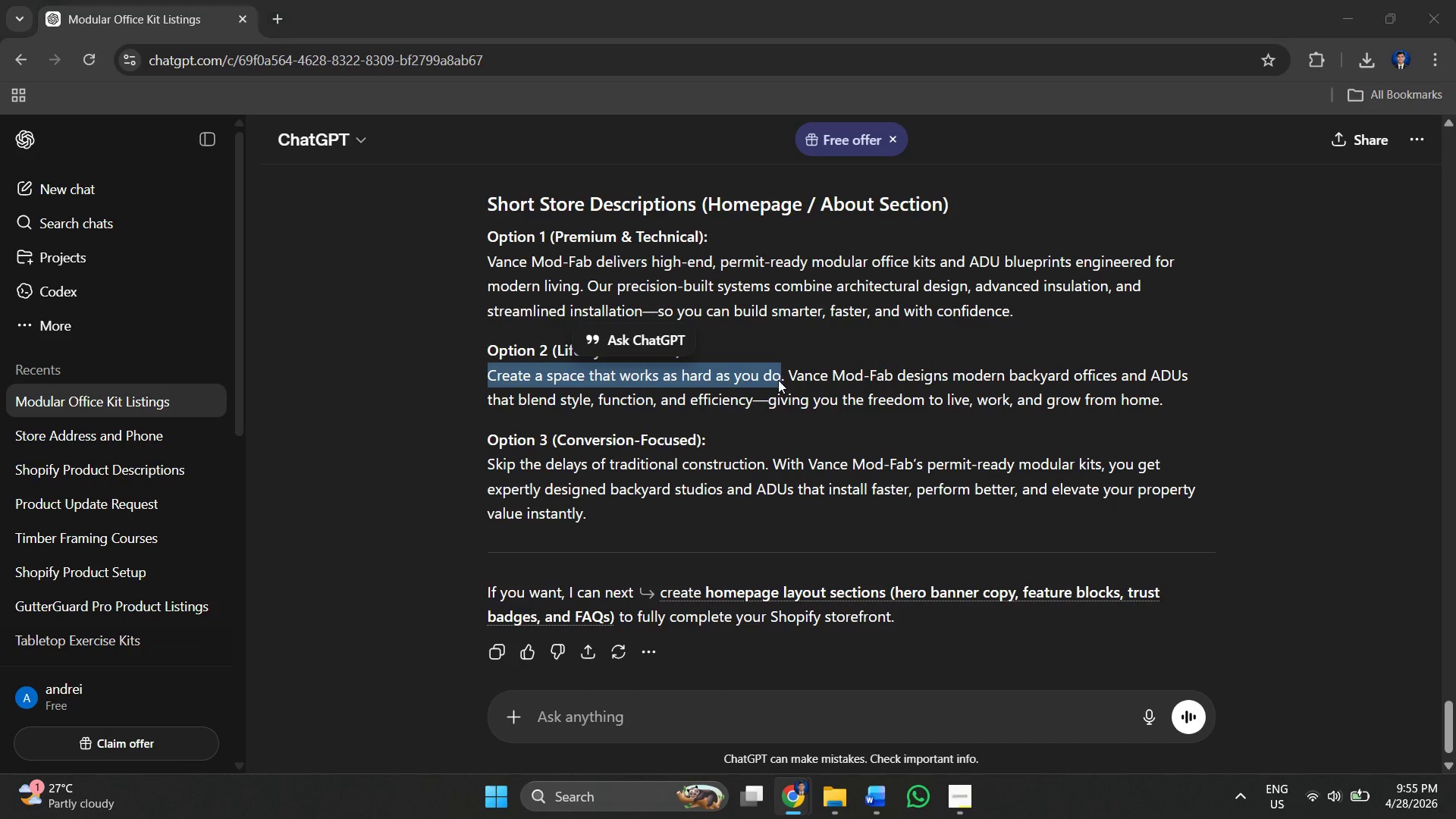 
key(Alt+Tab)
 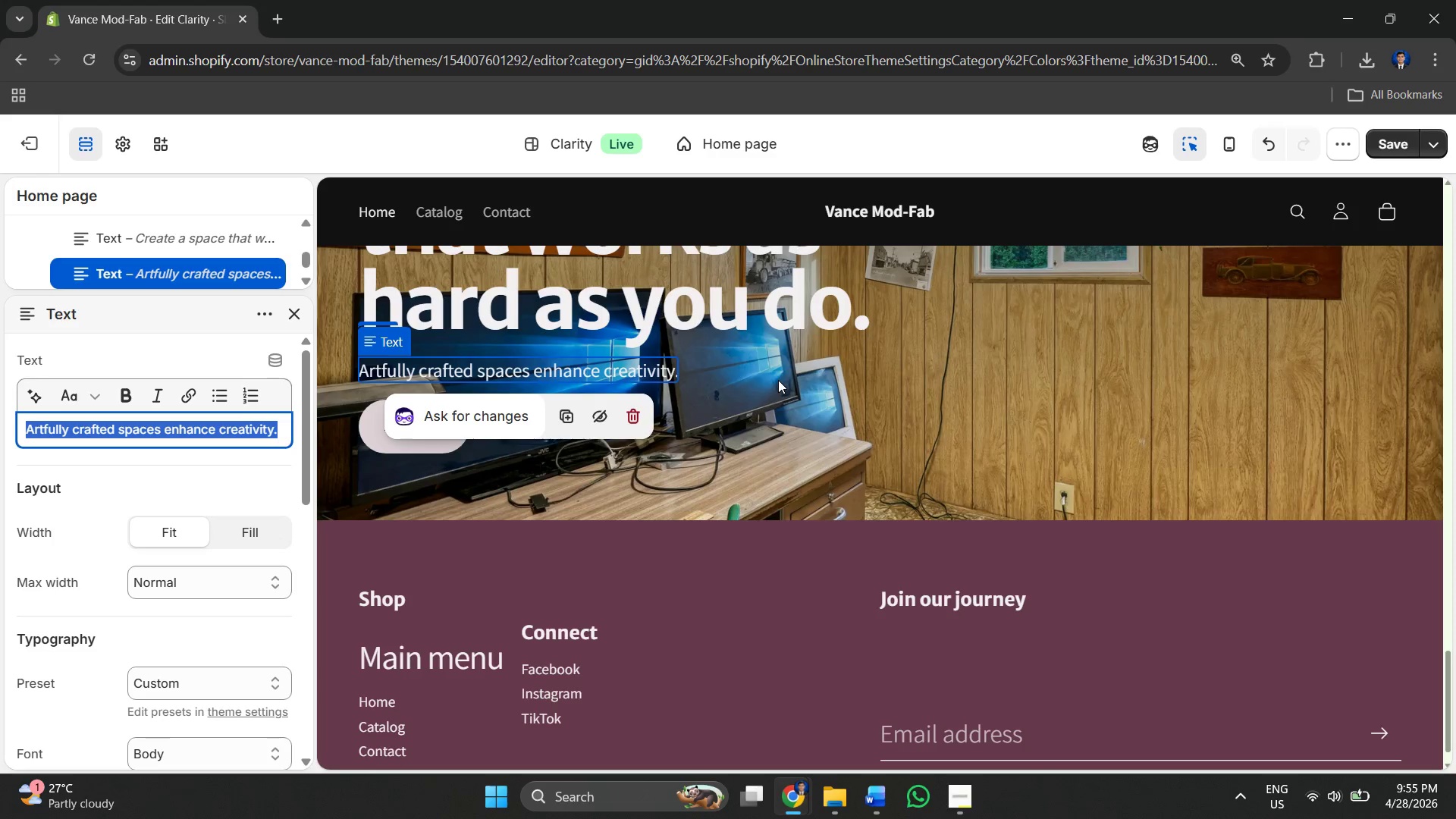 
key(Alt+AltLeft)
 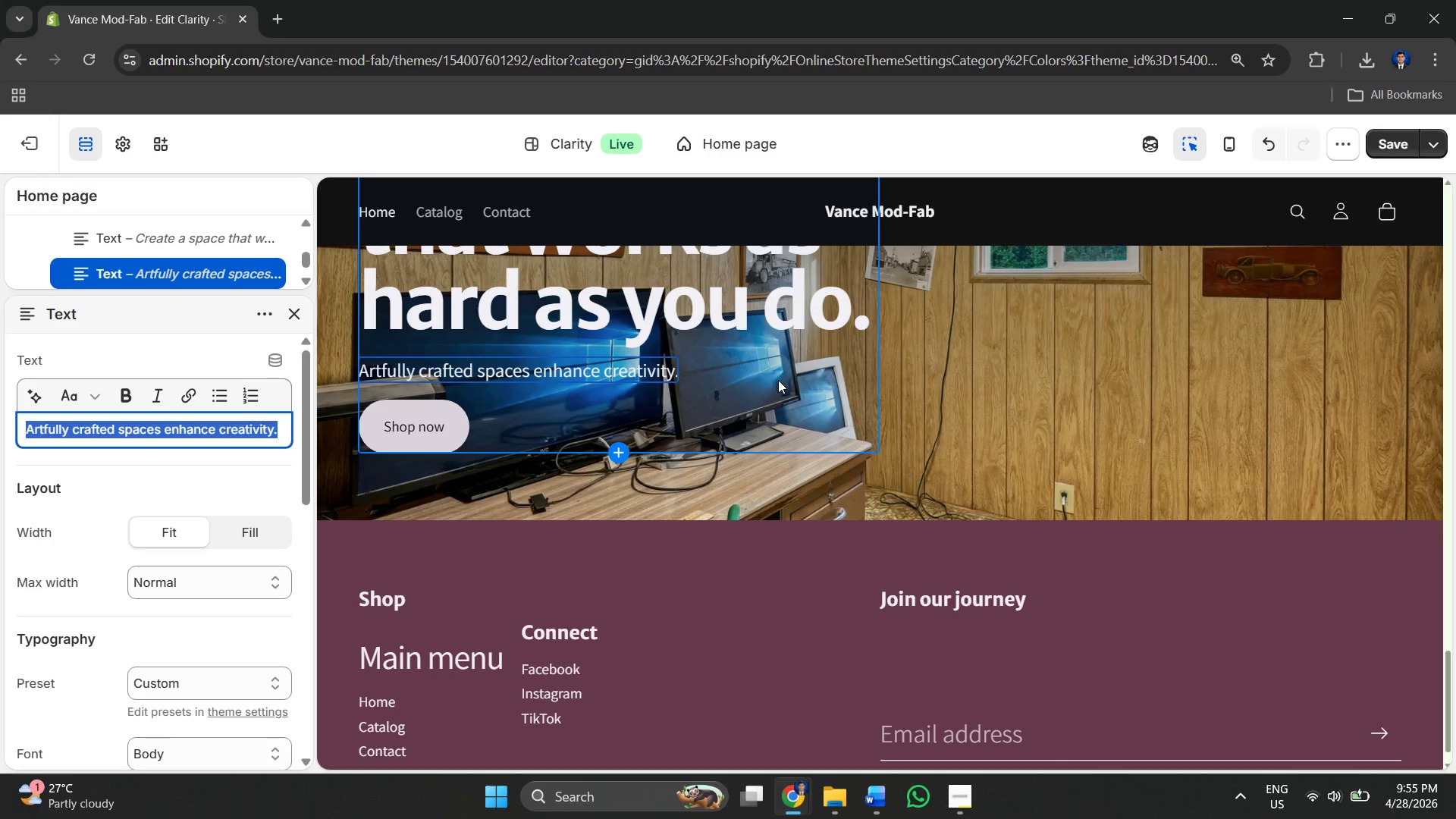 
key(Alt+Tab)
 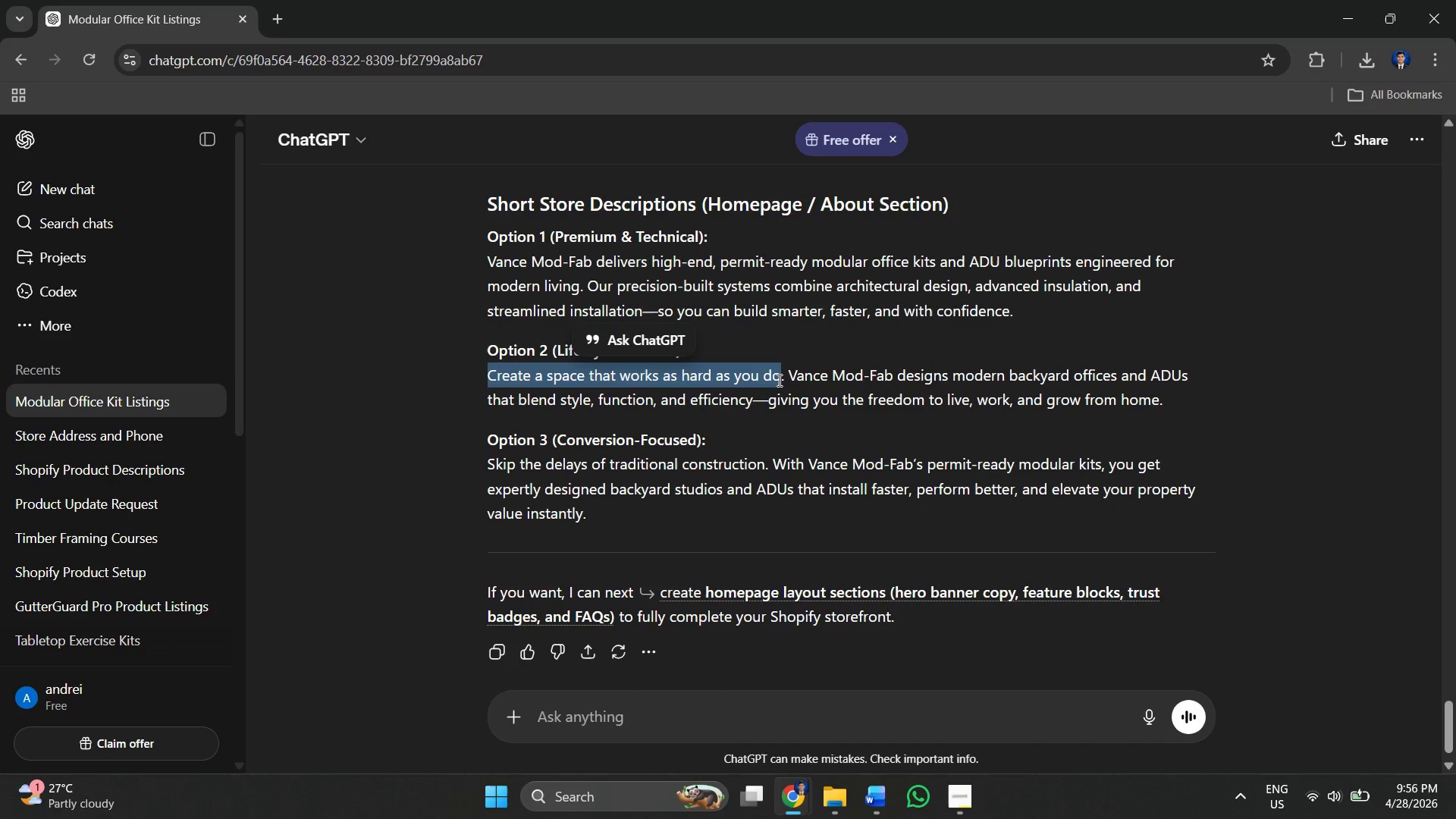 
key(Control+C)
 